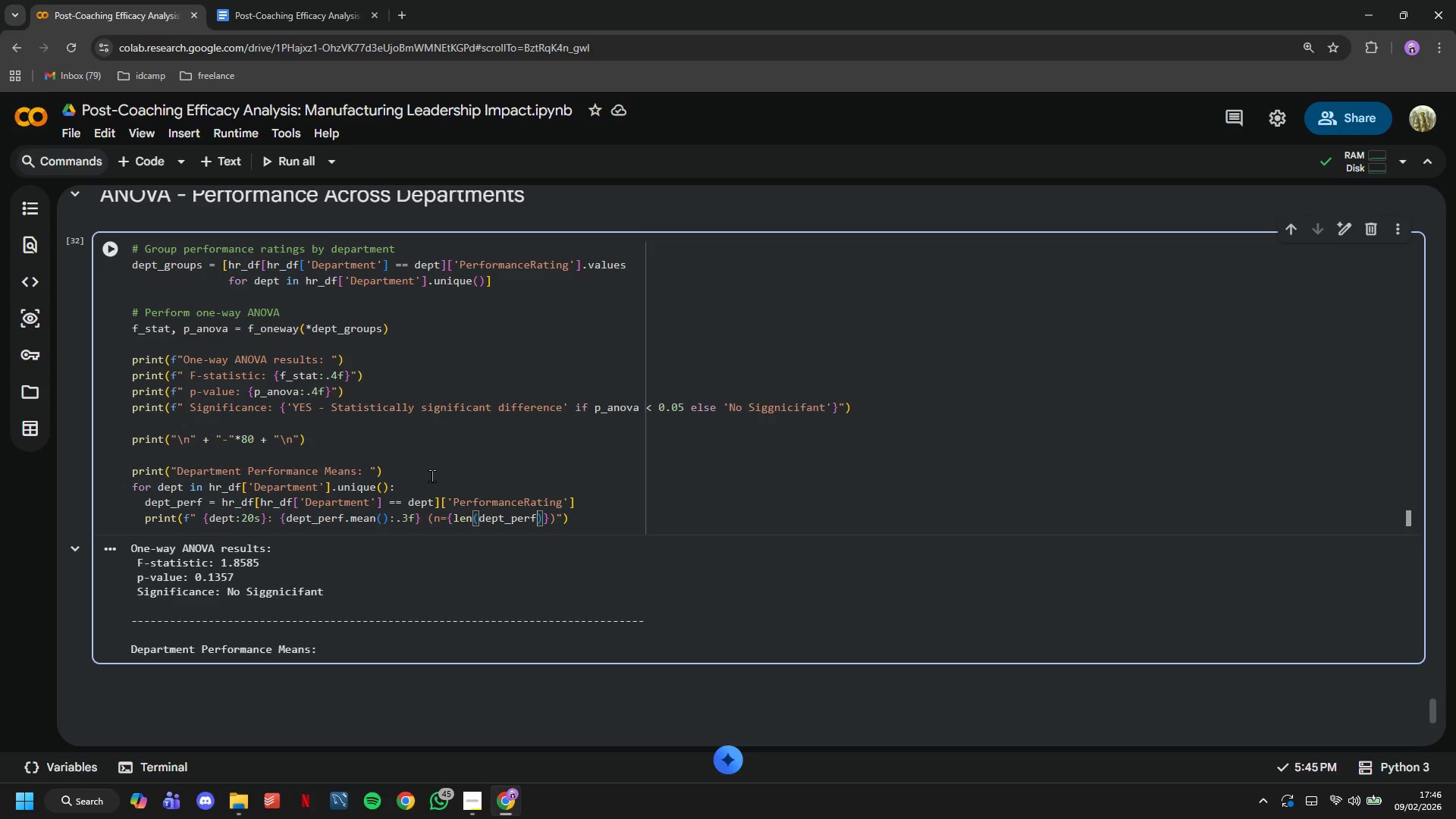 
key(ArrowRight)
 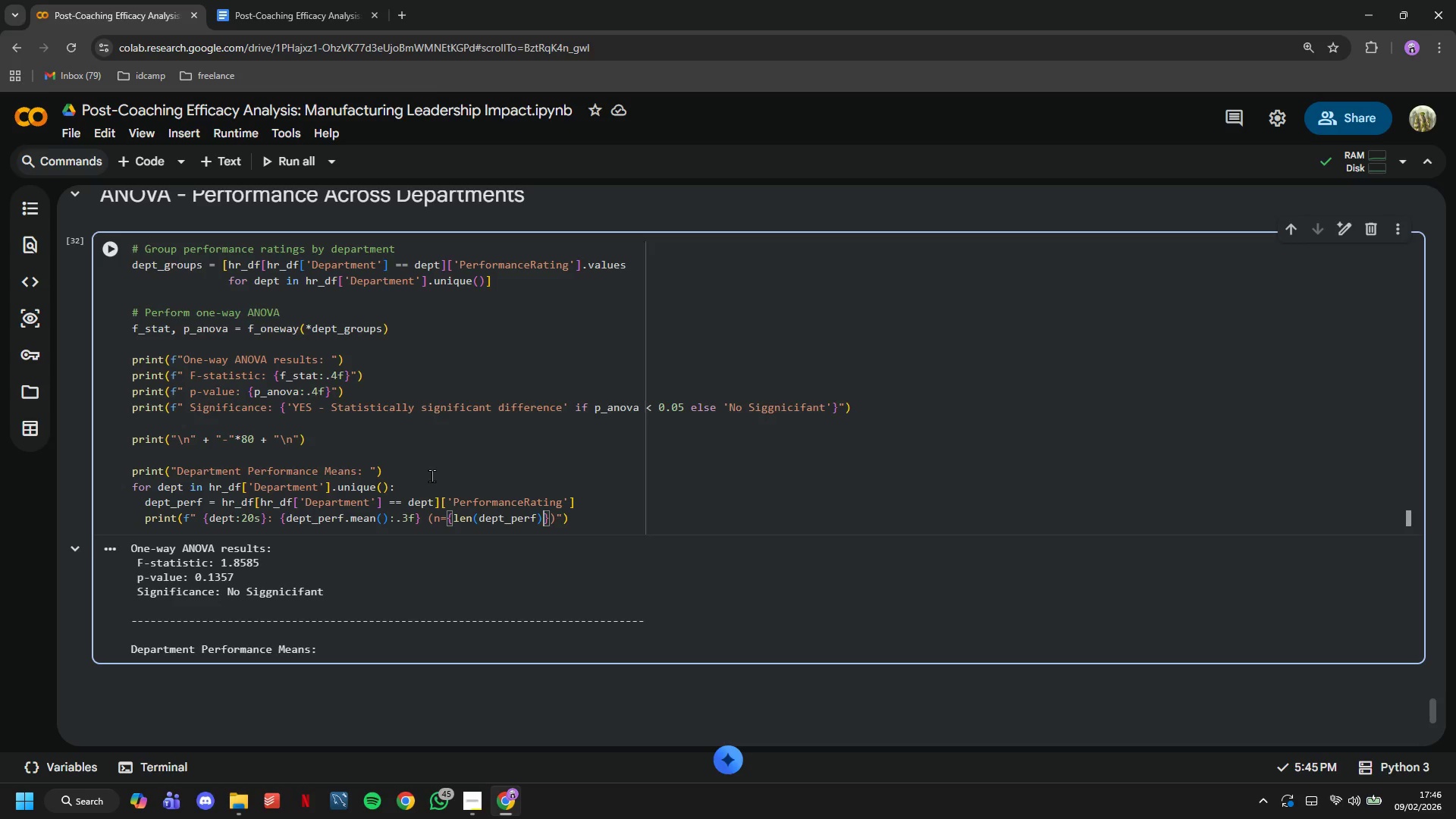 
key(ArrowRight)
 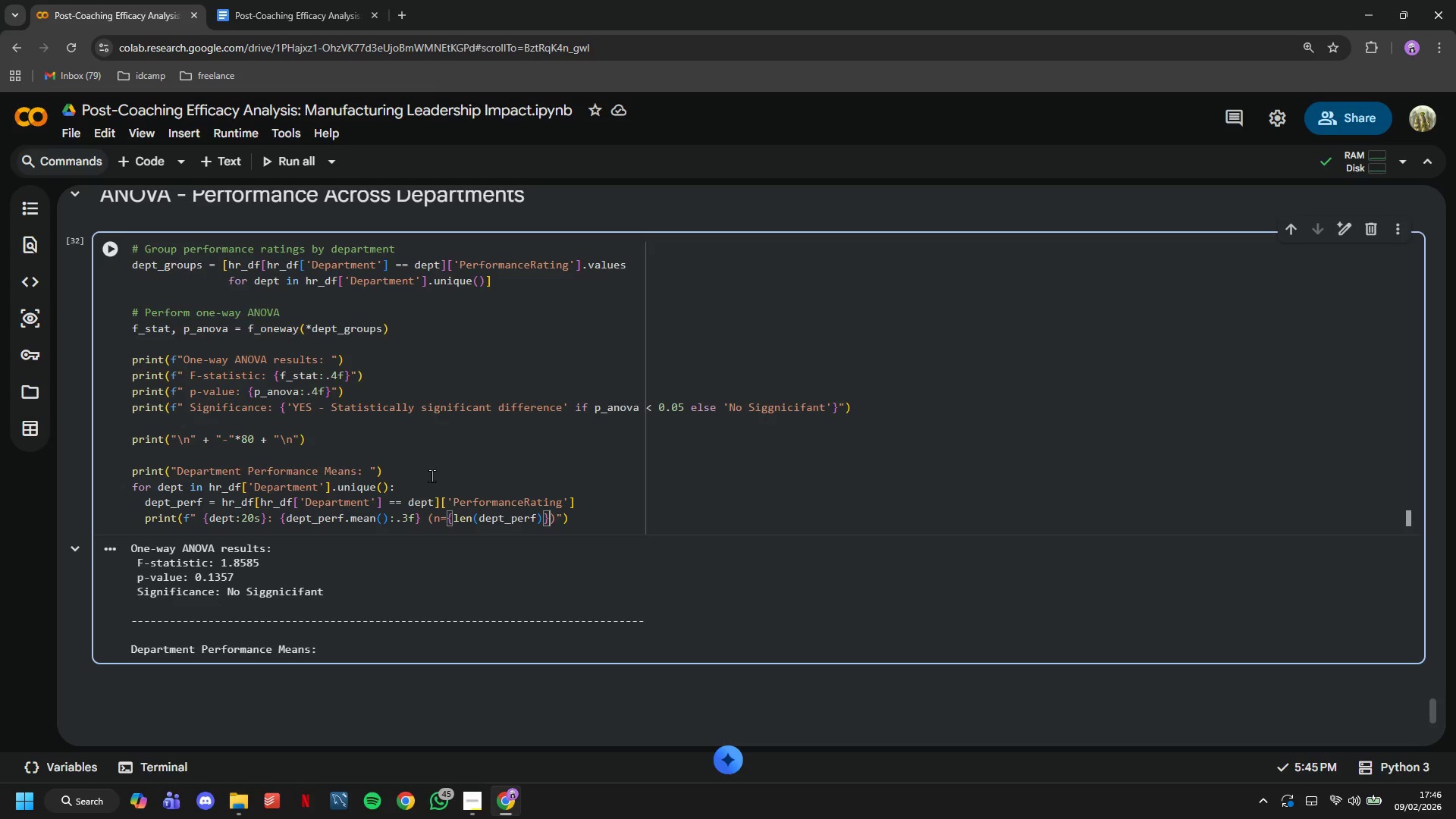 
key(ArrowRight)
 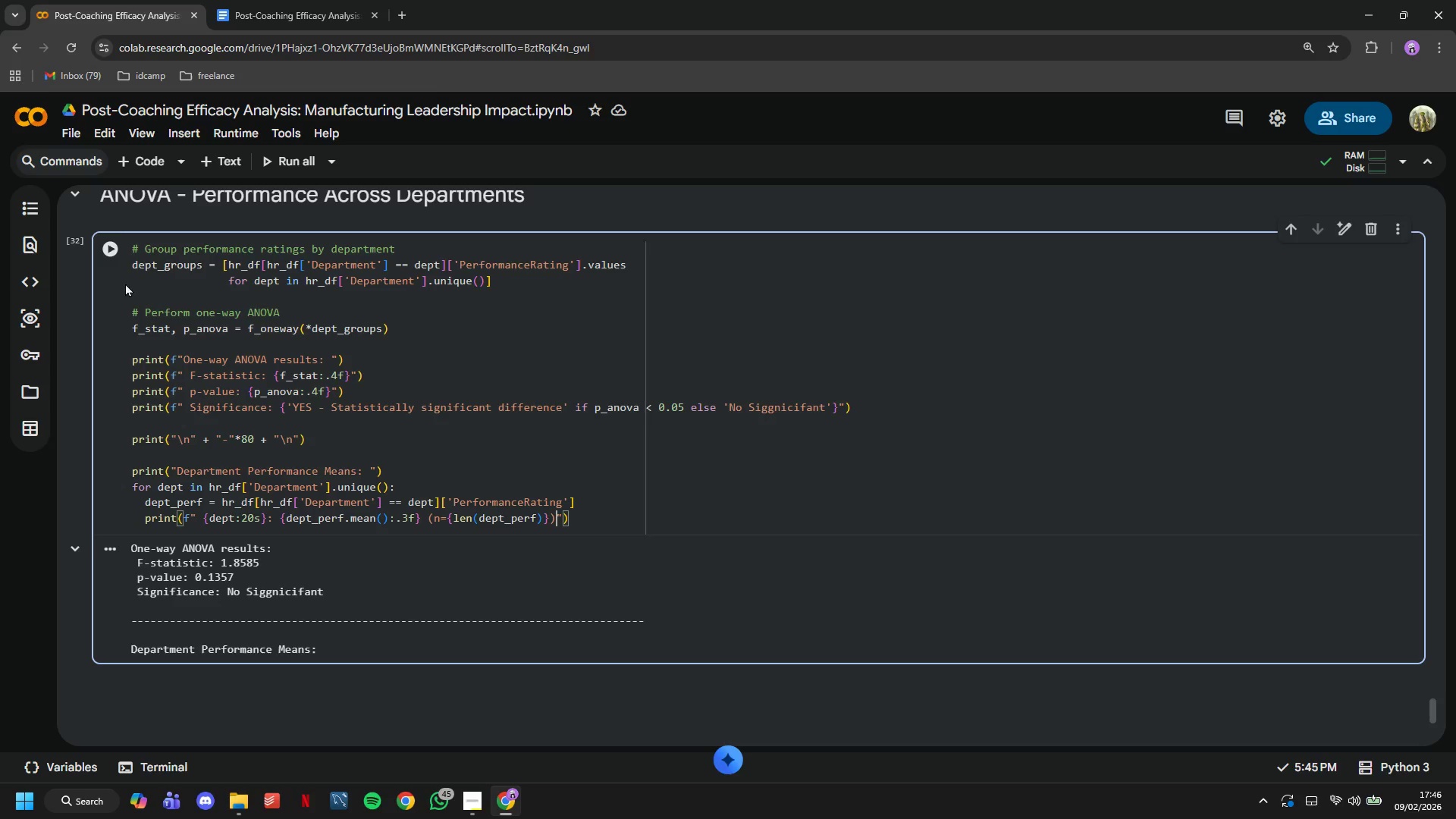 
left_click([116, 243])
 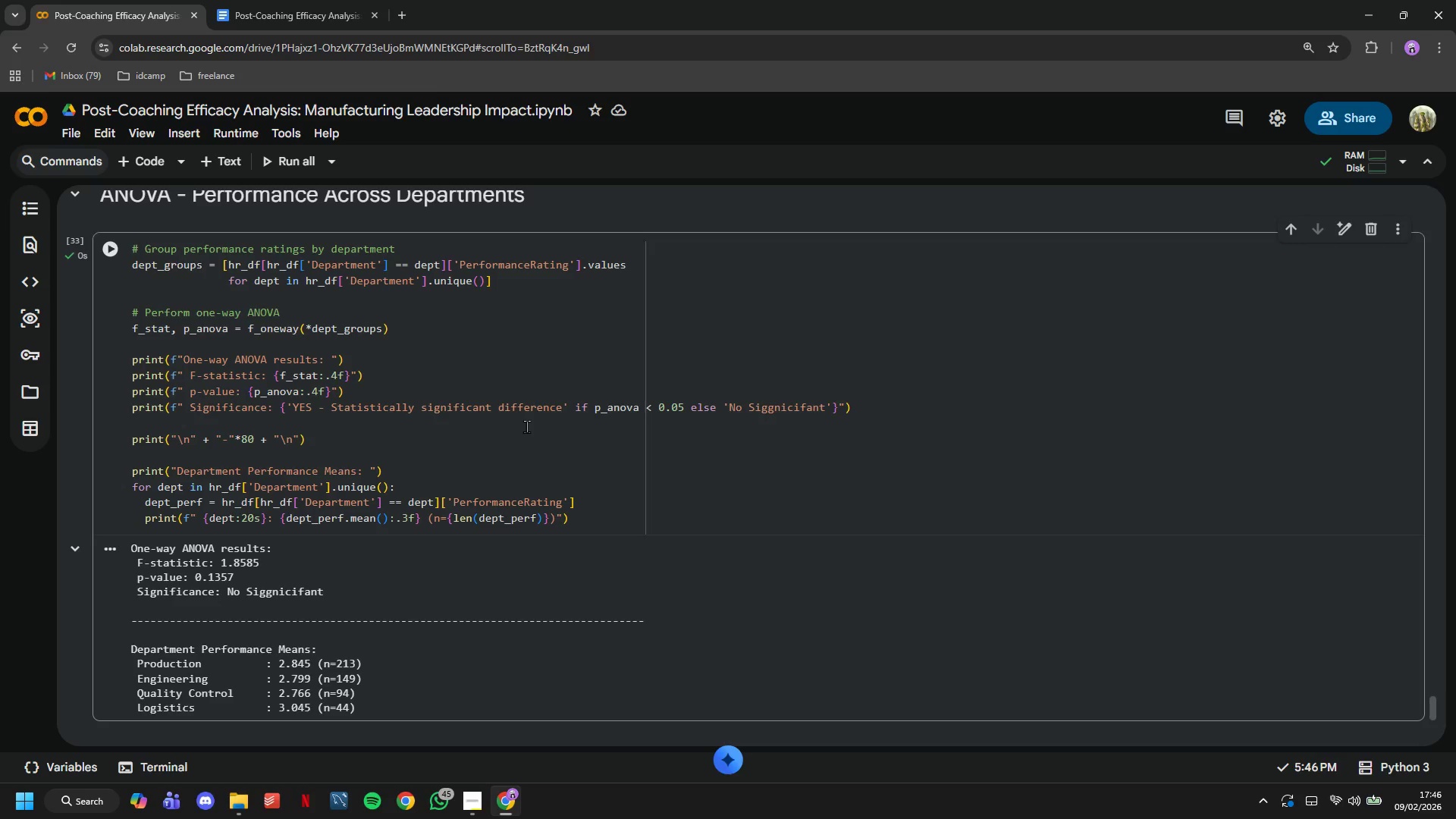 
scroll: coordinate [526, 426], scroll_direction: down, amount: 2.0
 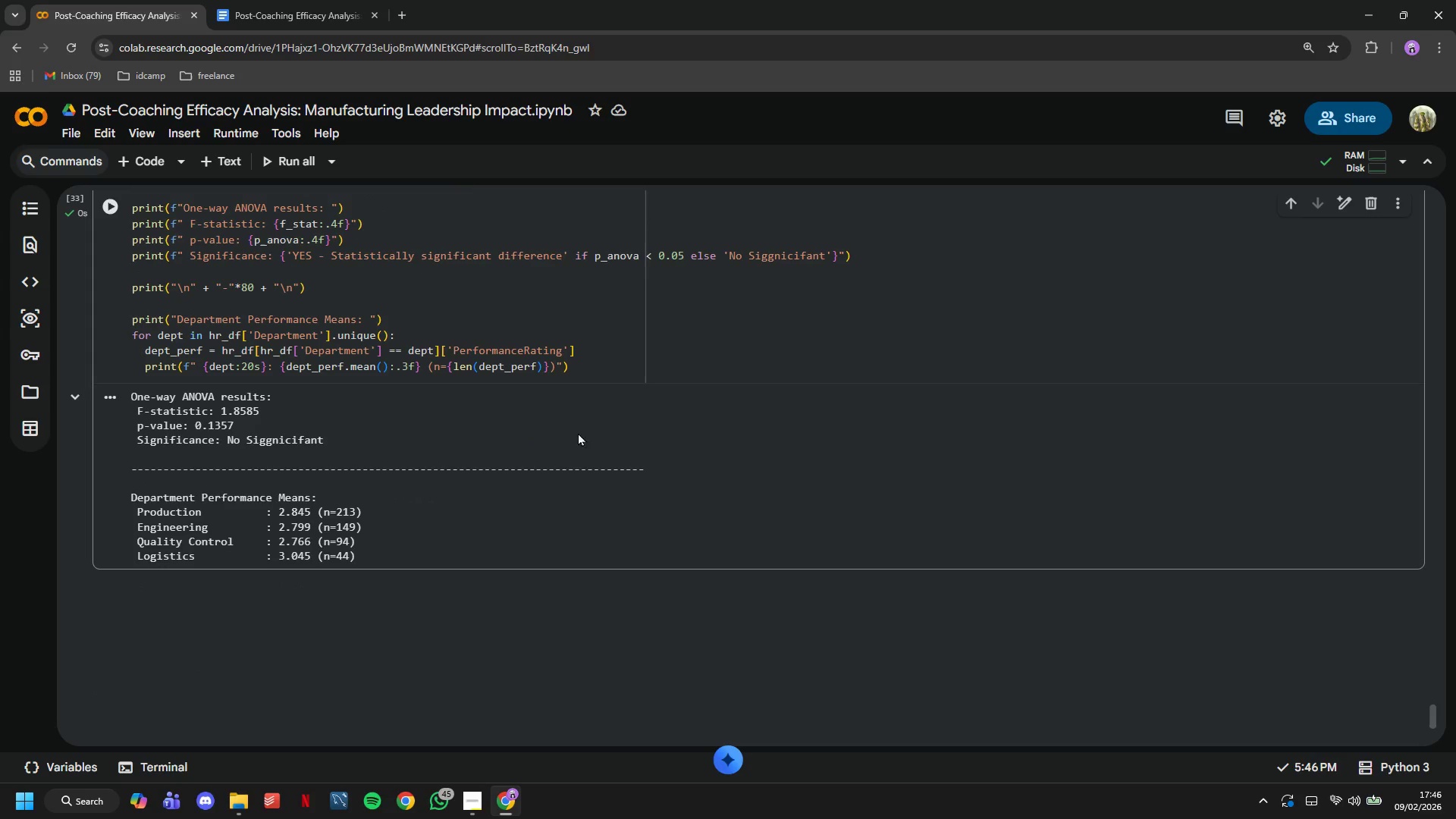 
left_click([635, 370])
 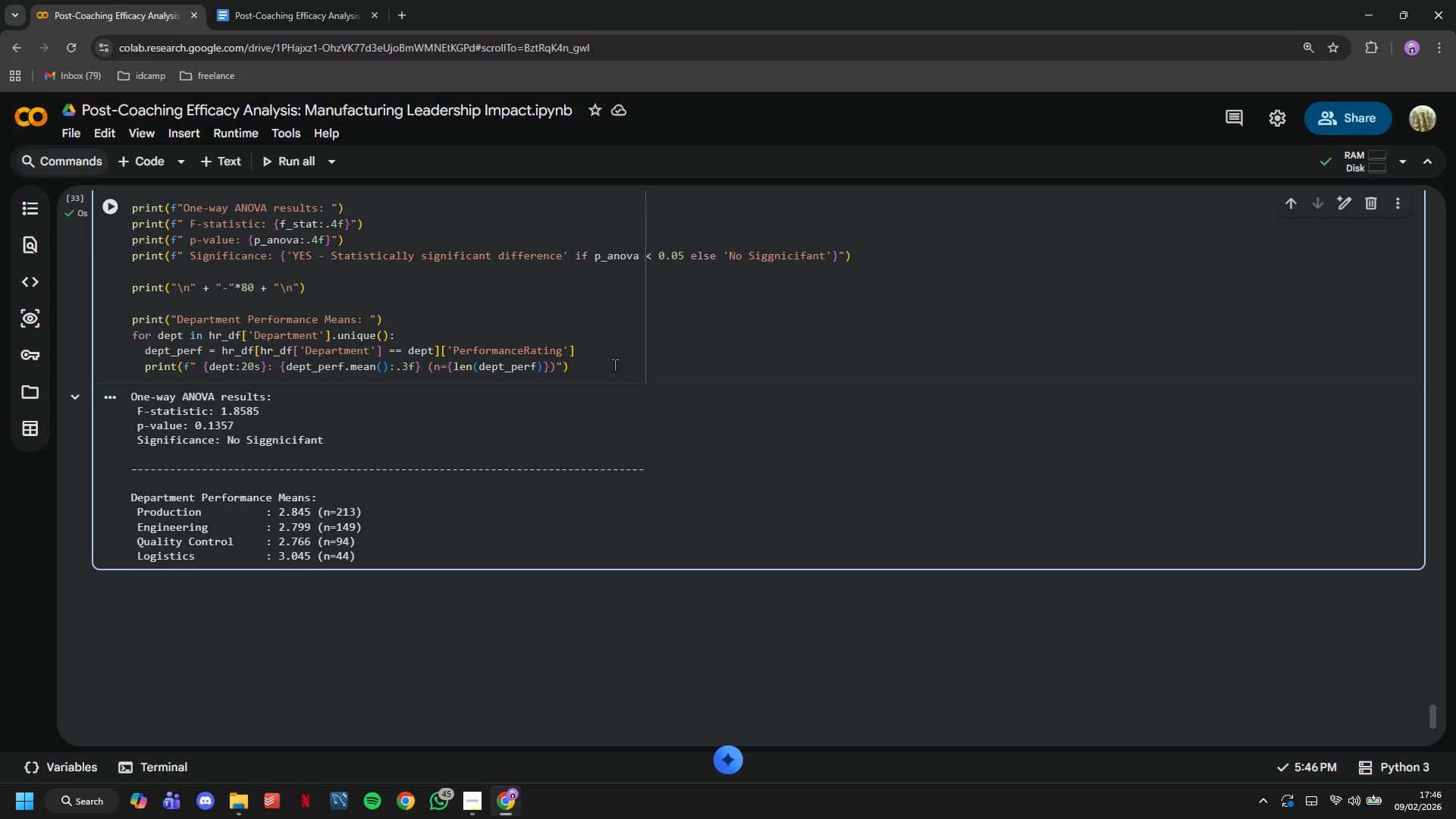 
wait(12.7)
 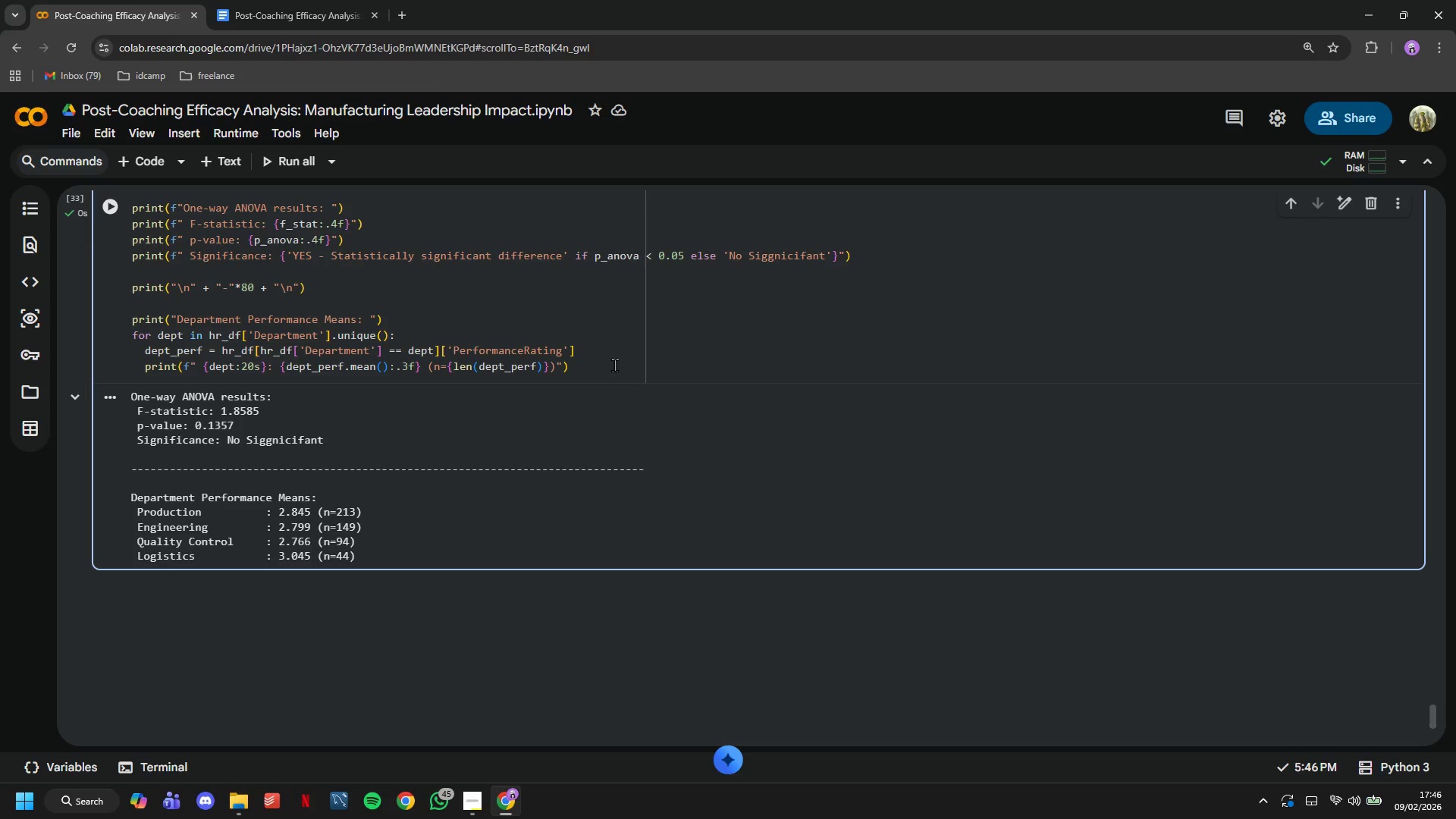 
left_click([208, 167])
 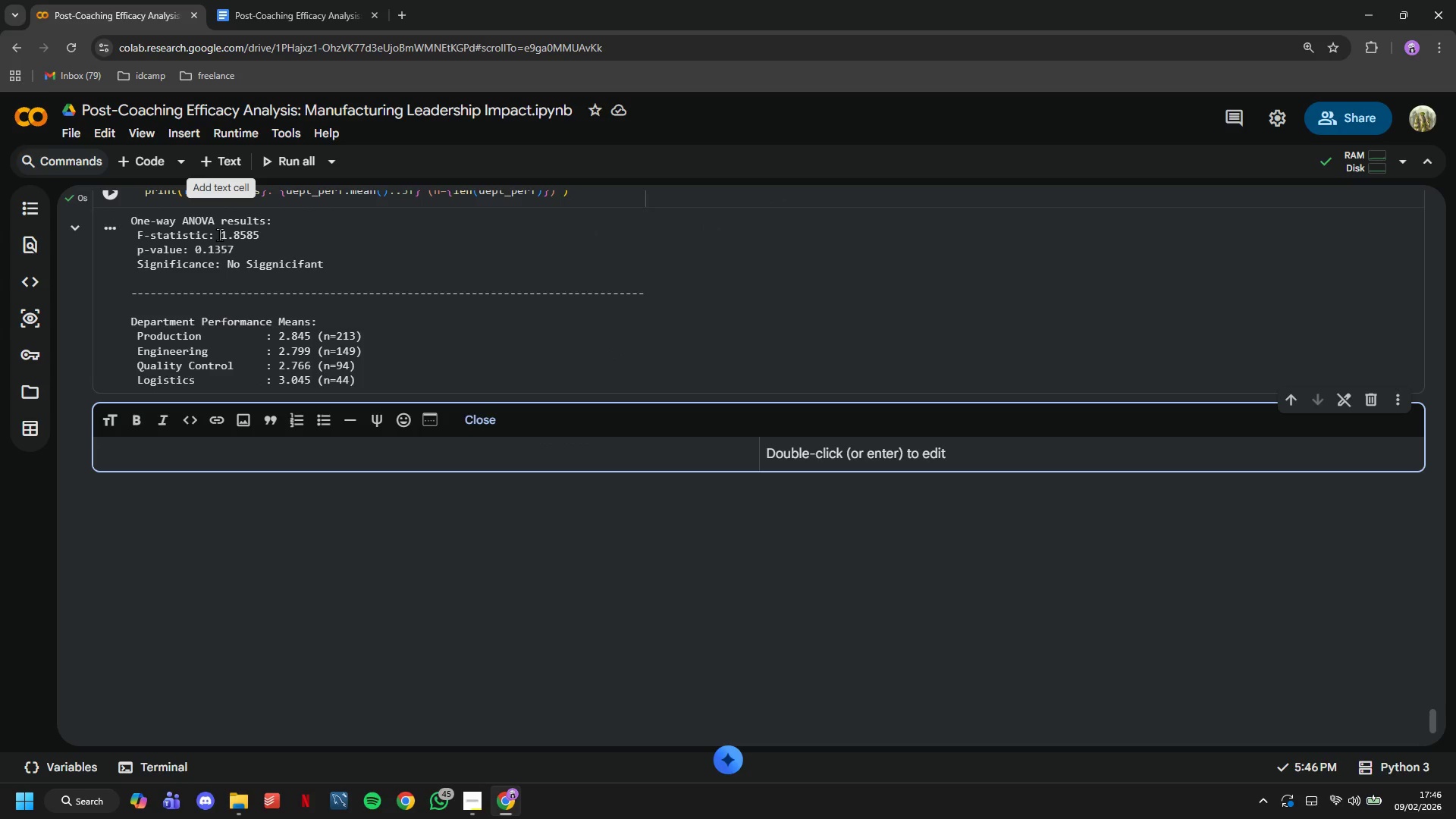 
type(# Coaching RP)
key(Backspace)
type(OI Analysia)
key(Backspace)
type(s - Leadership Growth Pilalrs)
 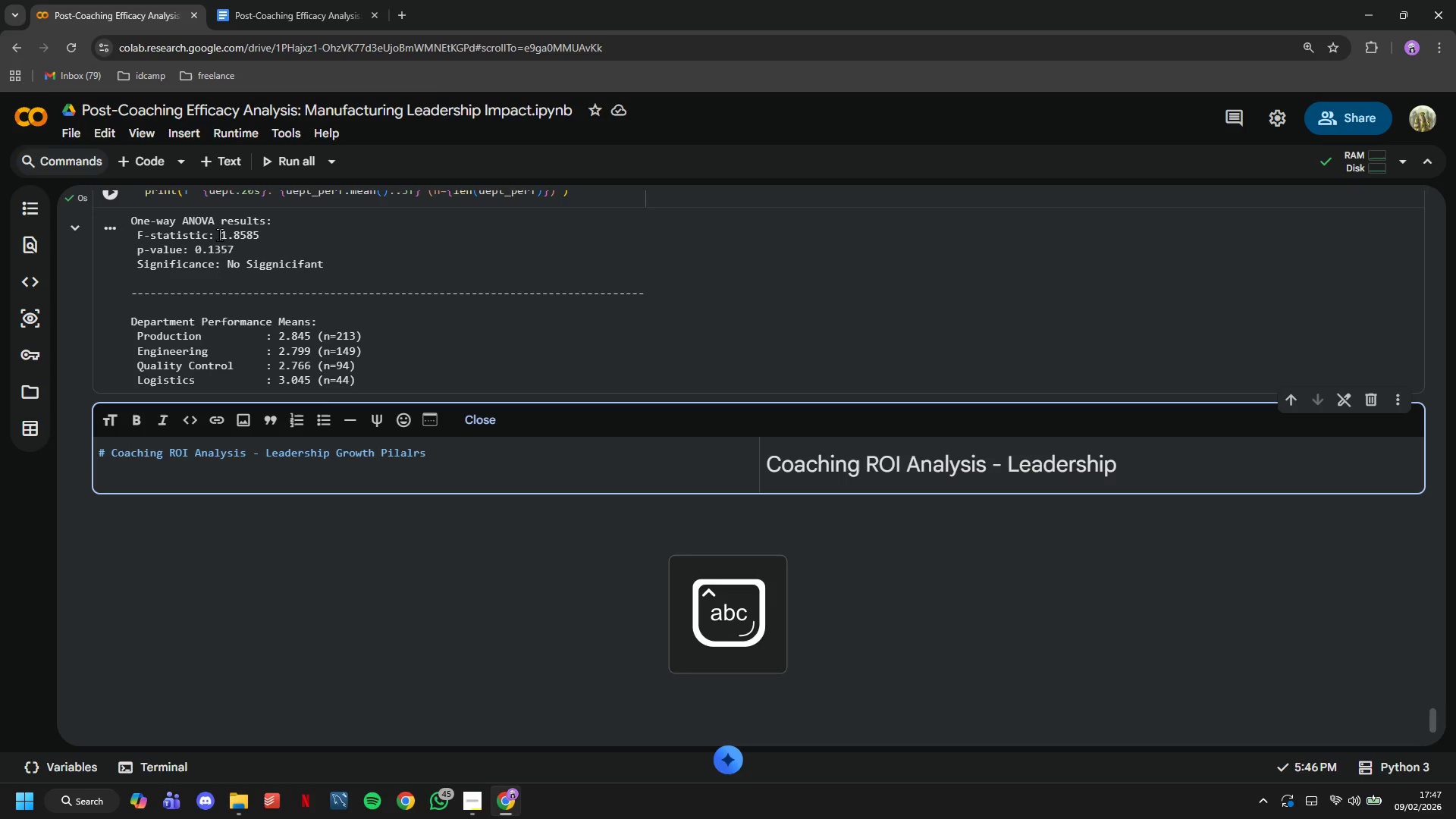 
key(ArrowLeft)
 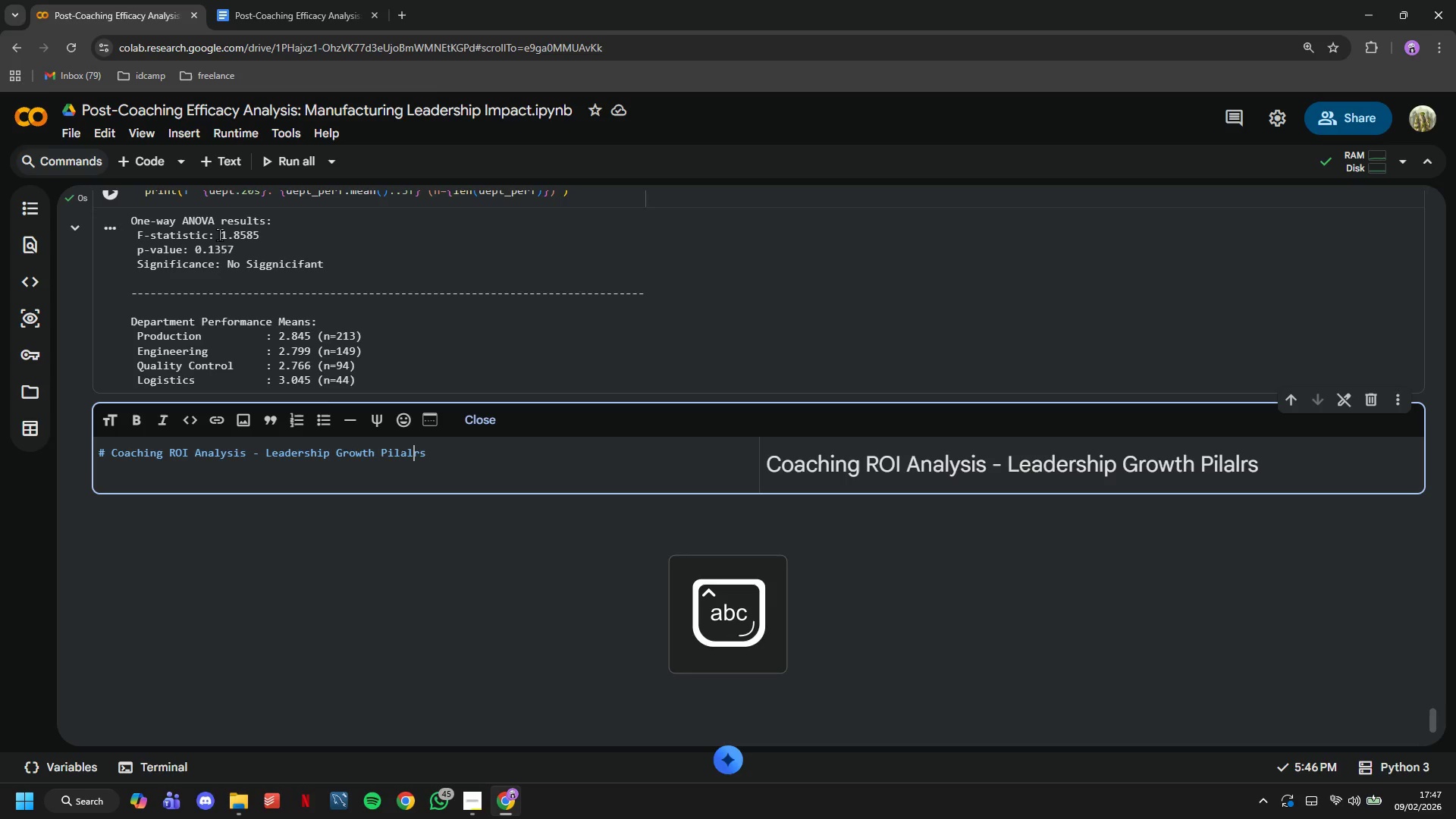 
key(ArrowLeft)
 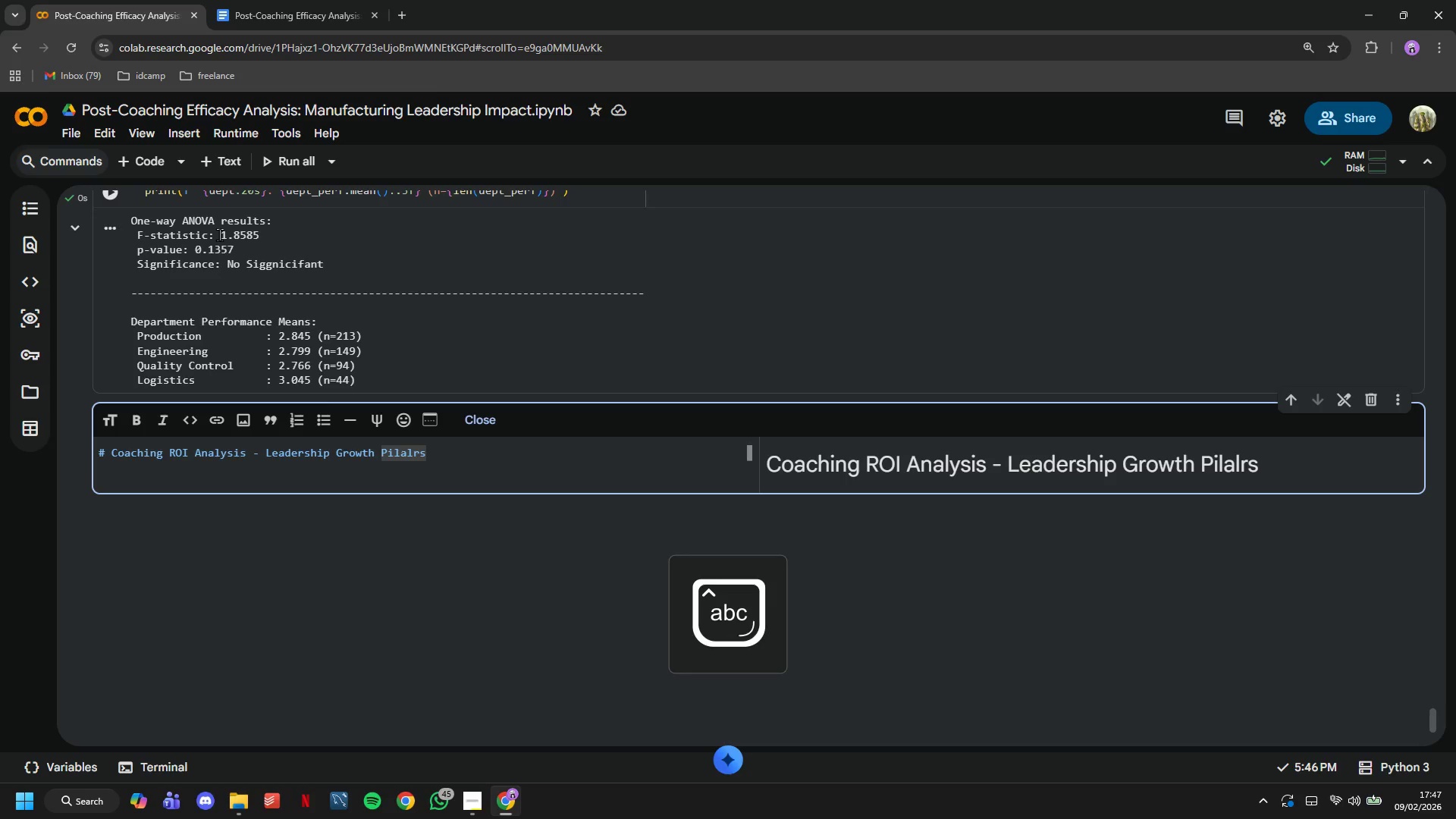 
key(ArrowLeft)
 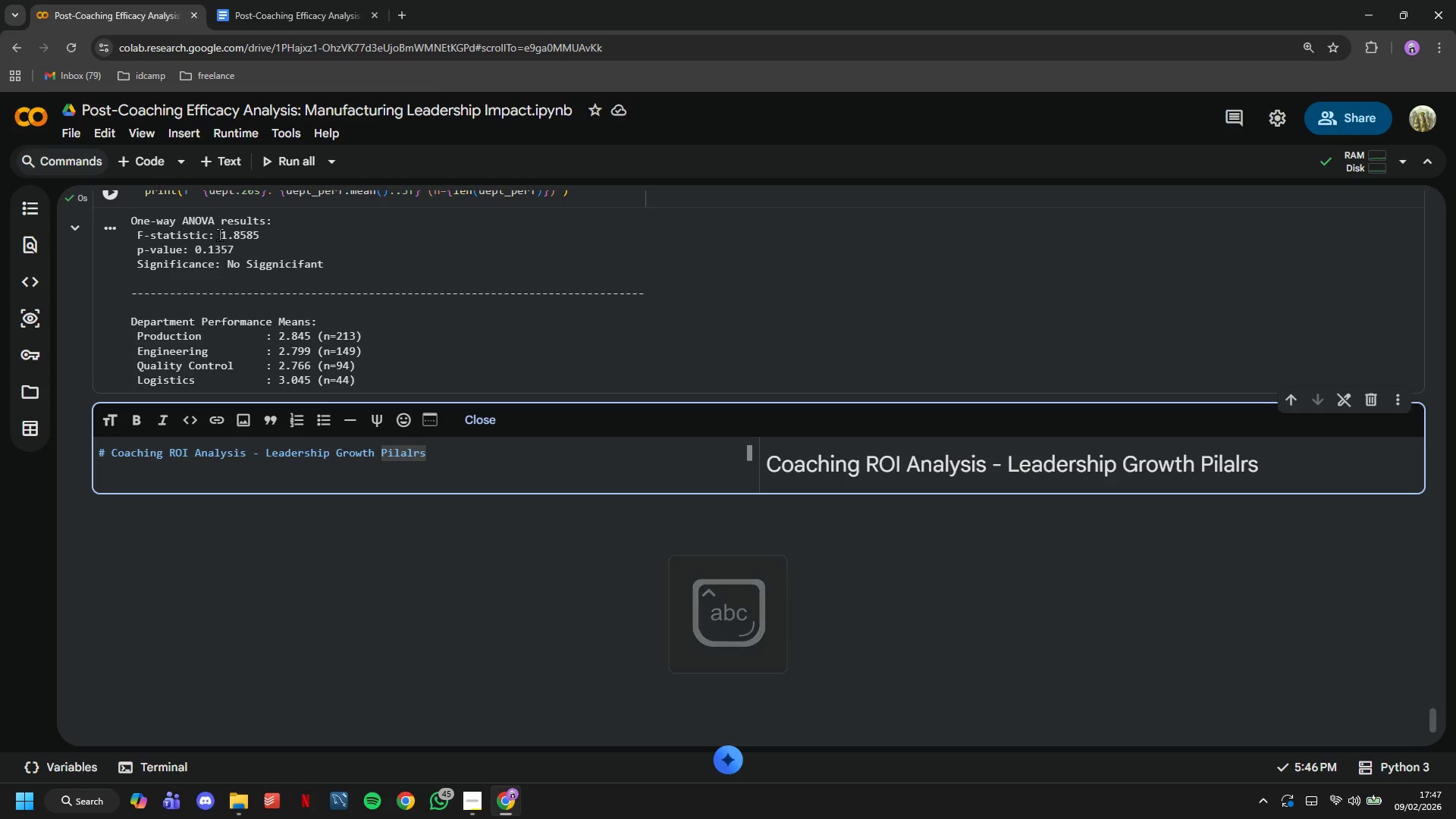 
key(Backspace)
 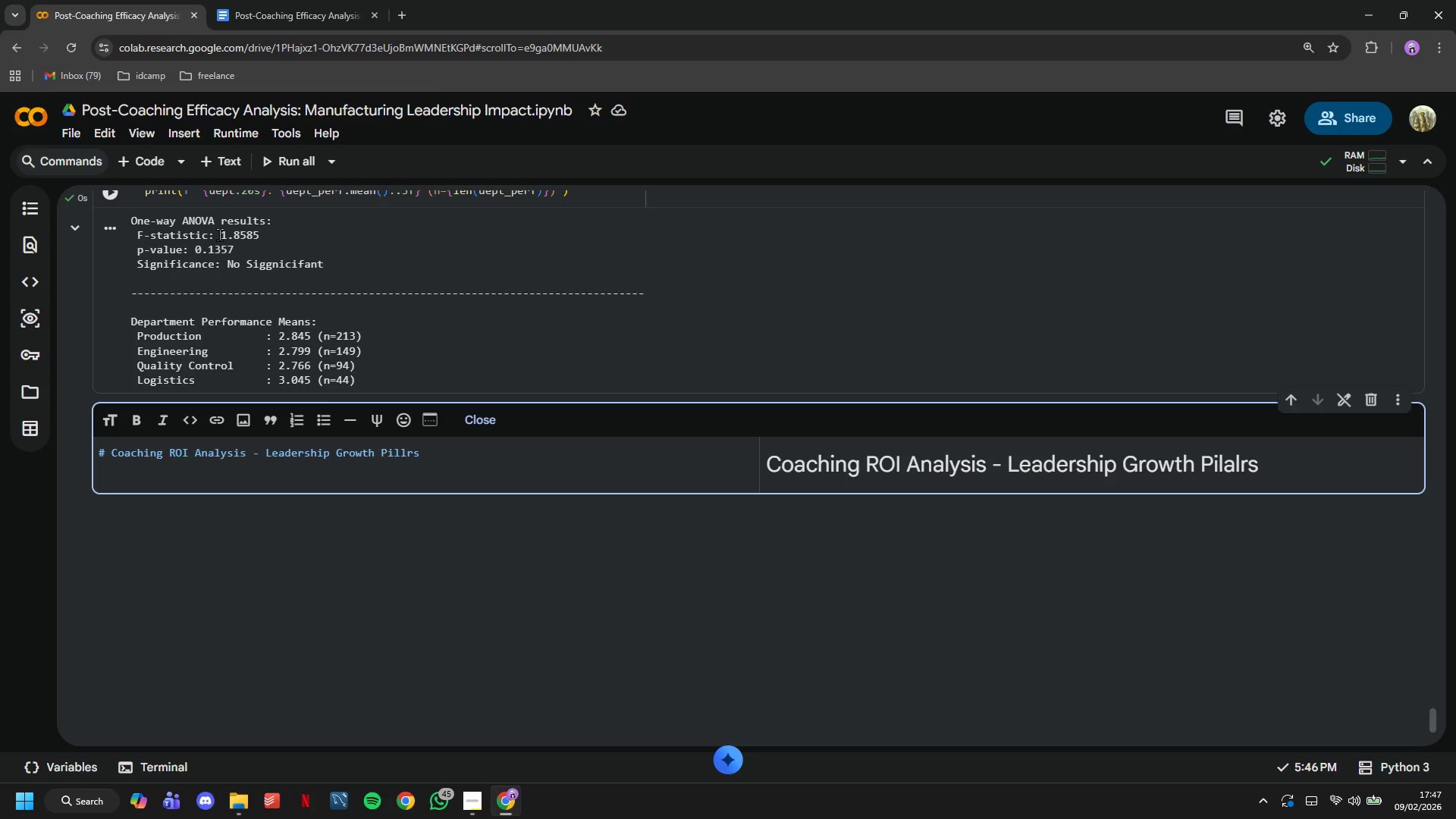 
key(ArrowRight)
 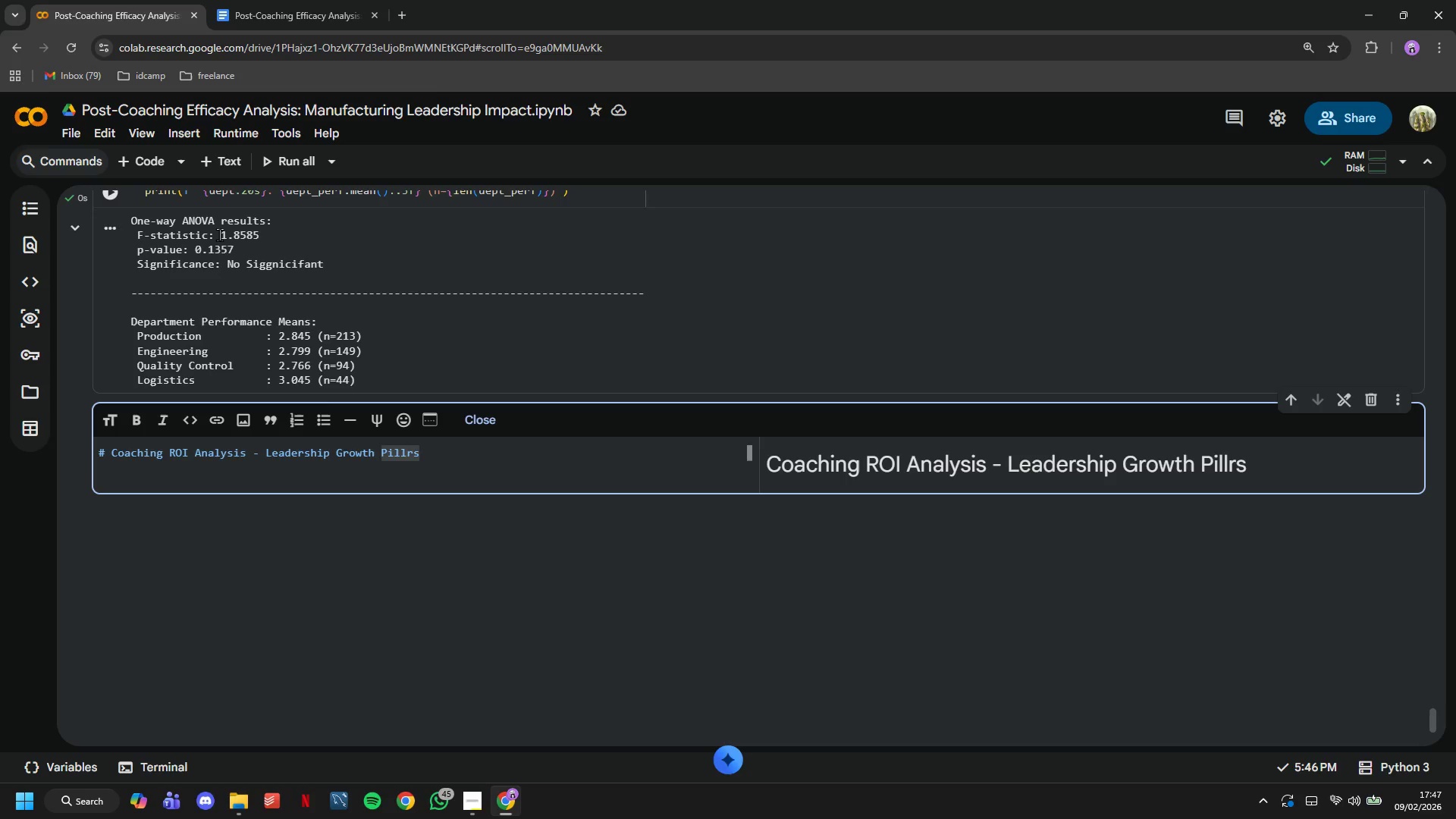 
key(A)
 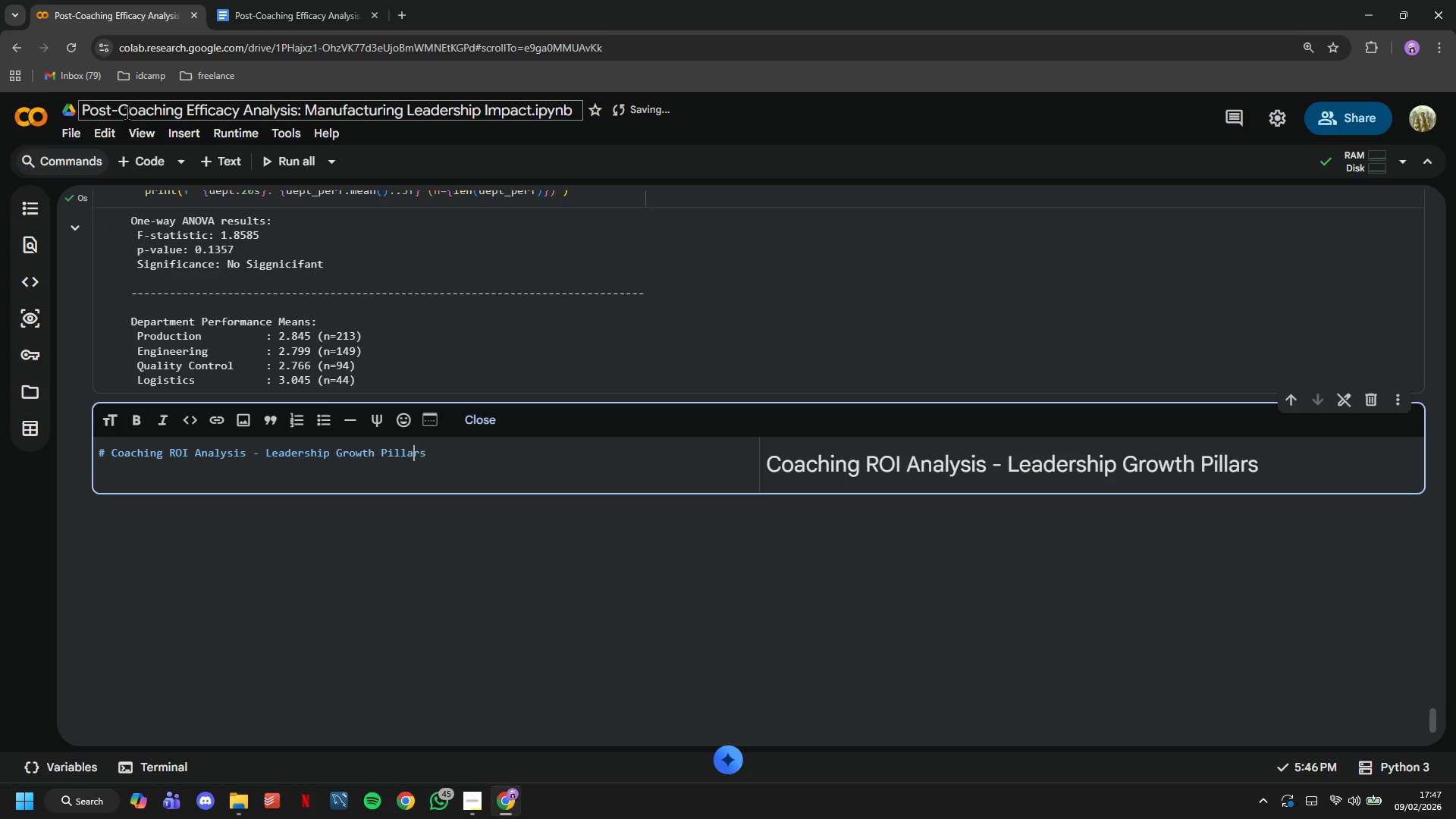 
left_click([140, 156])
 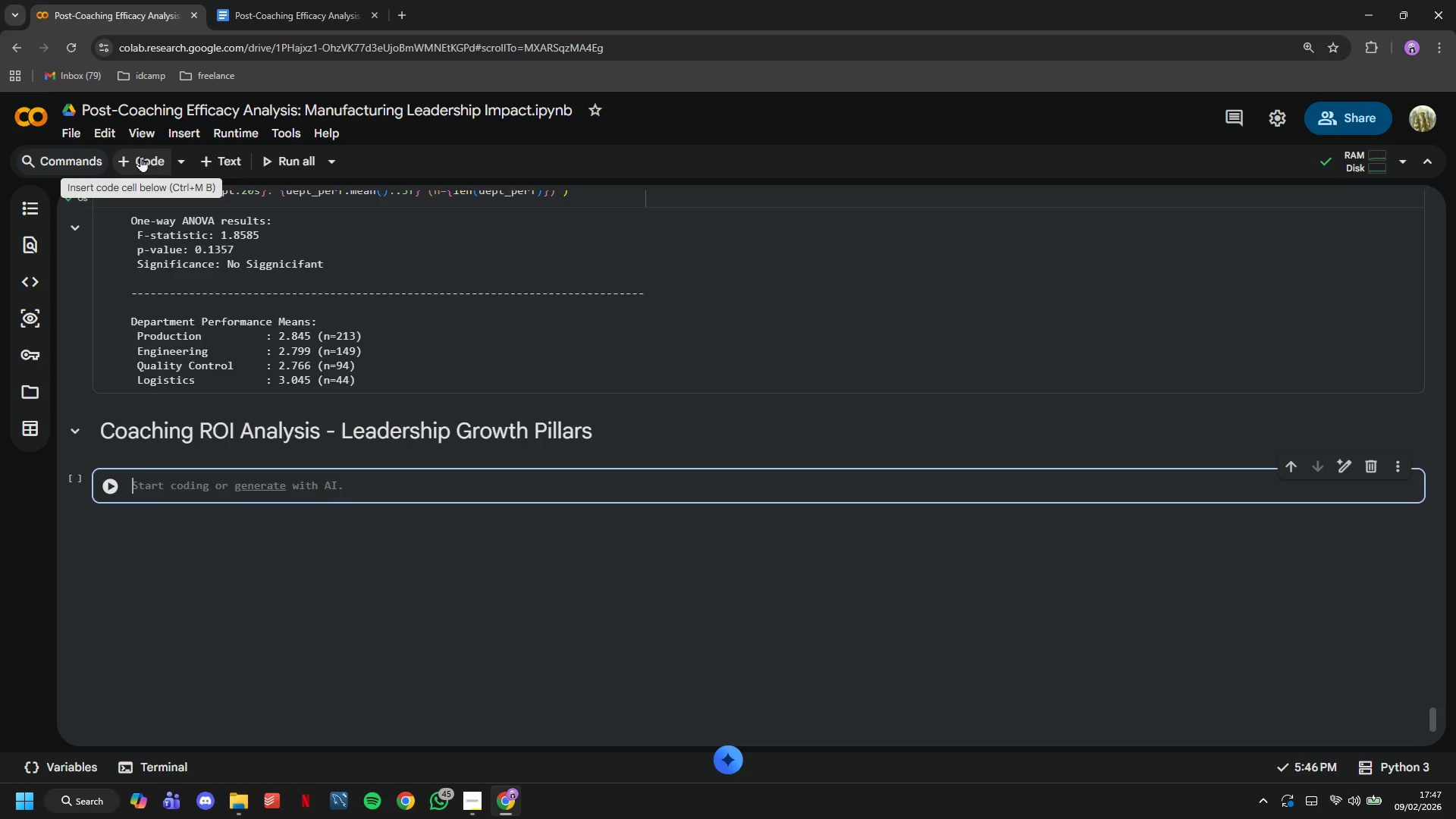 
wait(12.59)
 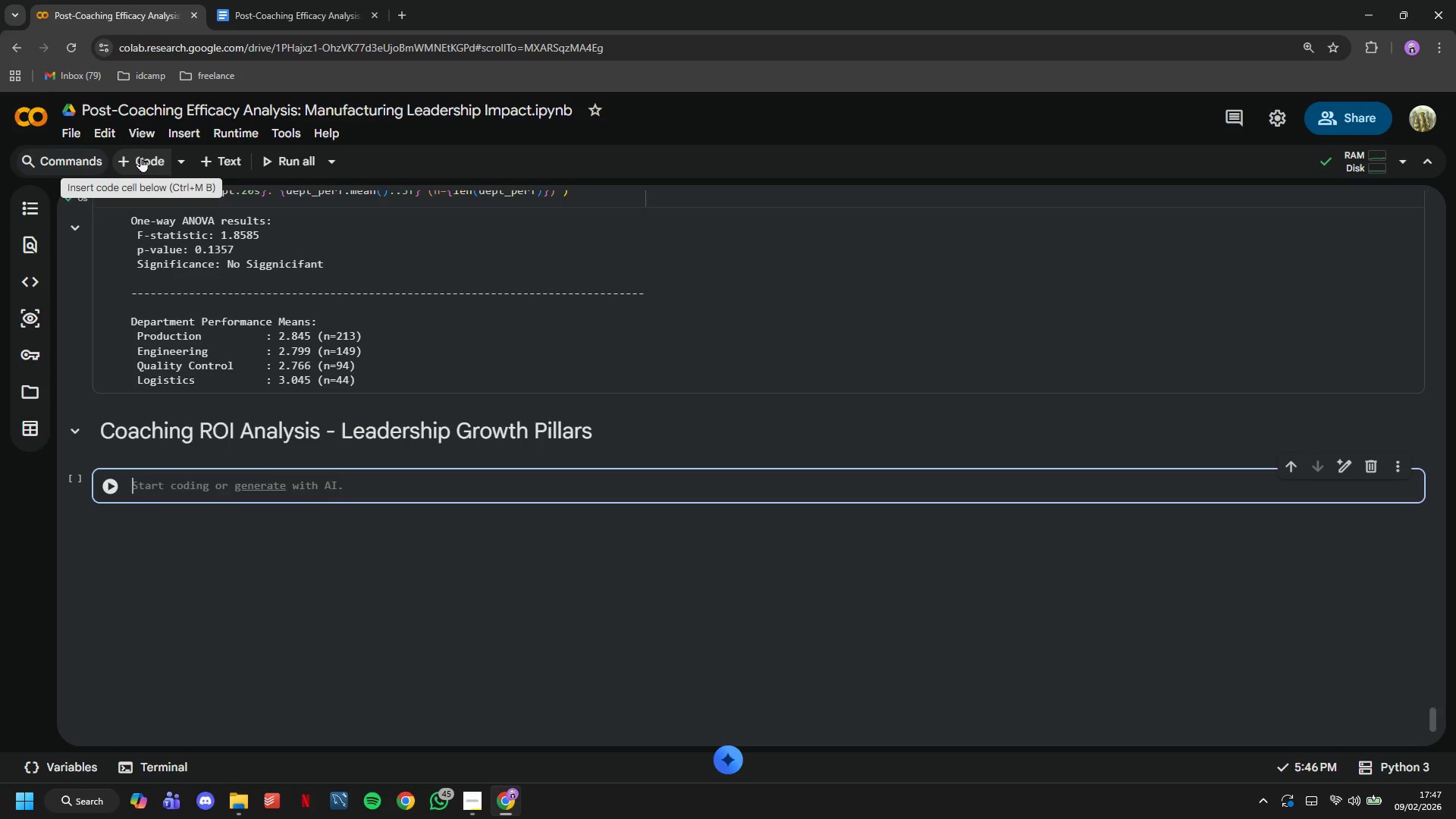 
scroll: coordinate [228, 292], scroll_direction: down, amount: 2.0
 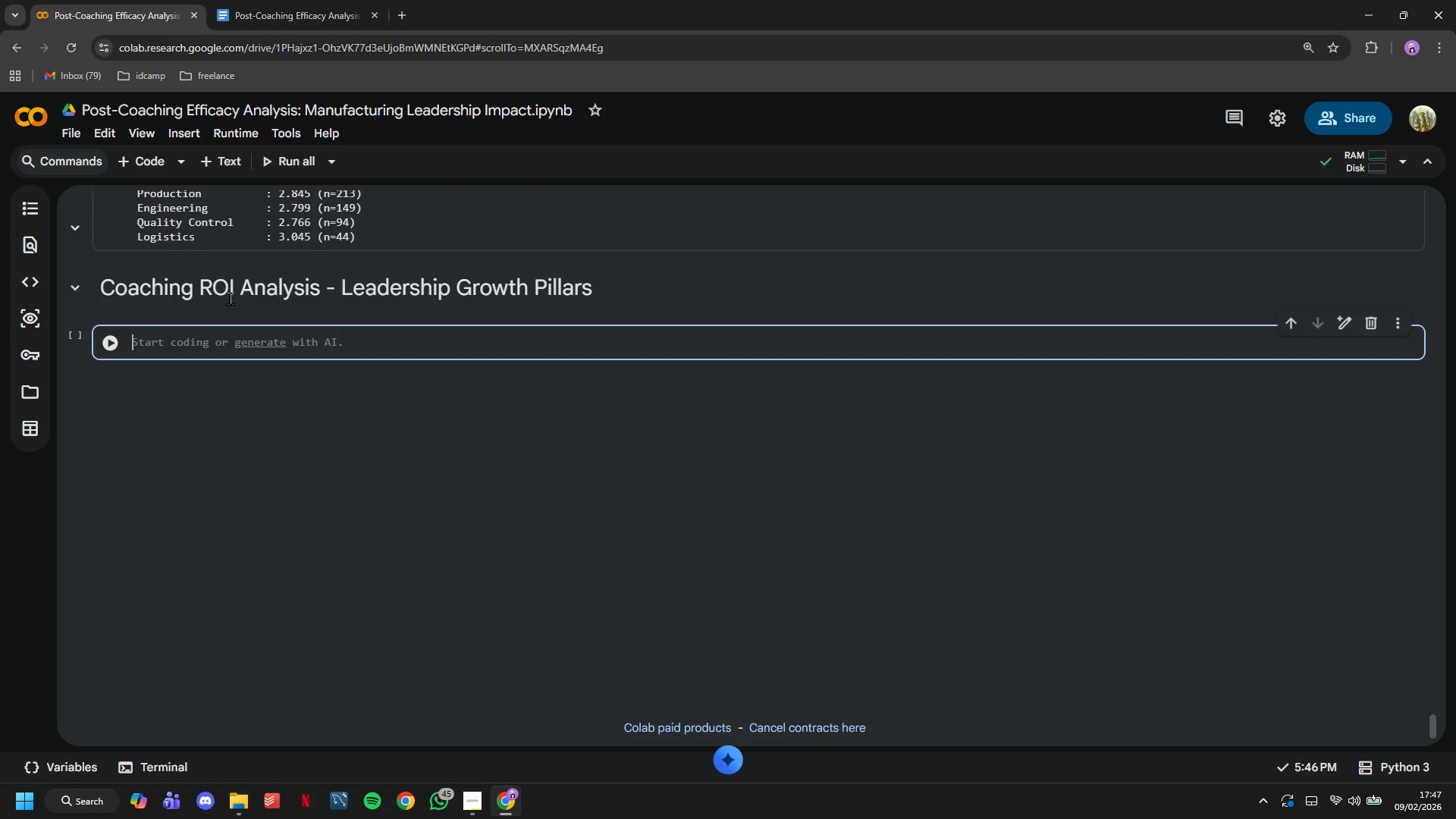 
type(# Calculae)
key(Backspace)
type(te impor)
key(Backspace)
key(Backspace)
type(rovement scores for each pillar)
 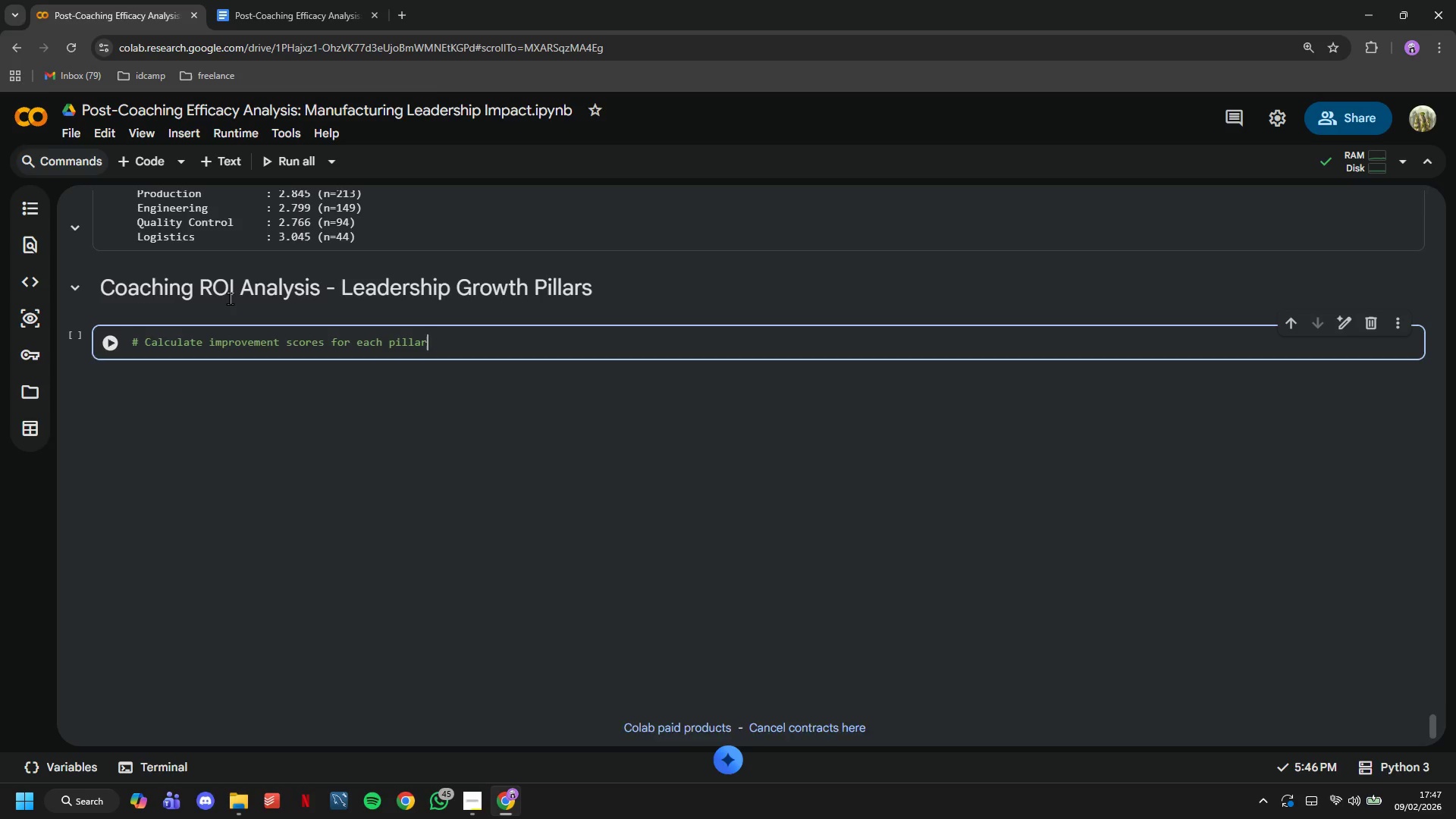 
key(Enter)
 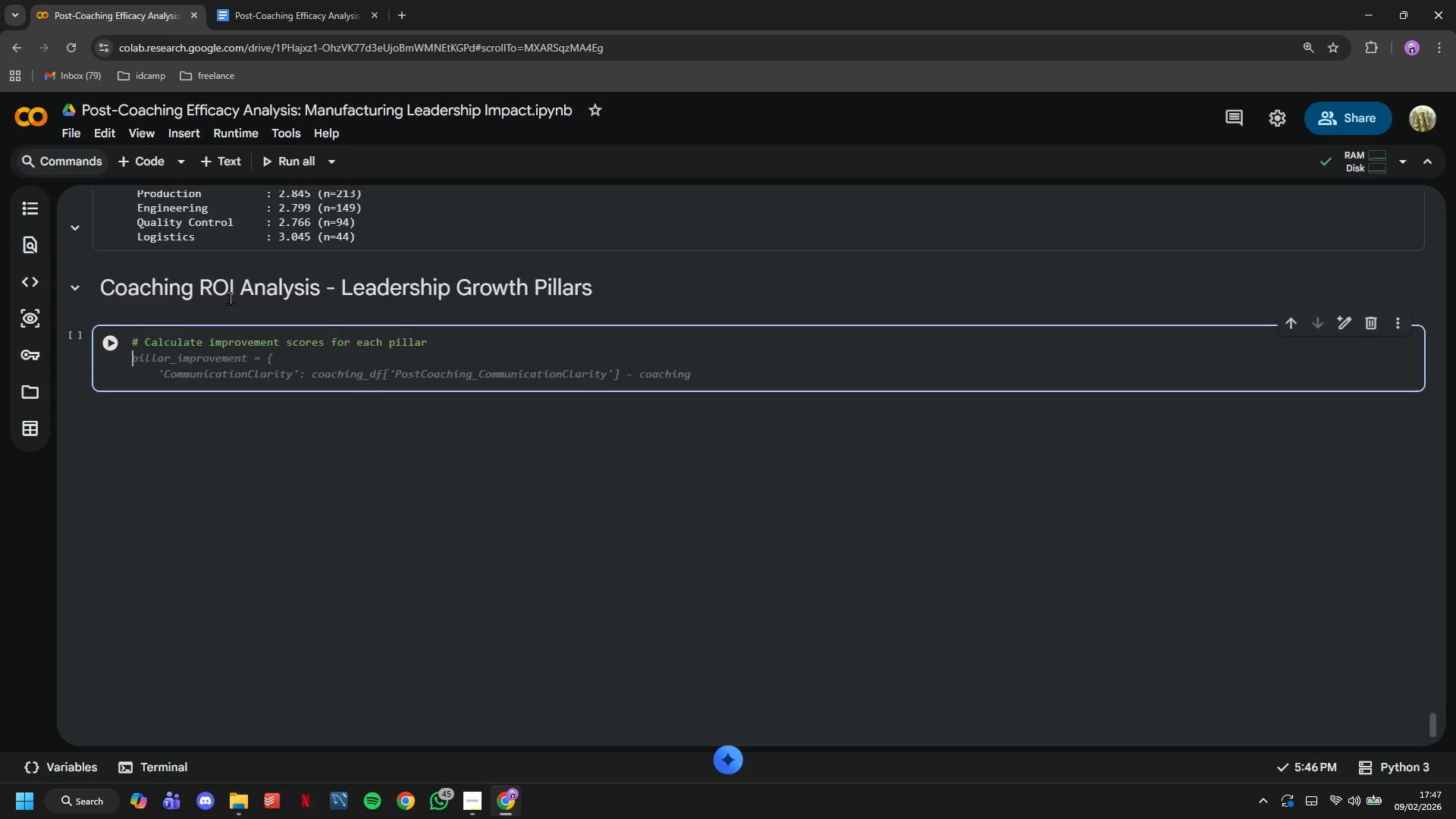 
type(coaching_df['Communucation_O)
key(Backspace)
type(Imporovement)
 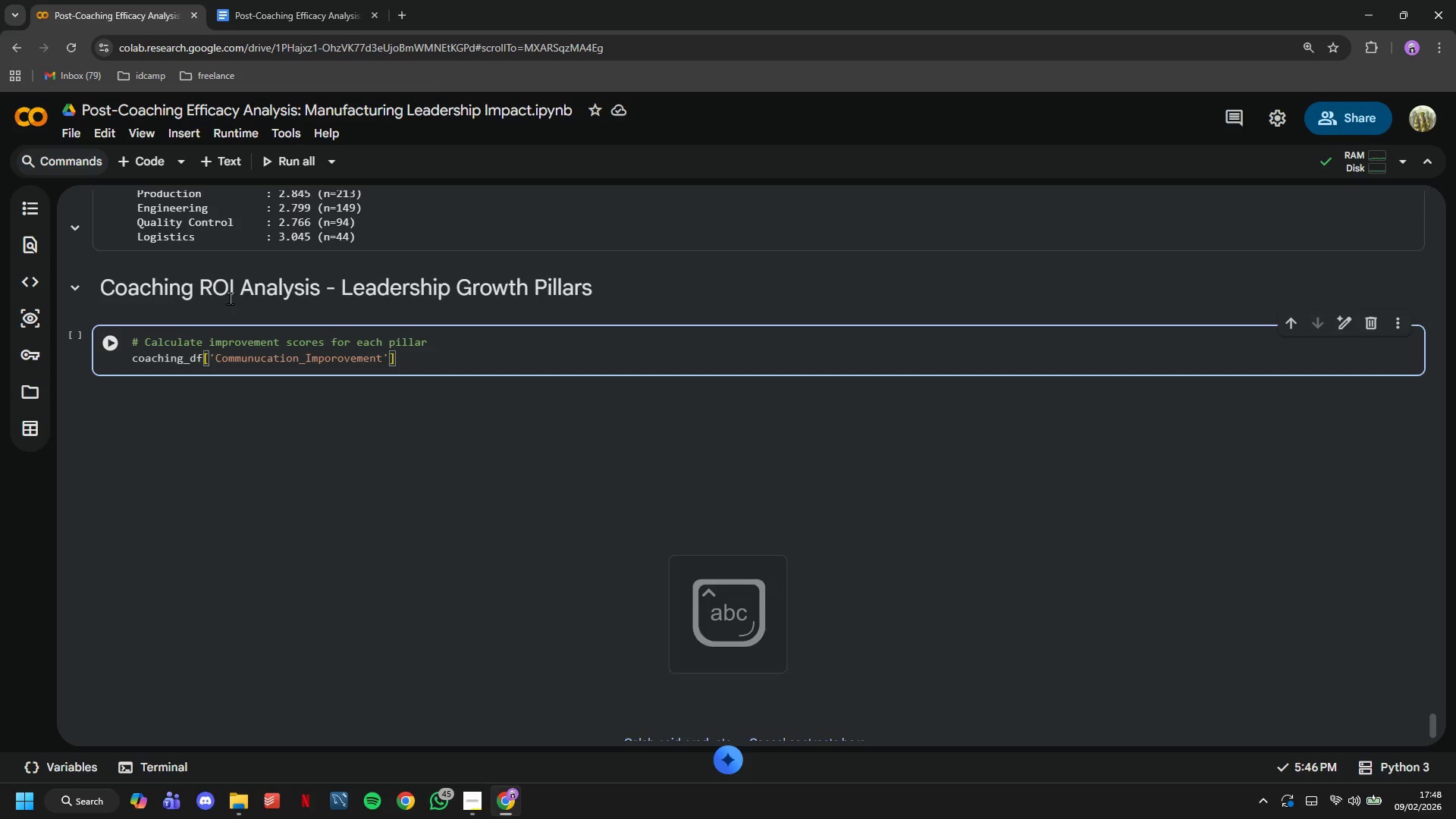 
key(ArrowLeft)
 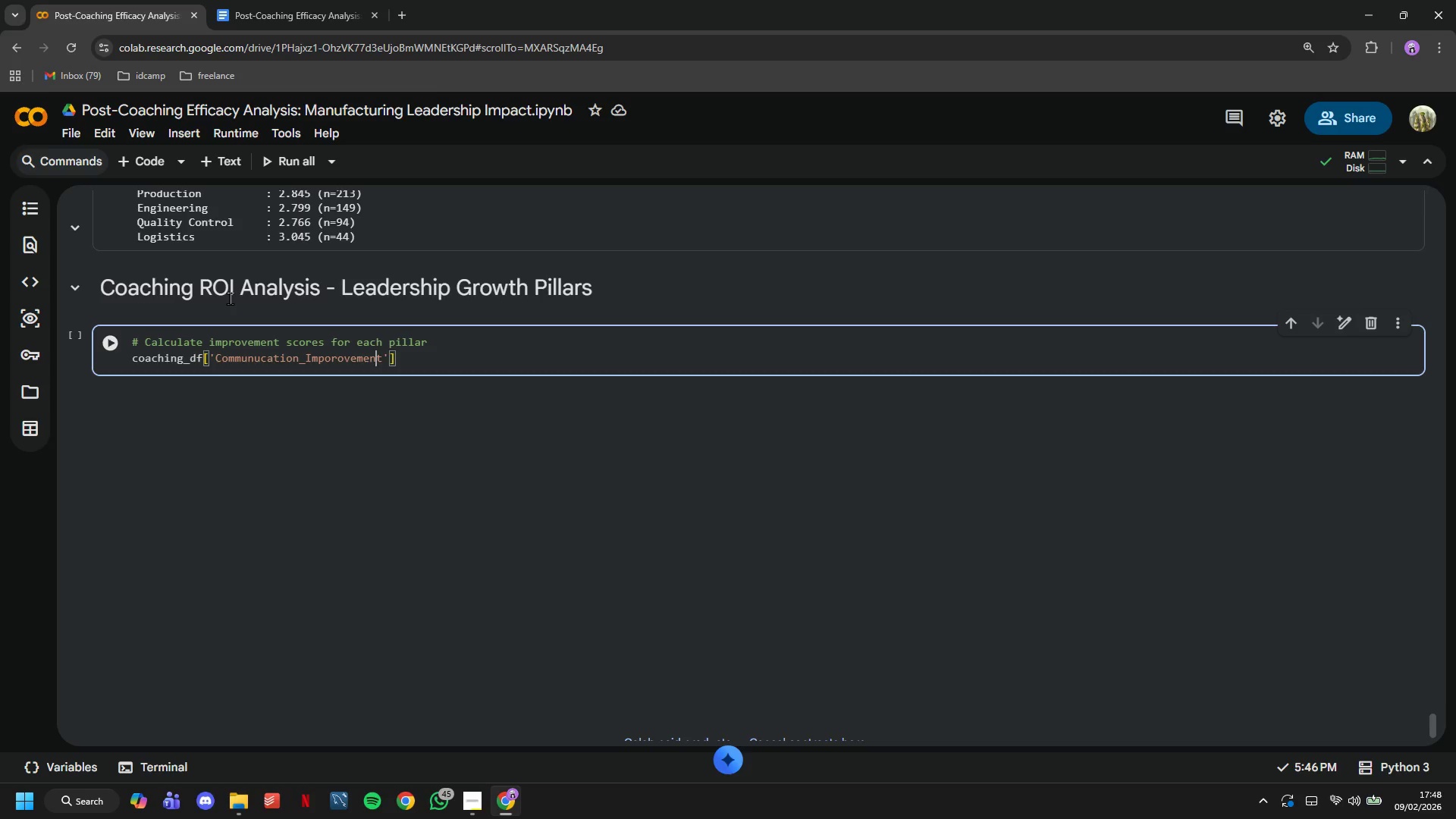 
key(ArrowLeft)
 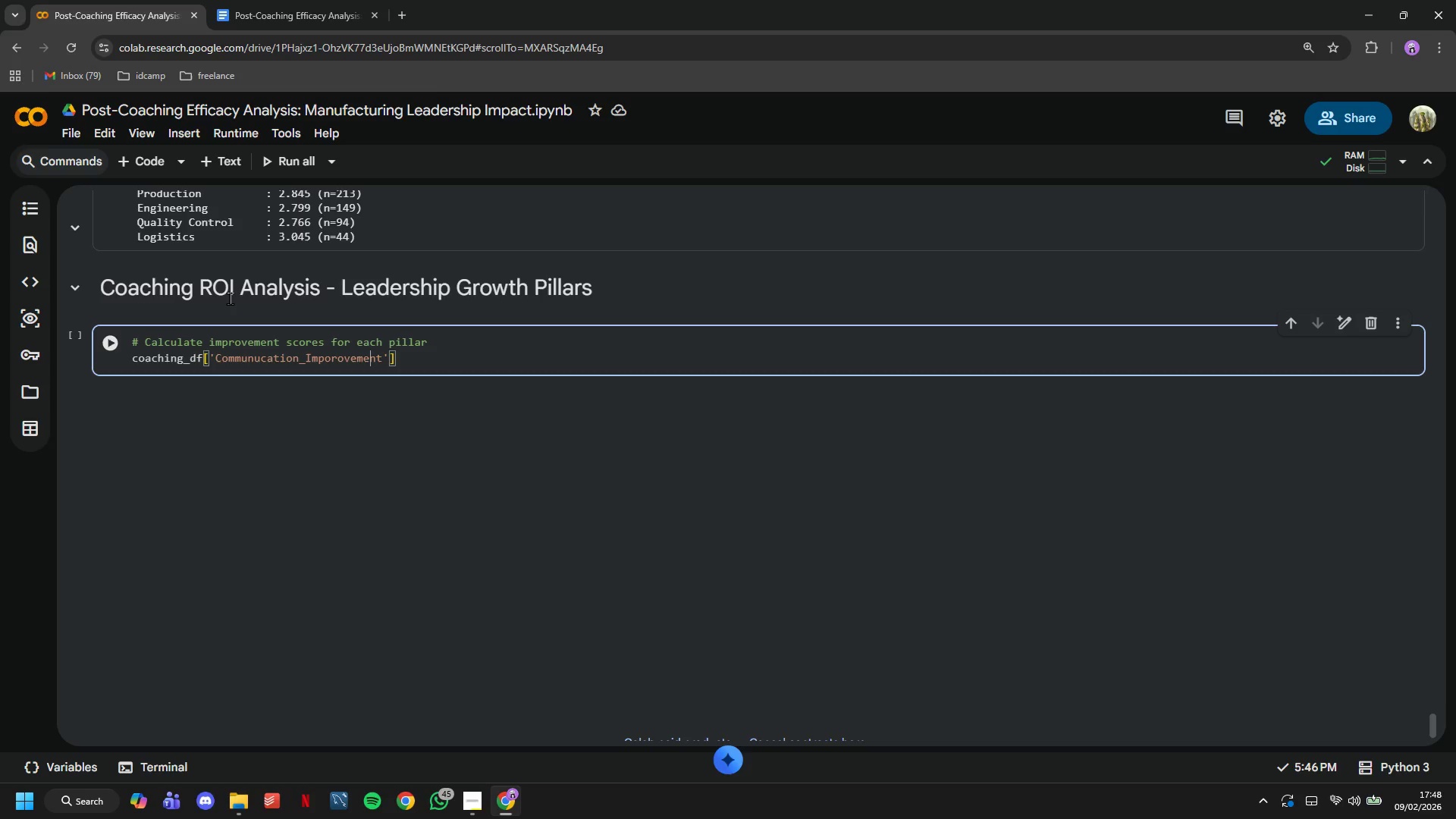 
key(ArrowLeft)
 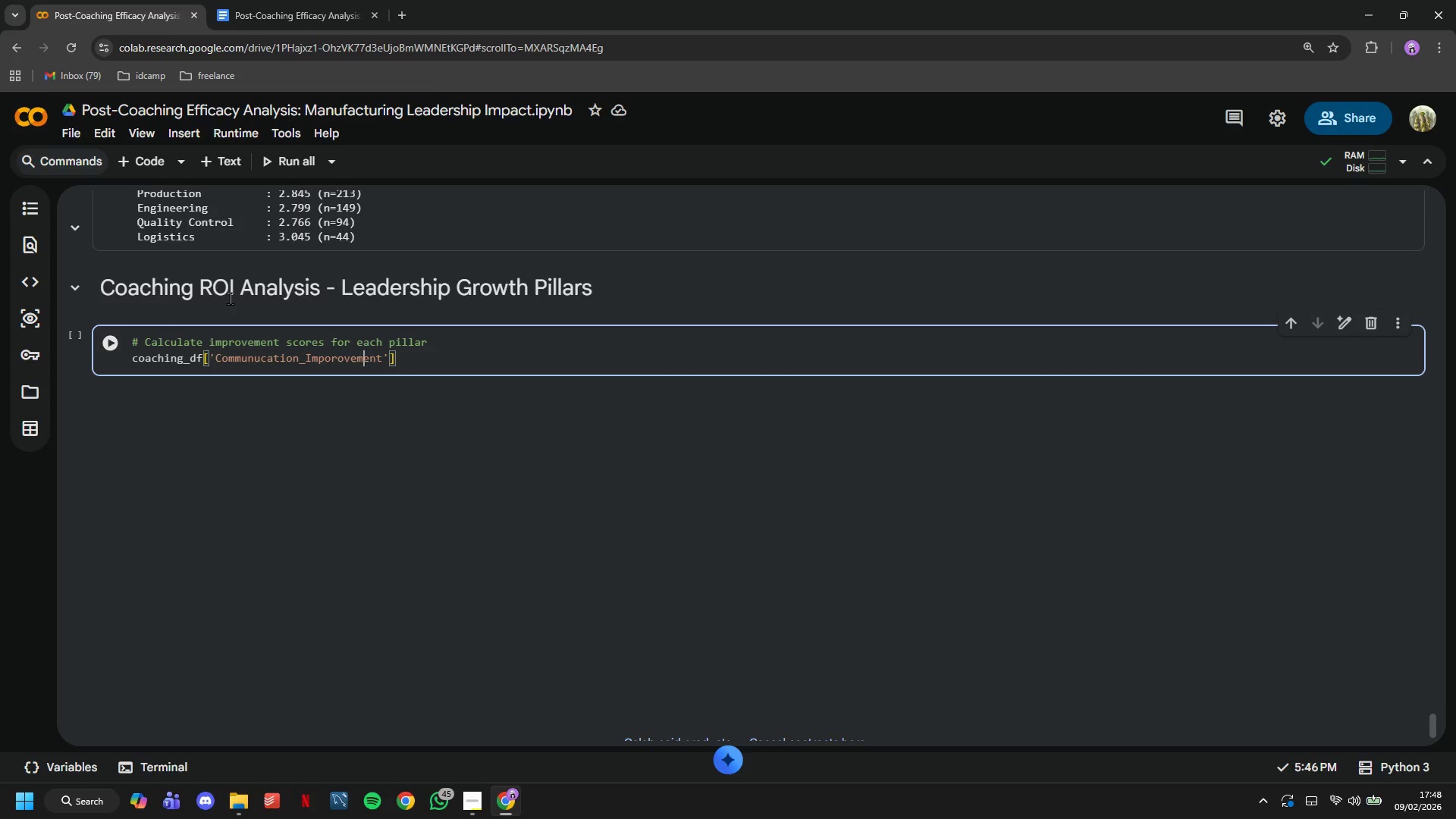 
key(ArrowLeft)
 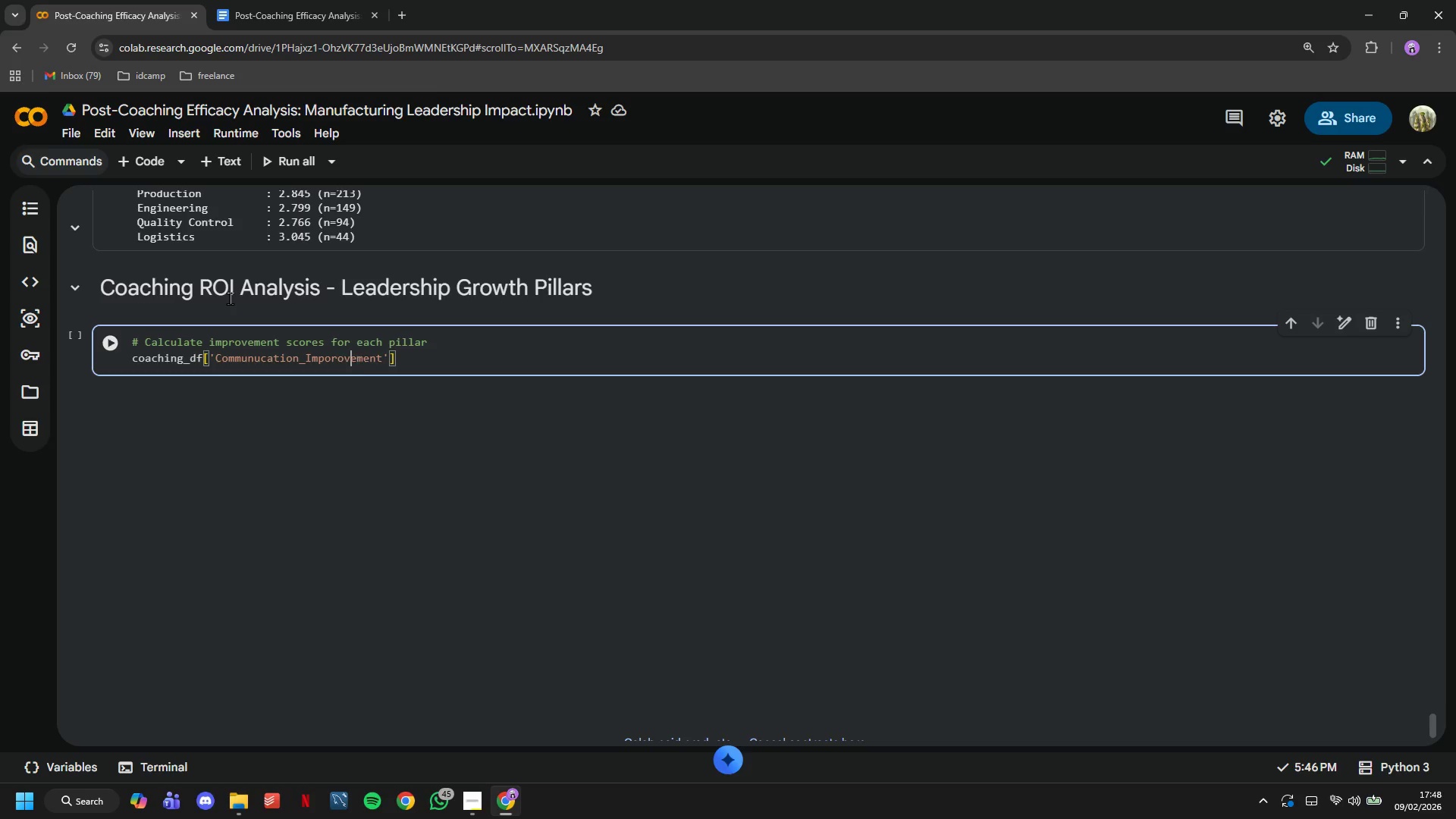 
key(ArrowLeft)
 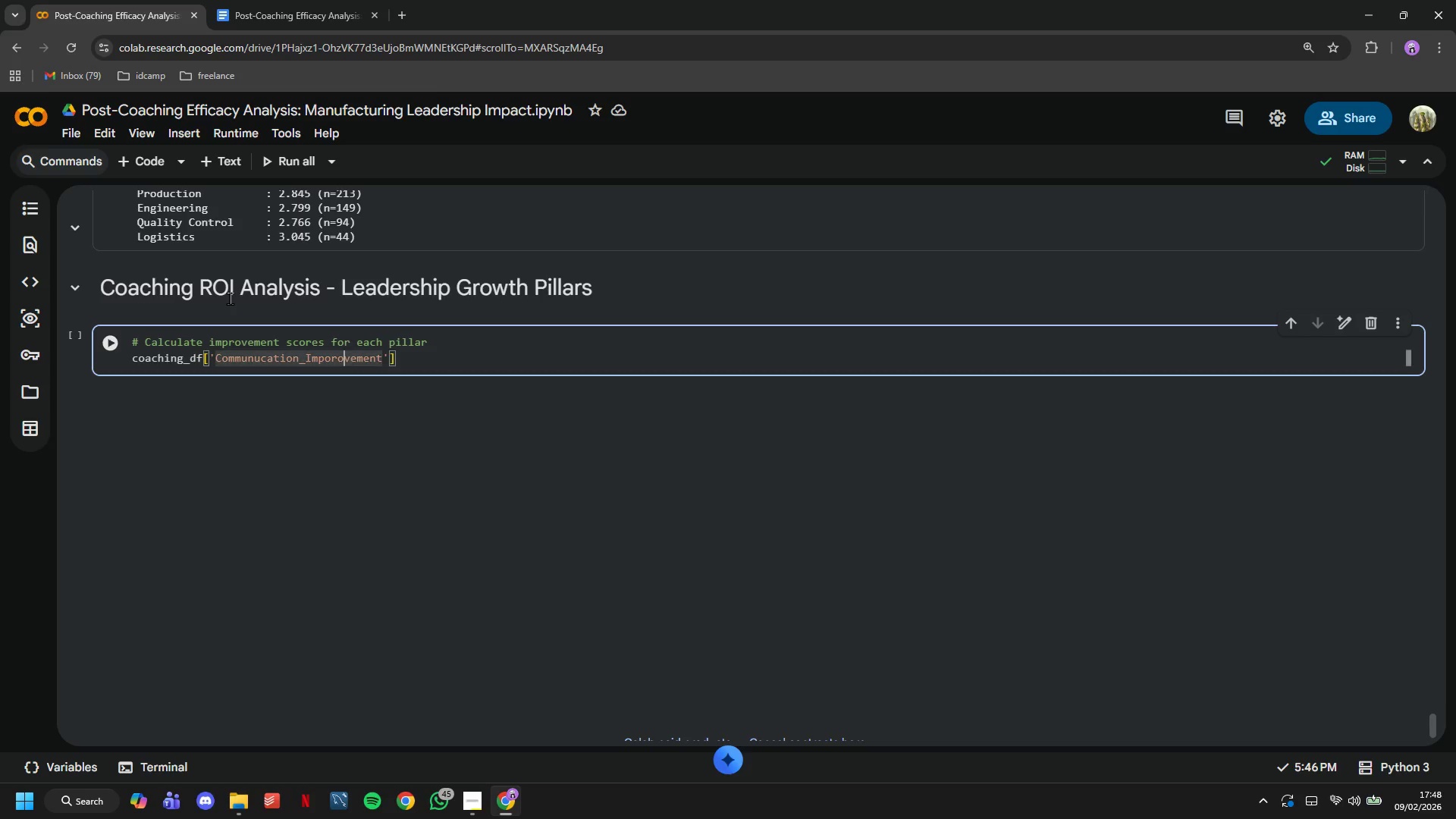 
key(ArrowLeft)
 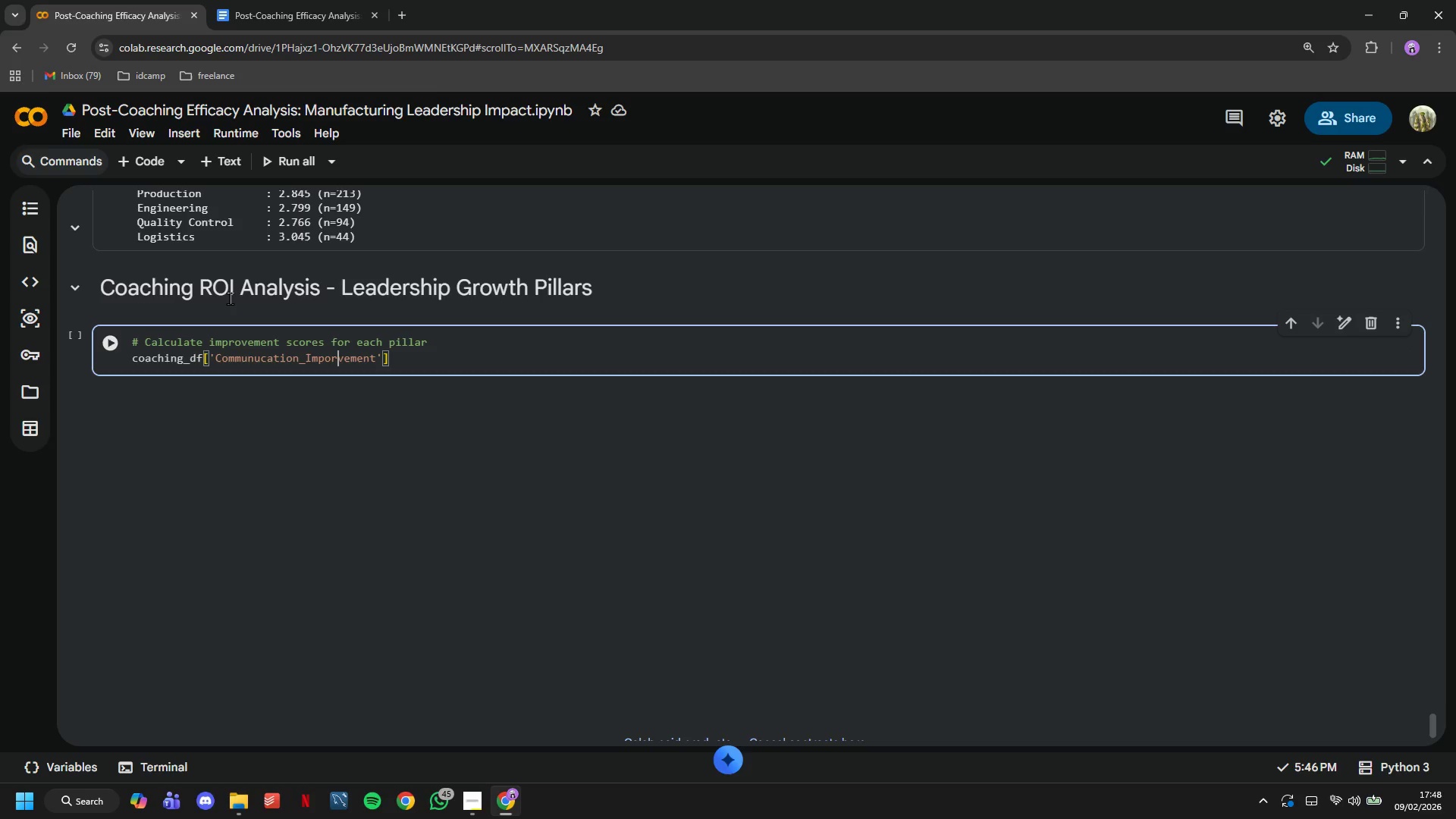 
key(Backspace)
key(Backspace)
key(Backspace)
type(ro = ()
 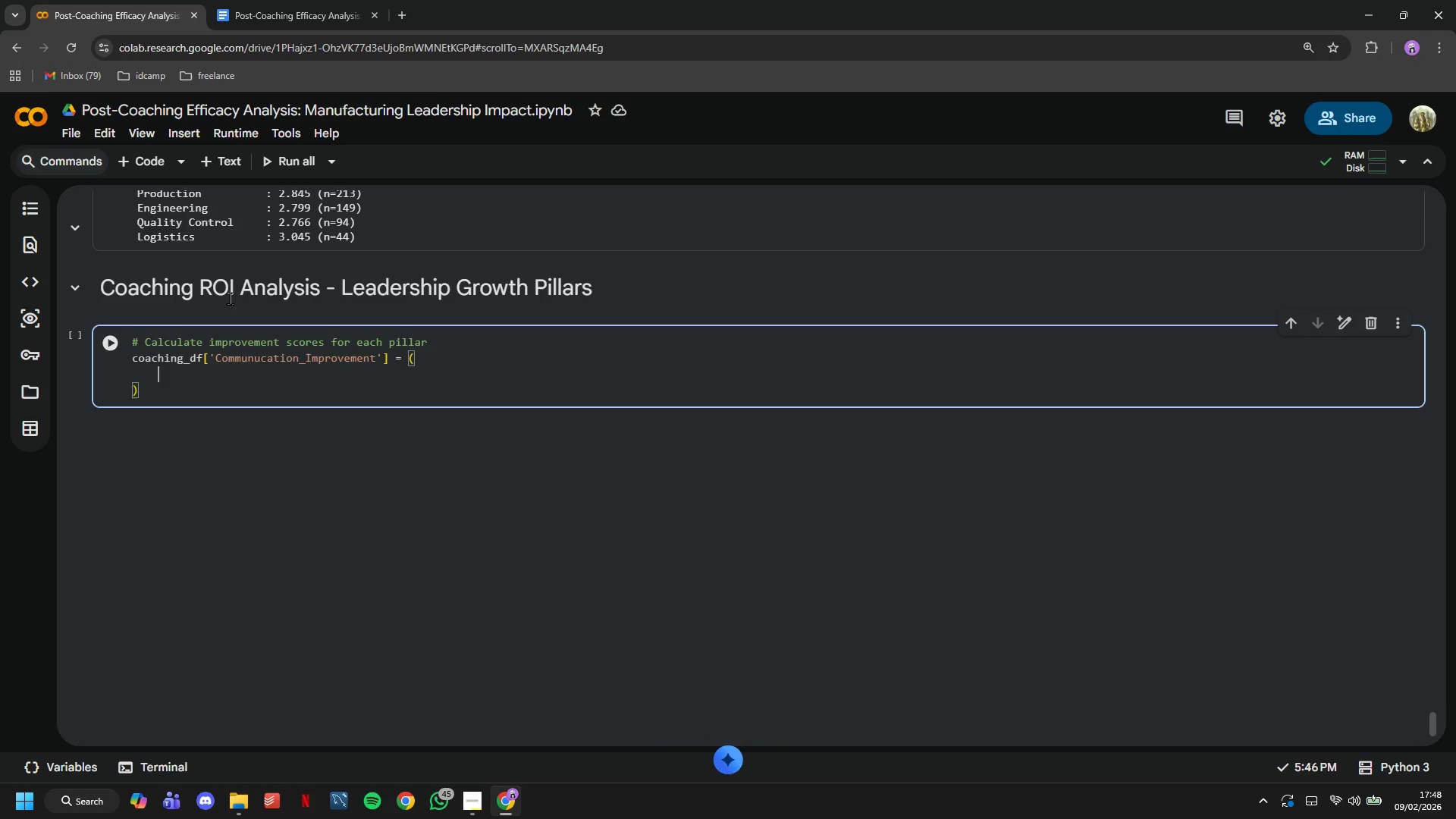 
hold_key(key=ArrowRight, duration=0.92)
 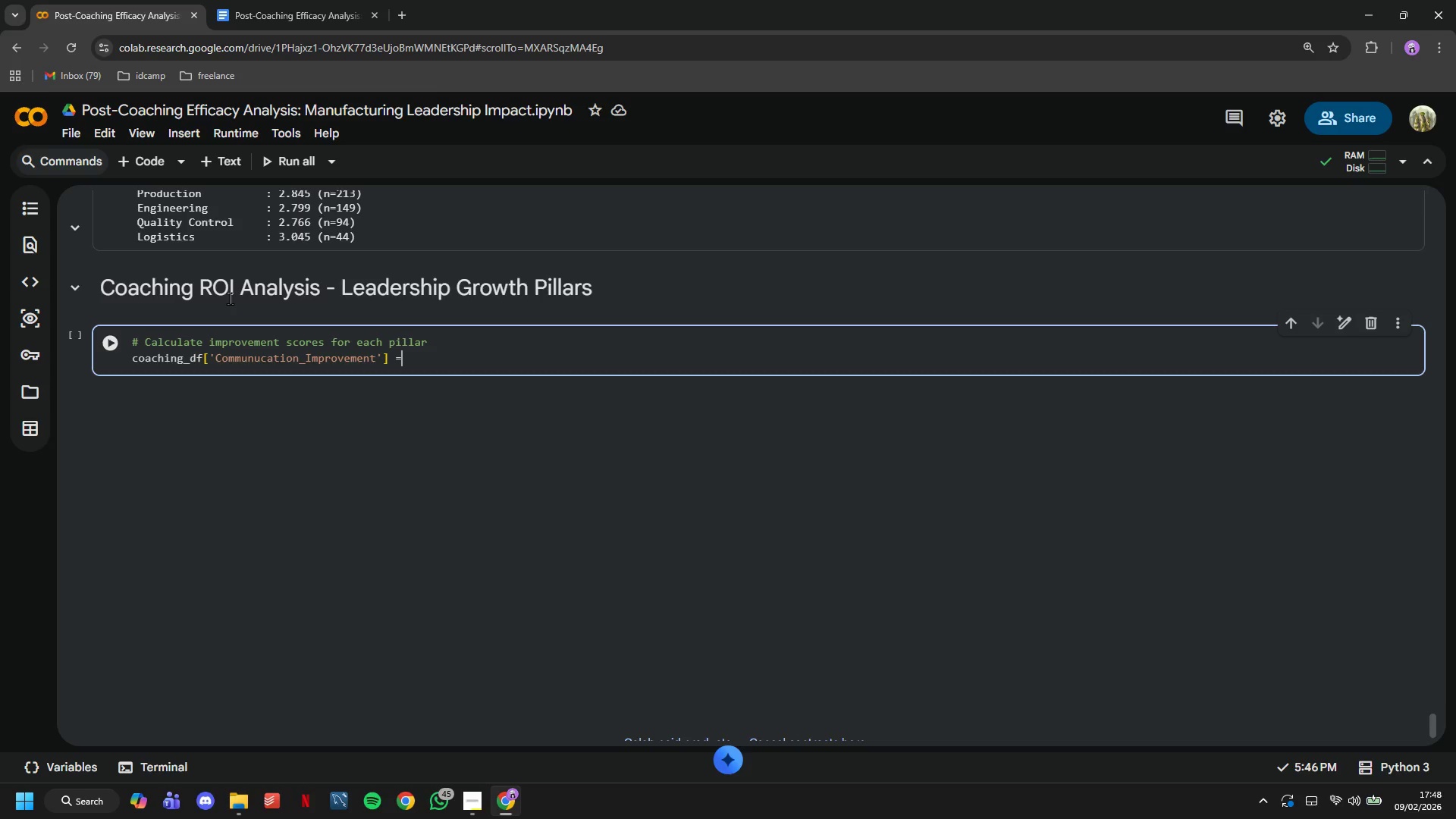 
key(Enter)
 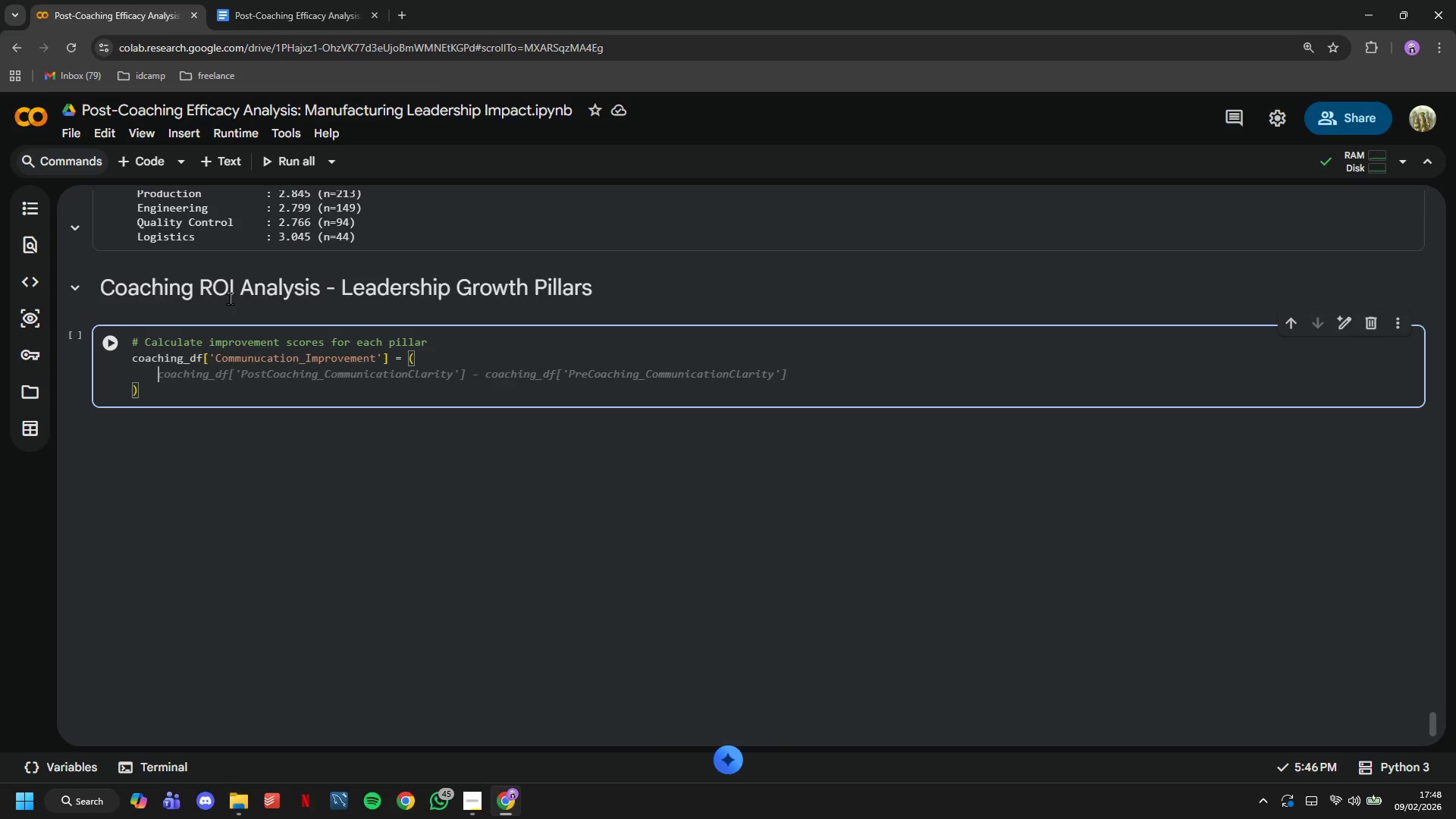 
type(coaching_df['Post)
key(Tab)
key(Tab)
type(])
key(Backspace)
type(]])
key(Backspace)
 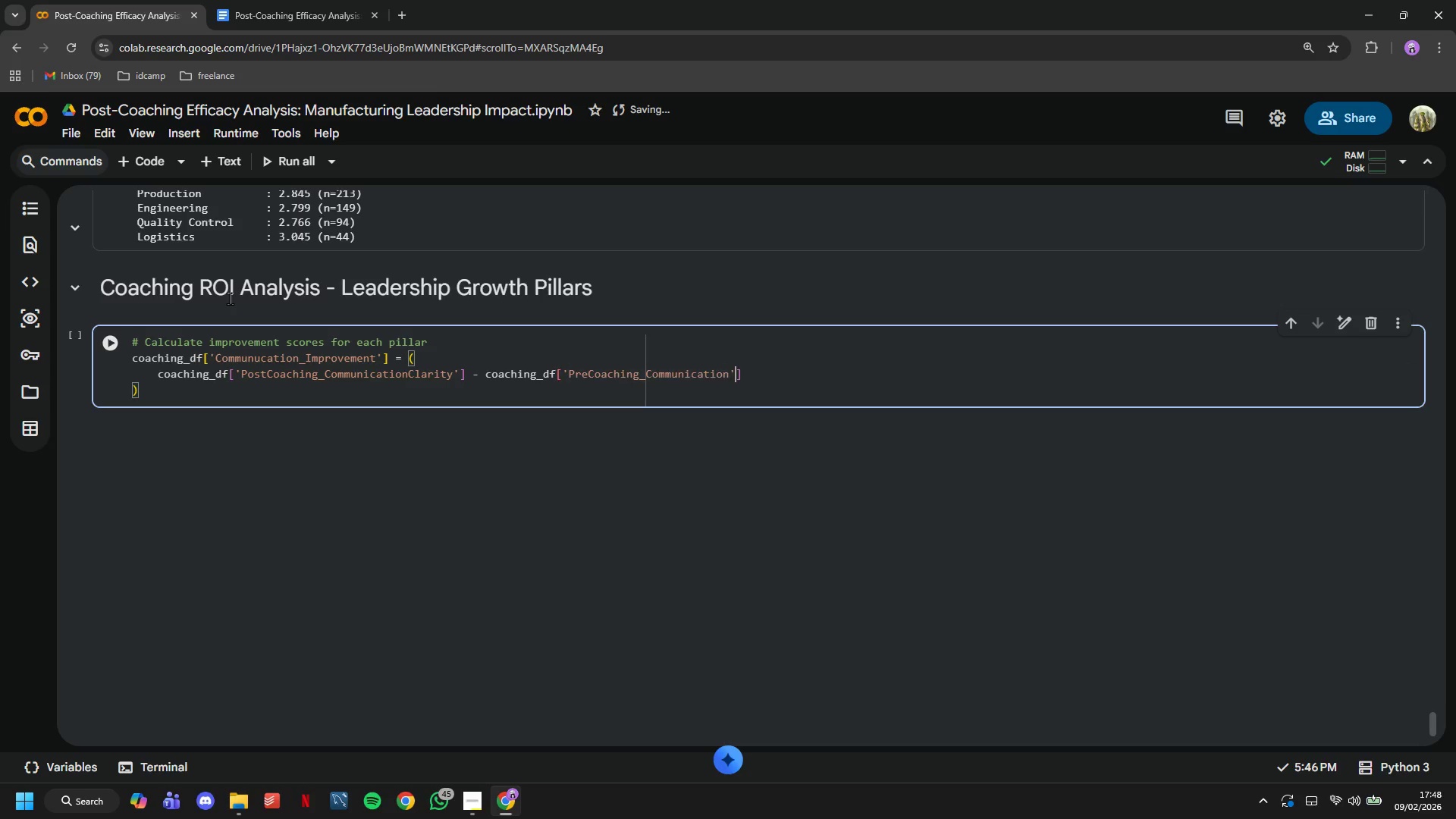 
 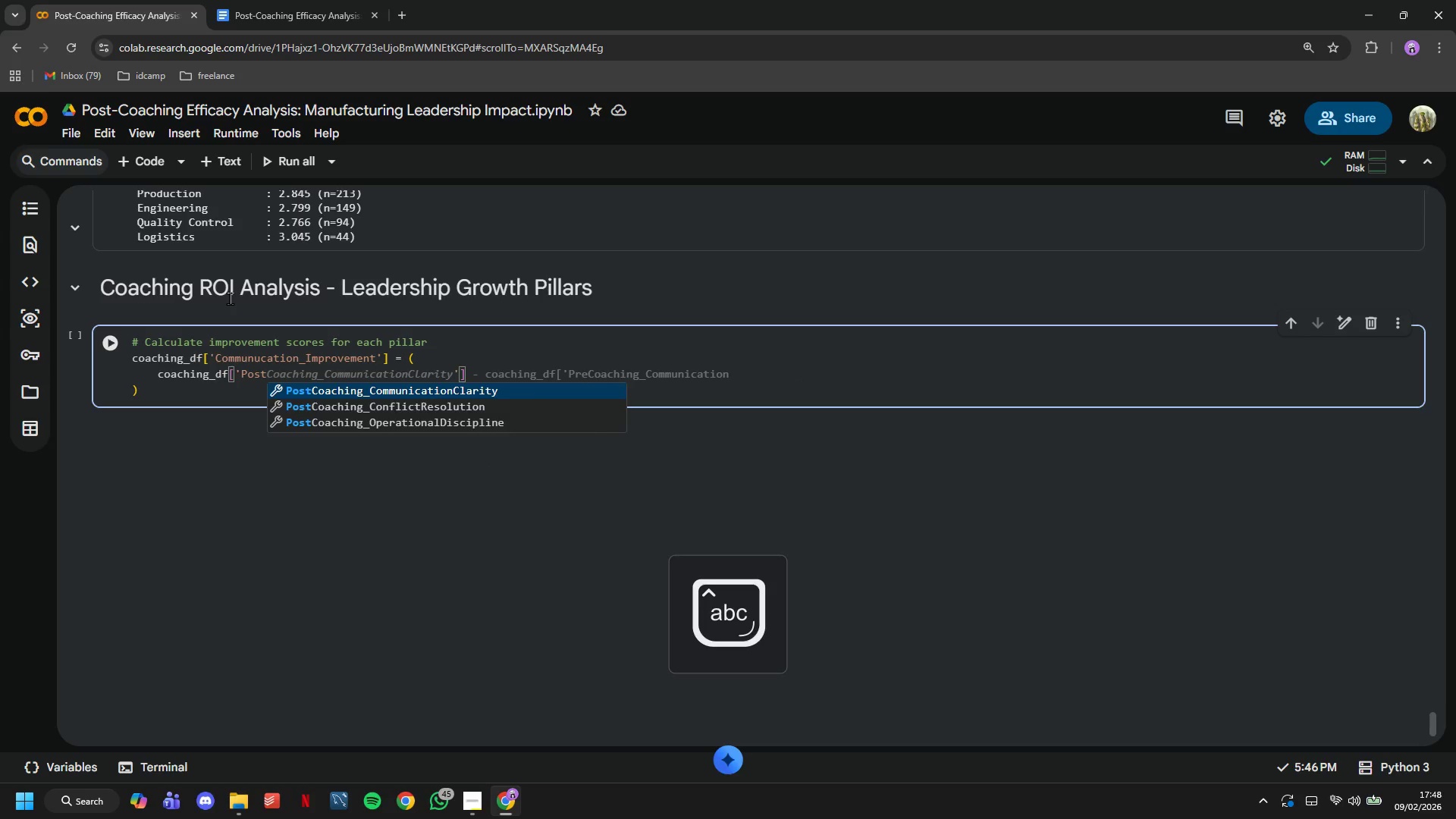 
key(ArrowLeft)
 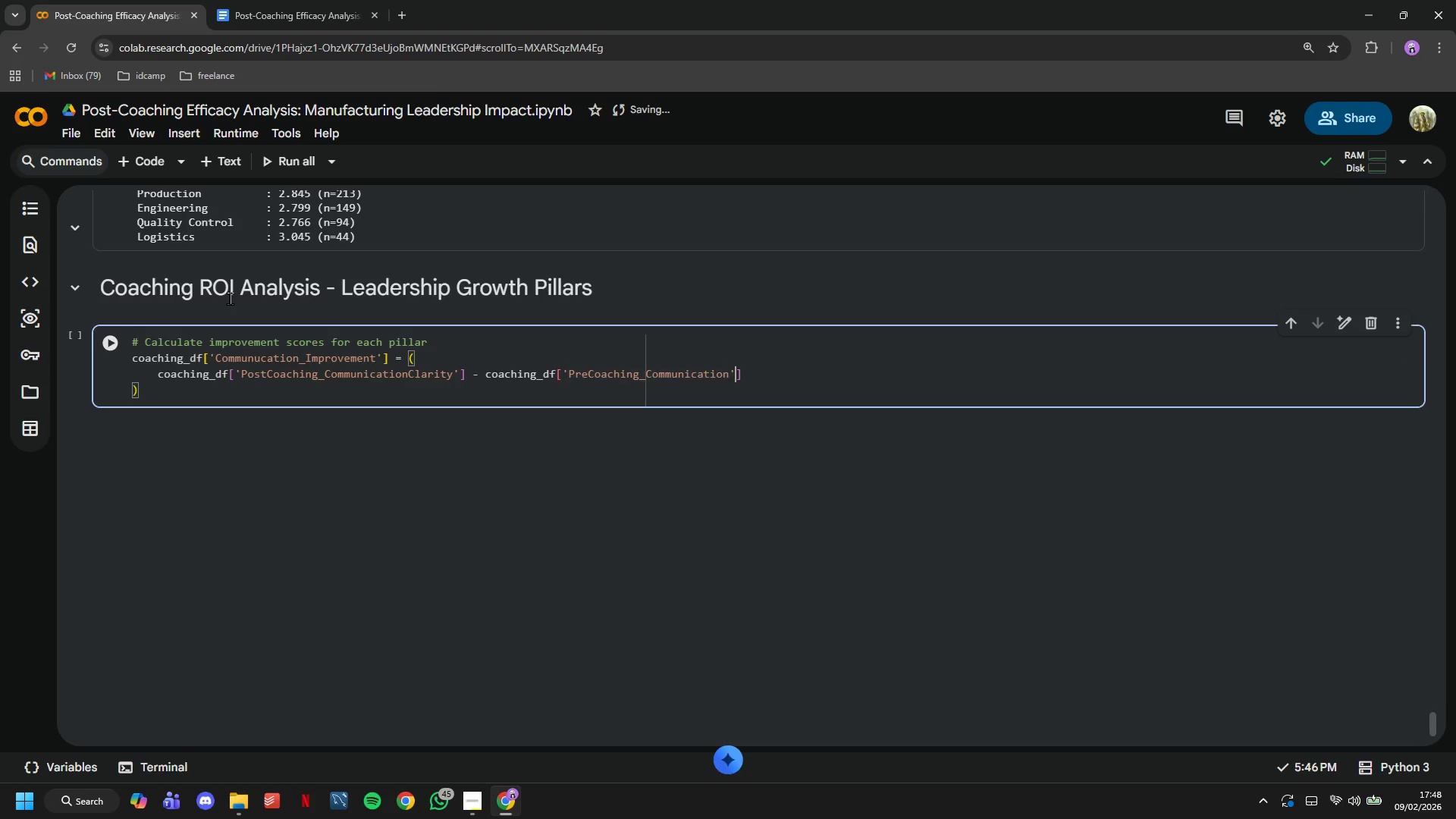 
key(Quote)
 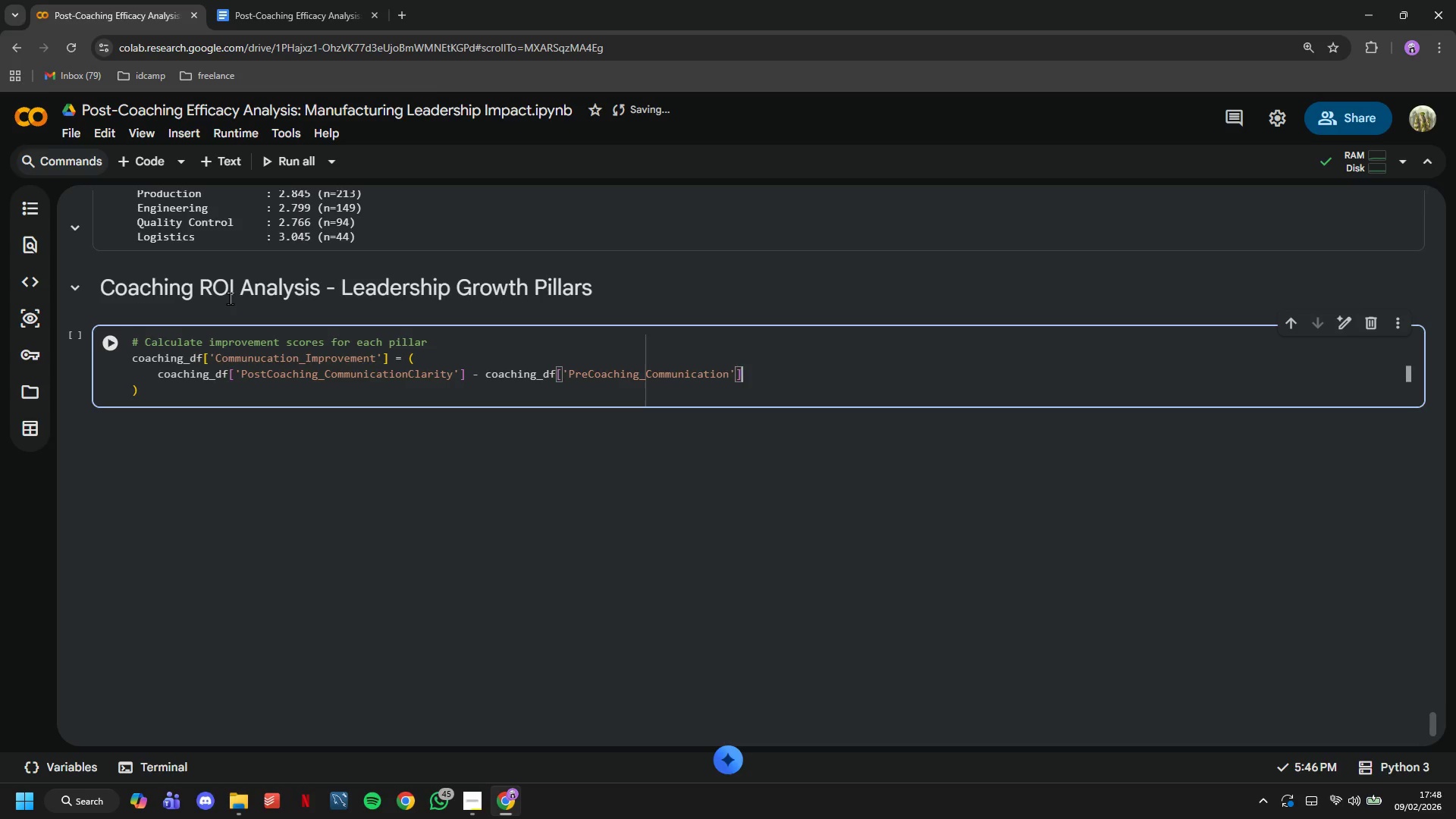 
key(ArrowRight)
 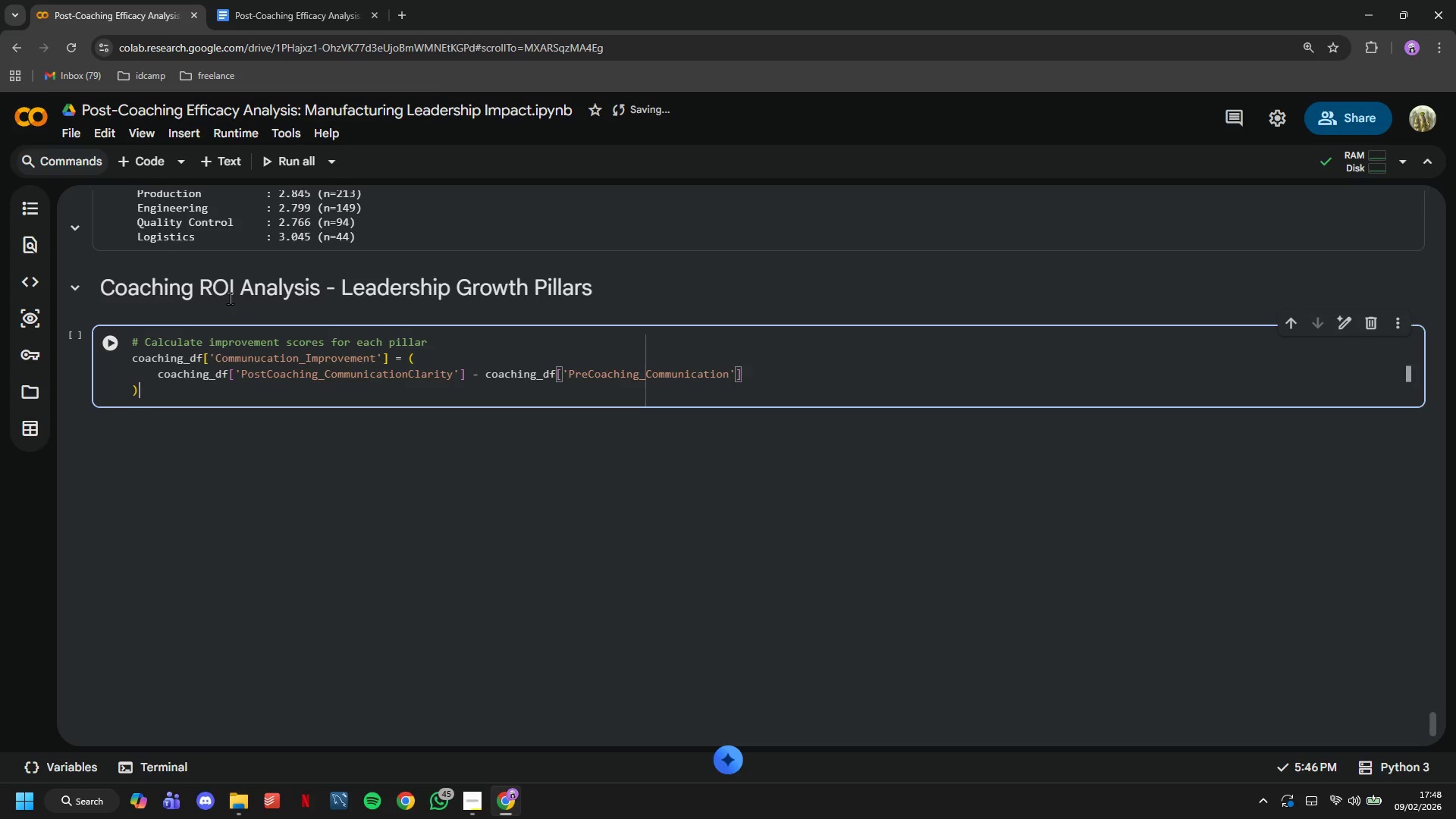 
key(ArrowDown)
 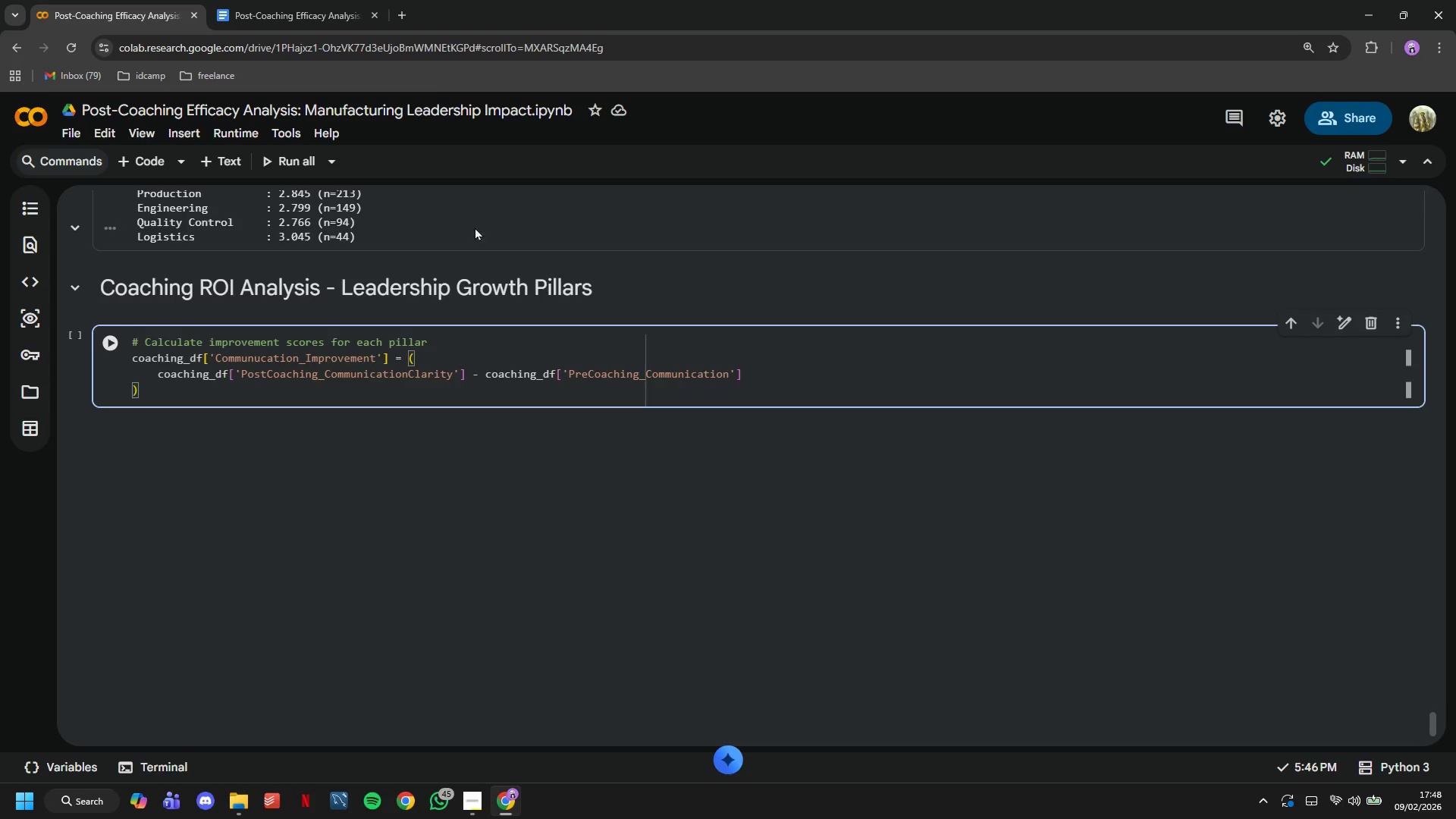 
left_click([100, 339])
 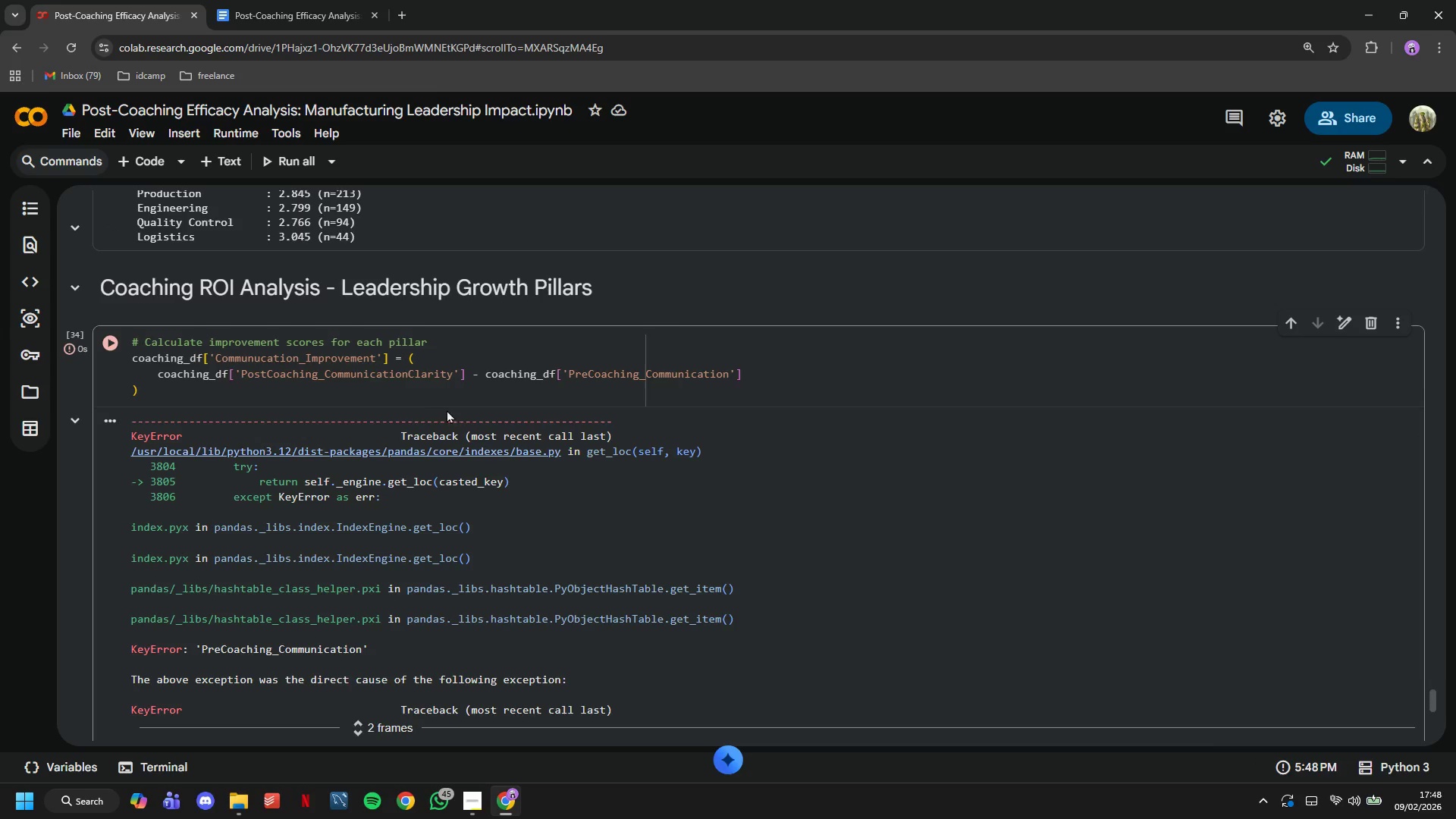 
double_click([604, 366])
 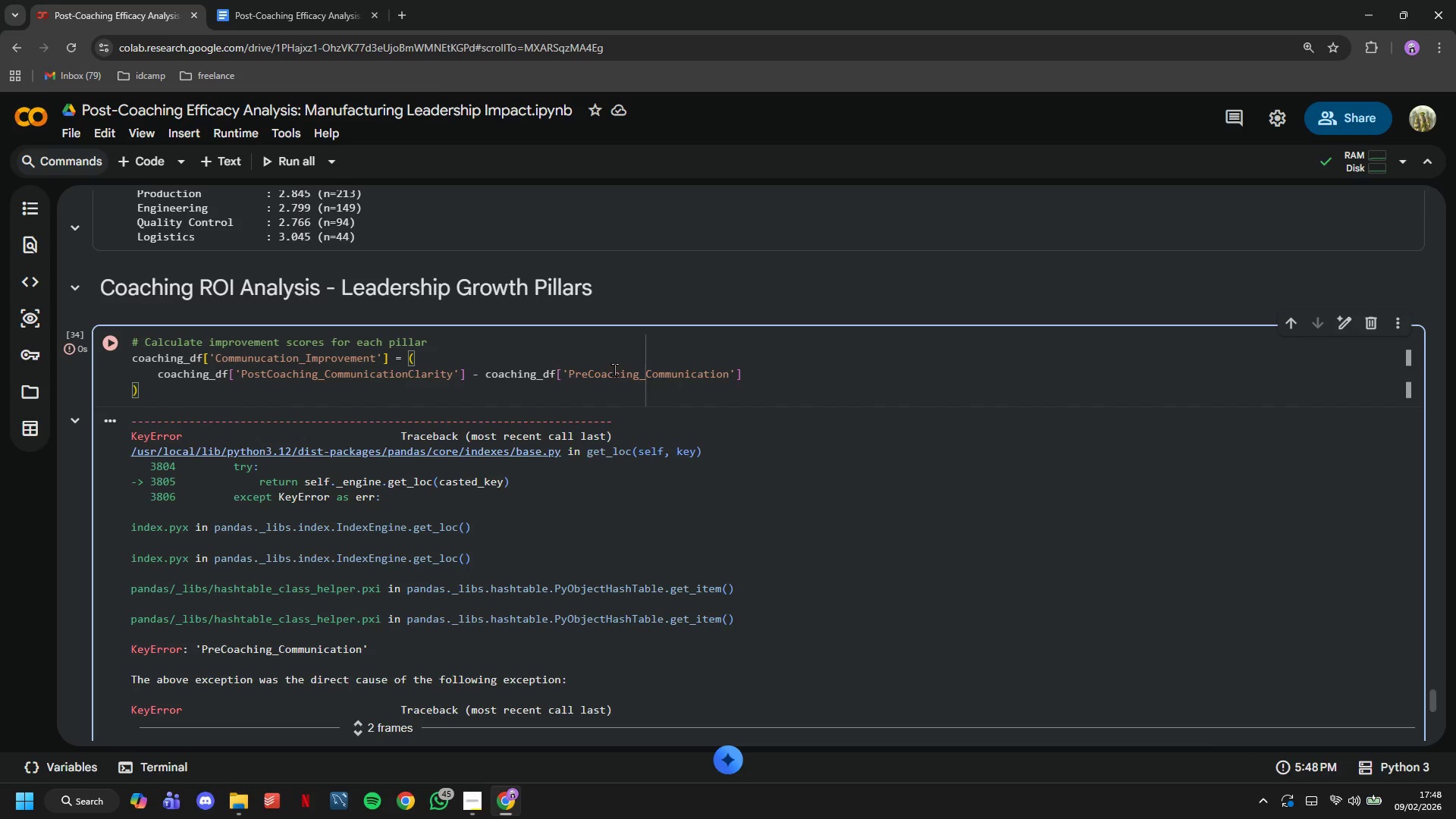 
left_click([622, 378])
 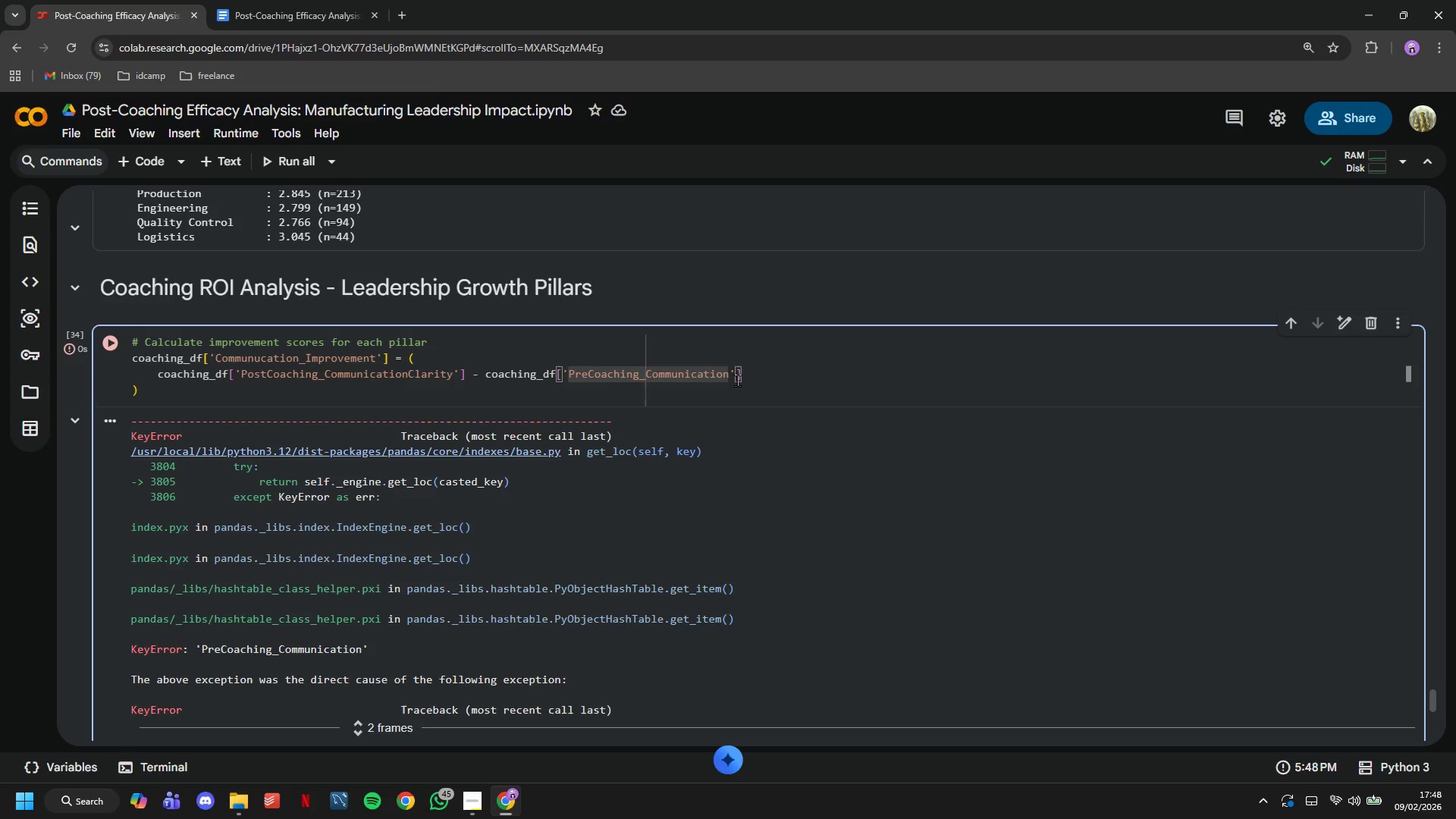 
left_click([729, 374])
 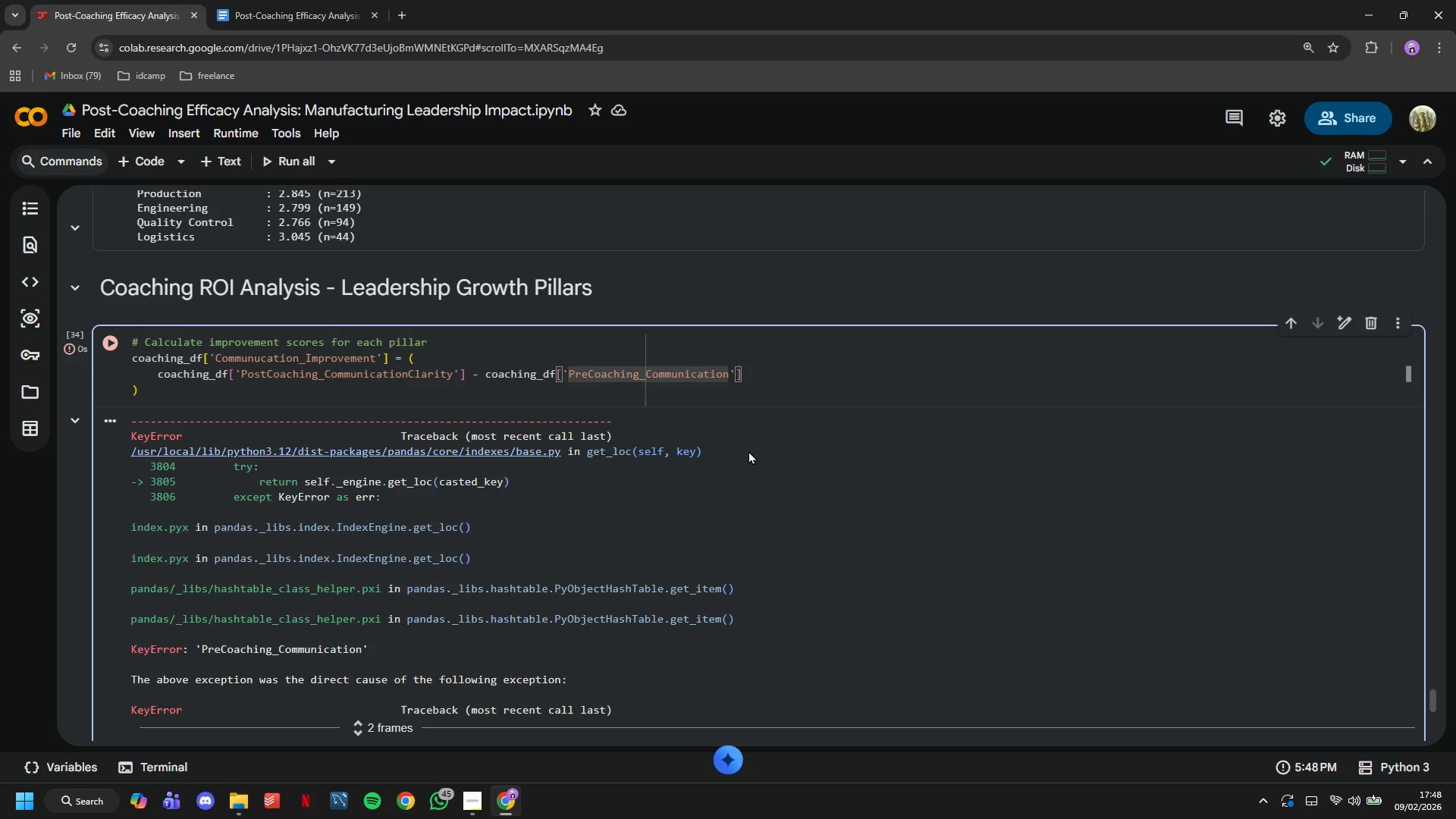 
type(Clarity)
 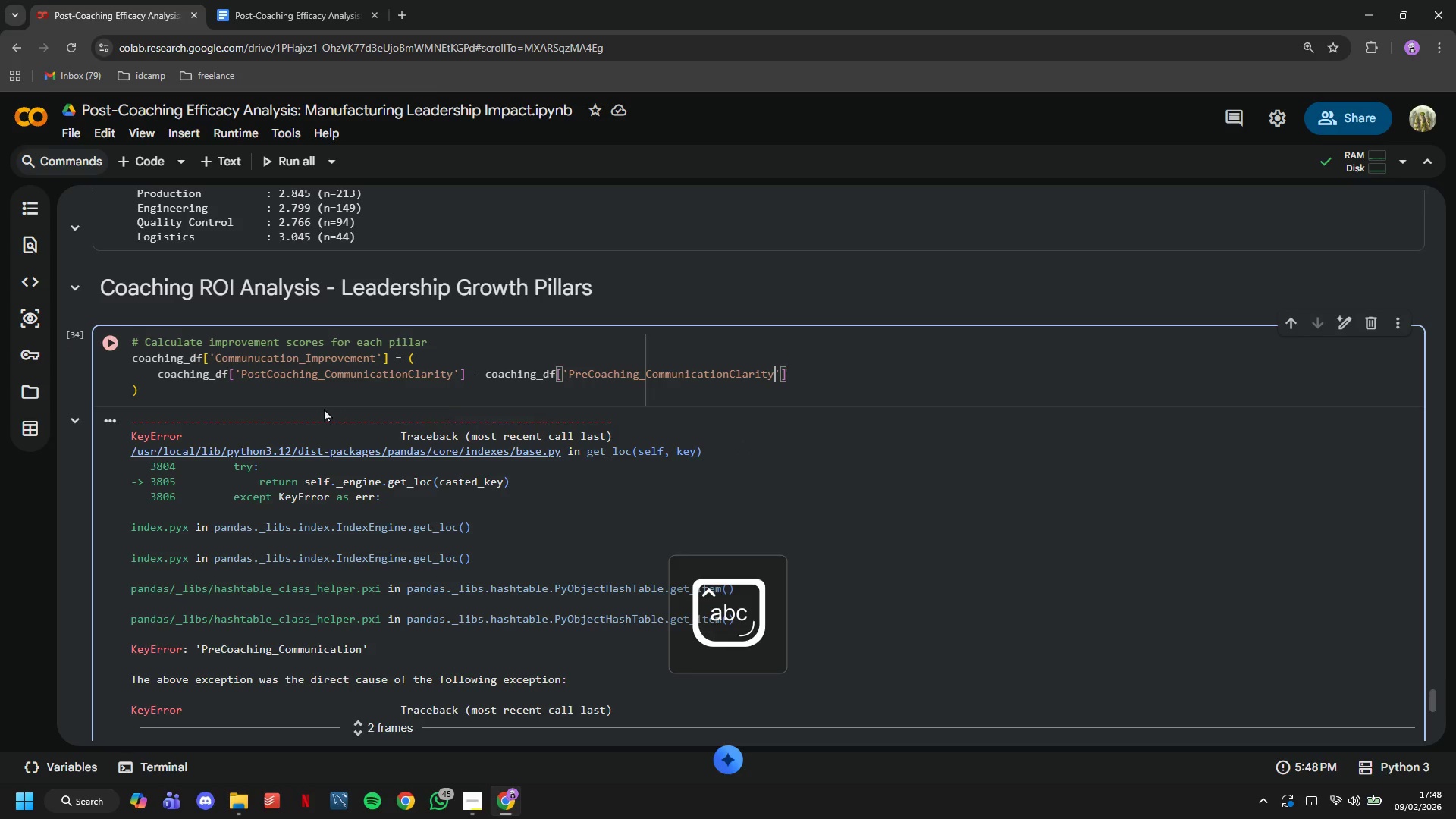 
left_click([315, 378])
 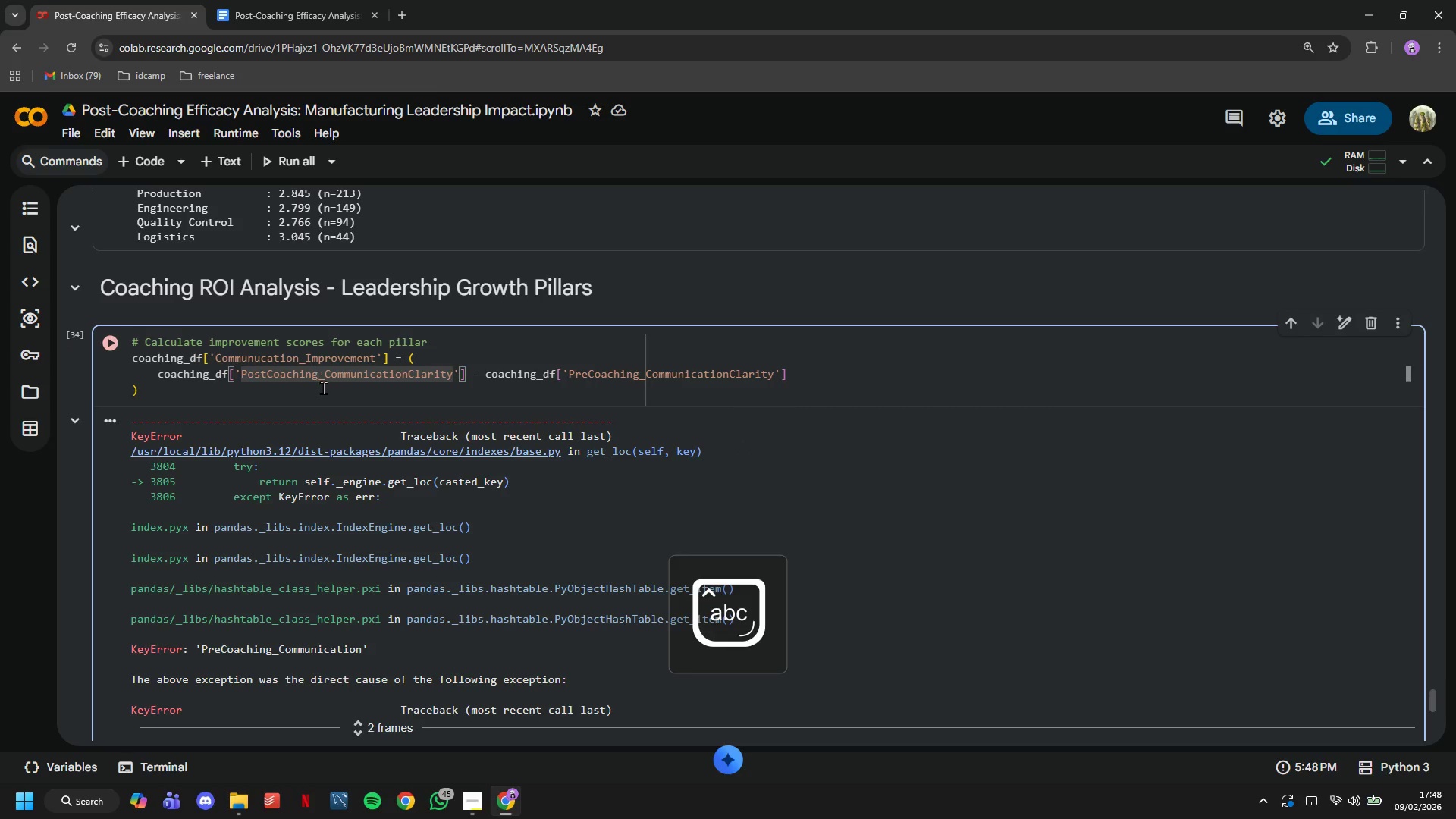 
left_click([323, 388])
 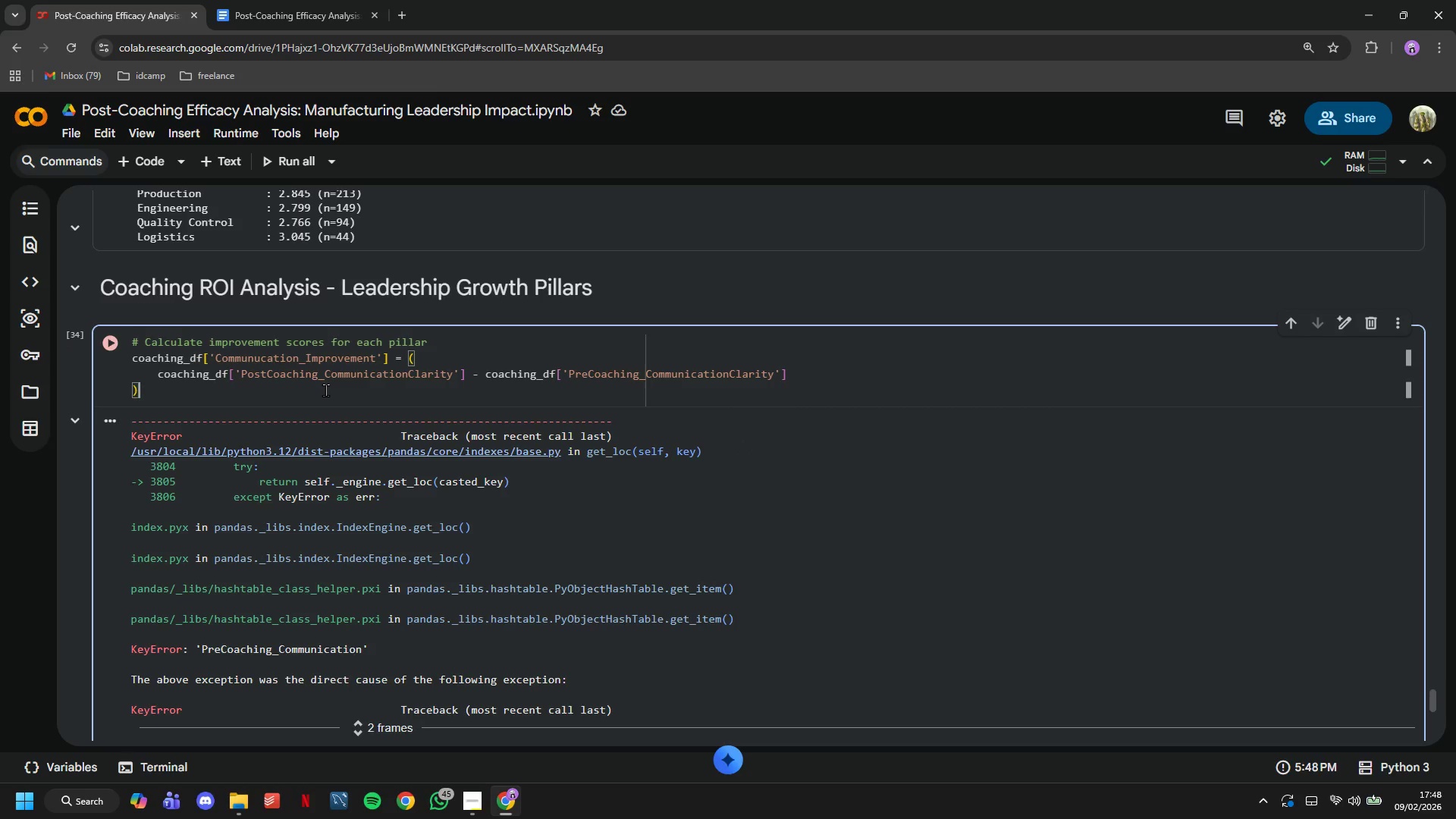 
left_click([328, 392])
 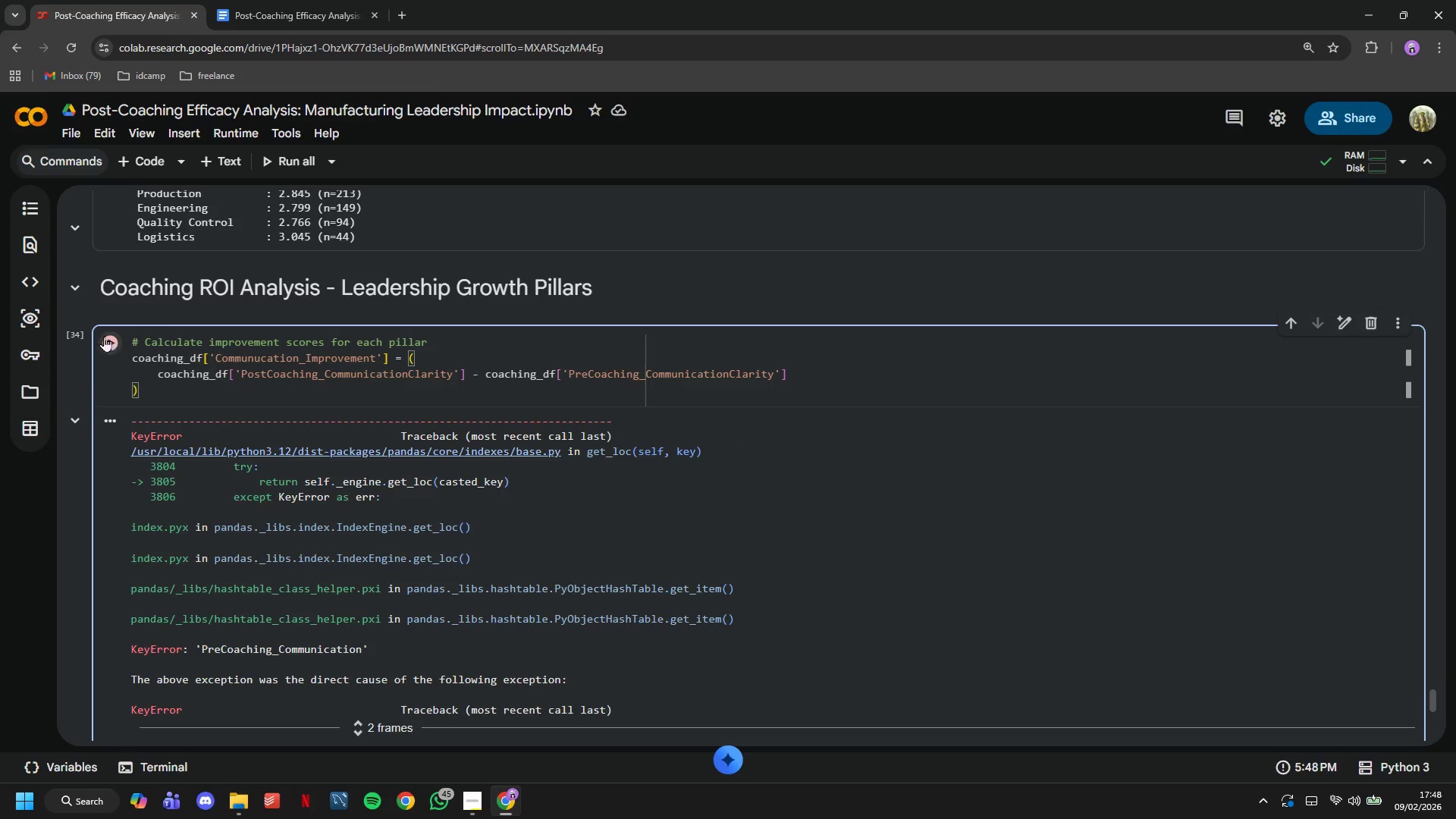 
left_click([103, 335])
 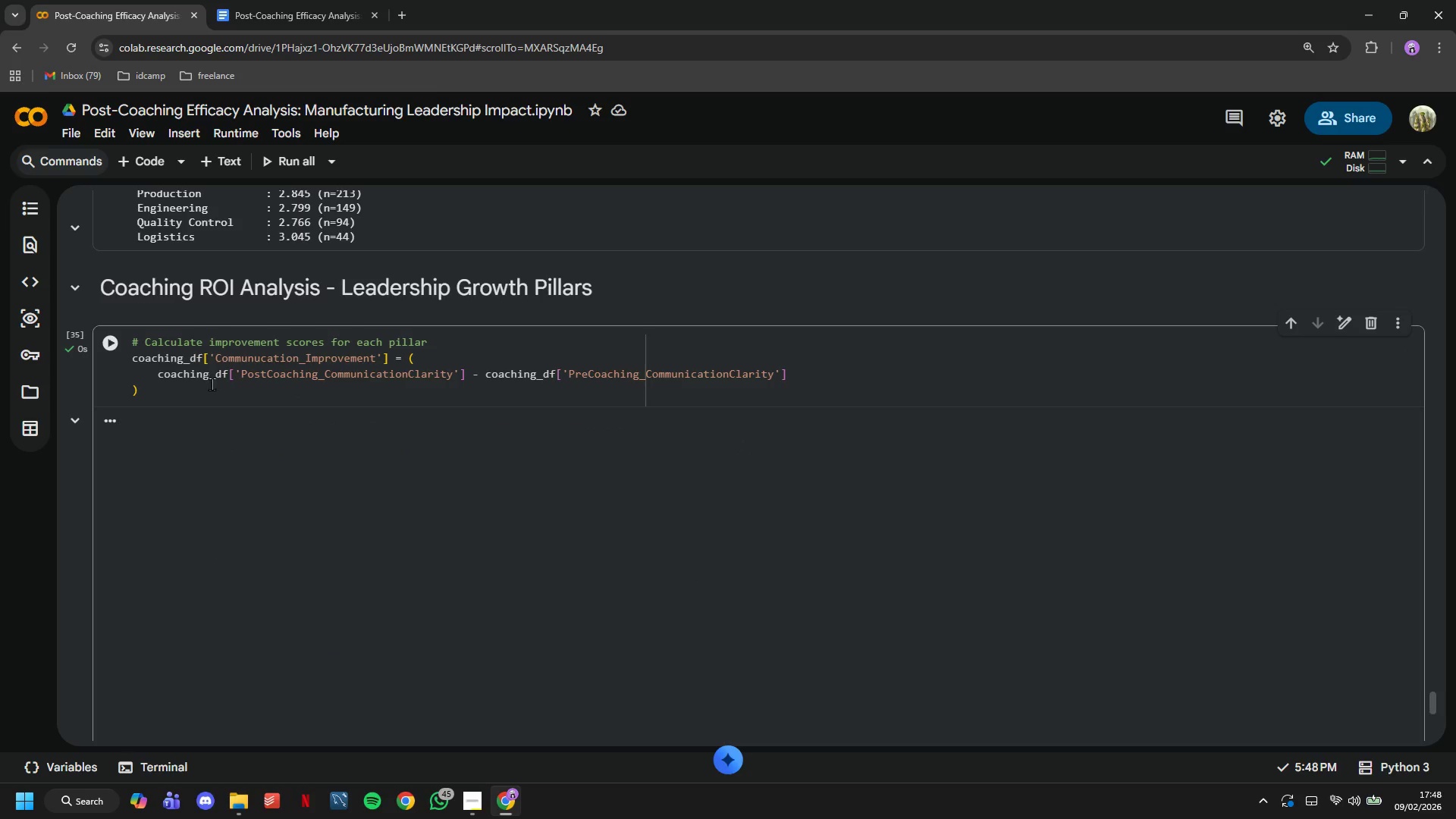 
left_click([220, 391])
 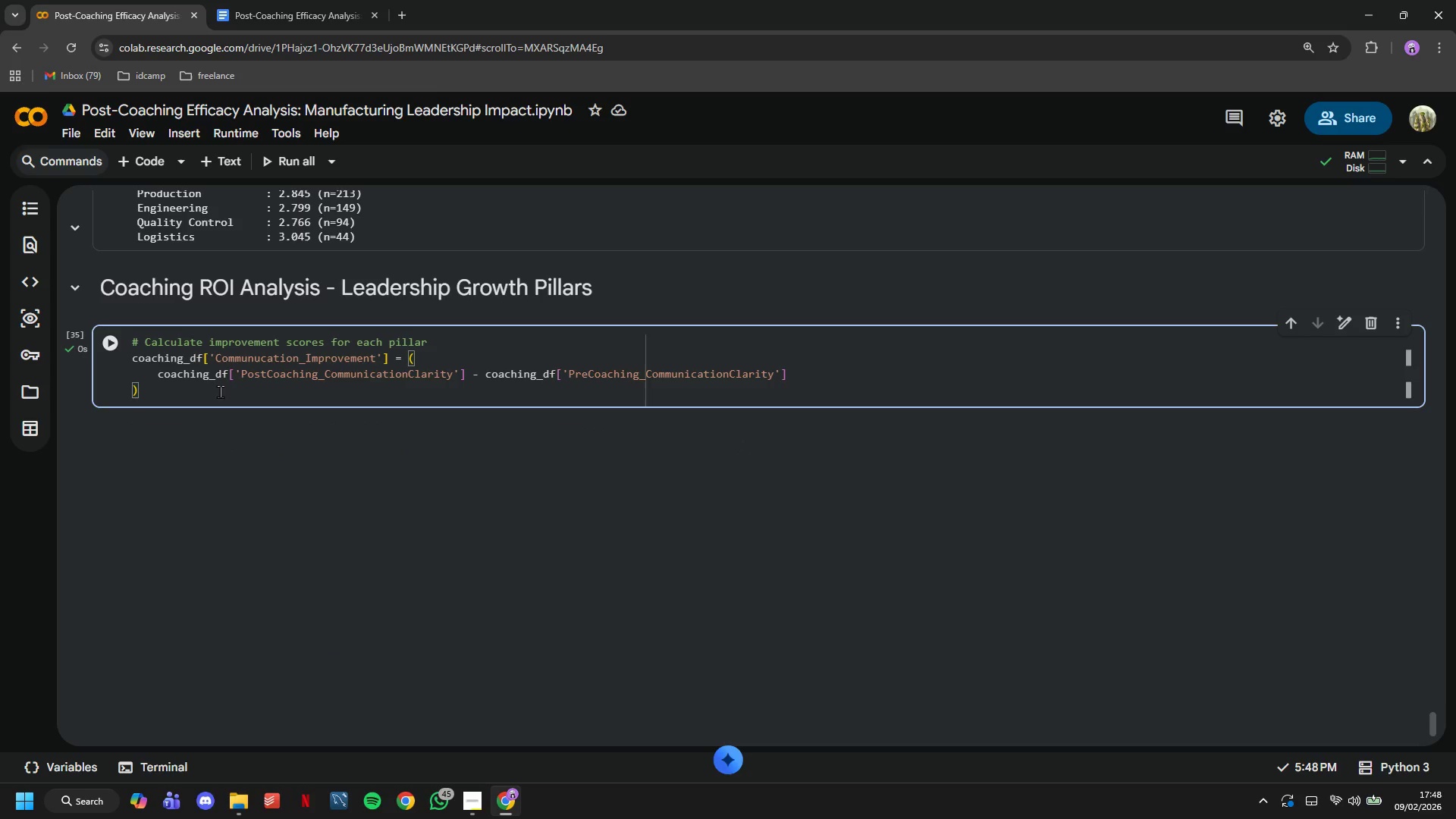 
key(Enter)
 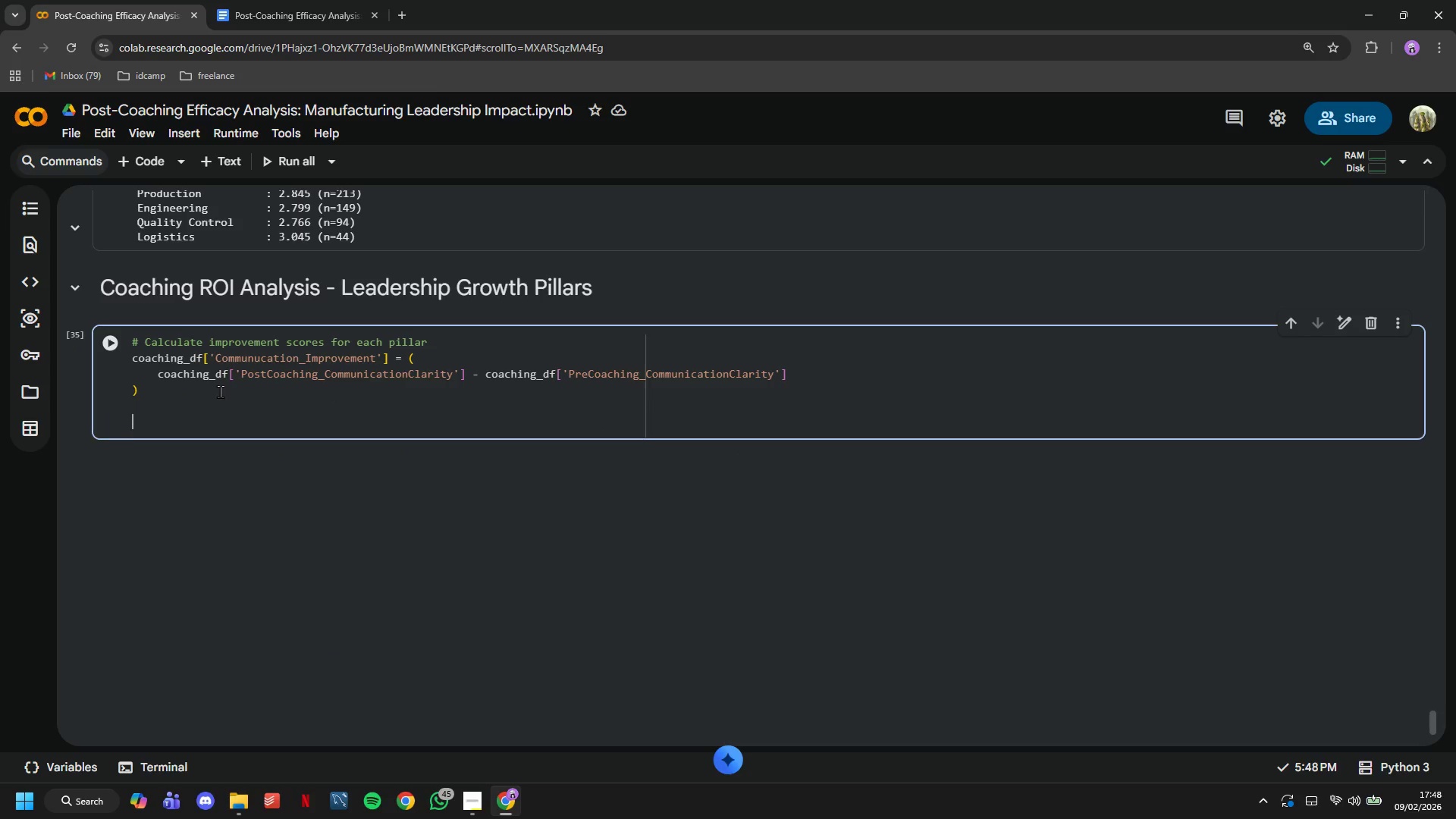 
key(Enter)
 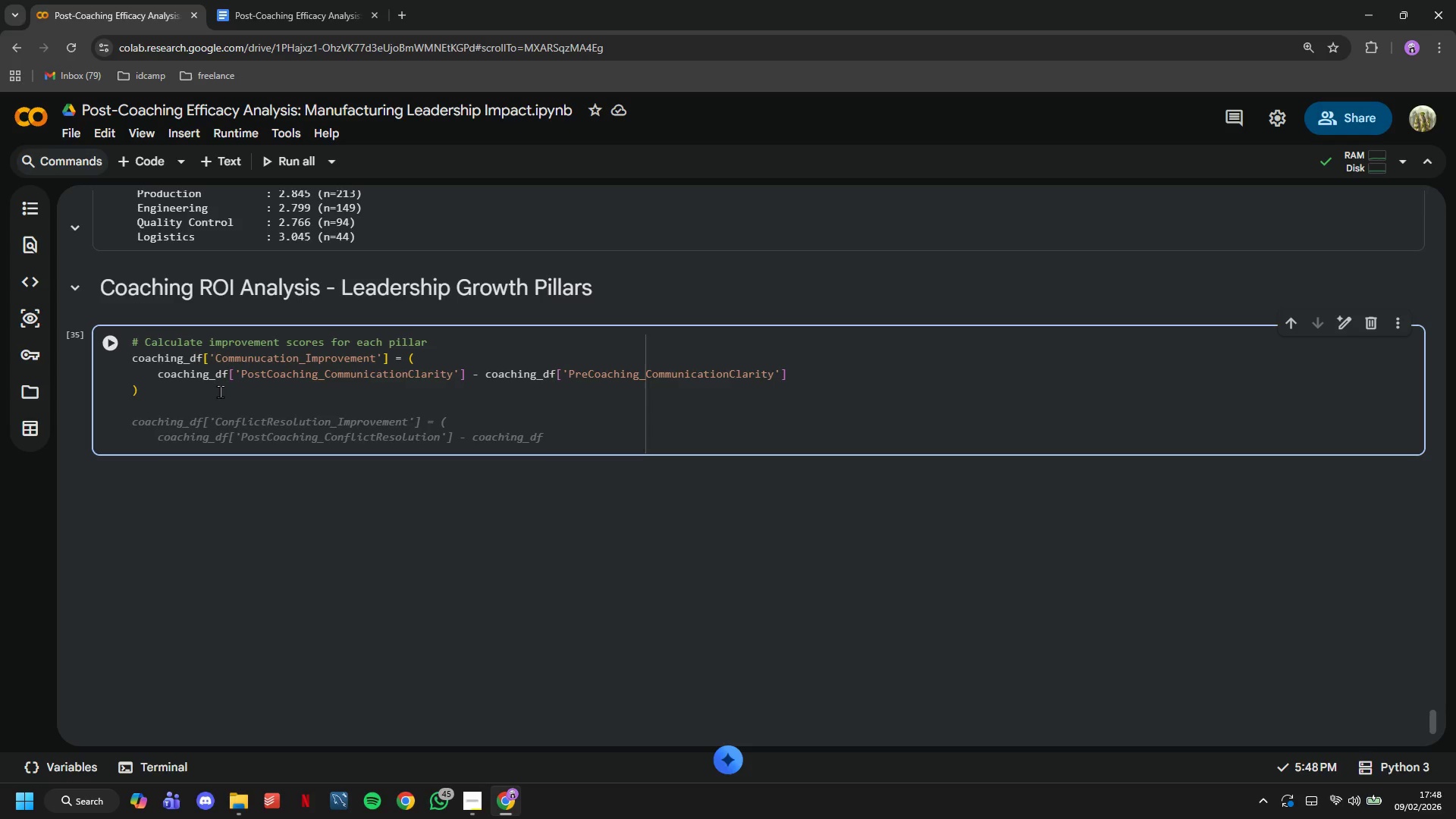 
type(coaci)
key(Backspace)
type(hing-df['Cp)
key(Backspace)
type(onflict)
key(Tab)
 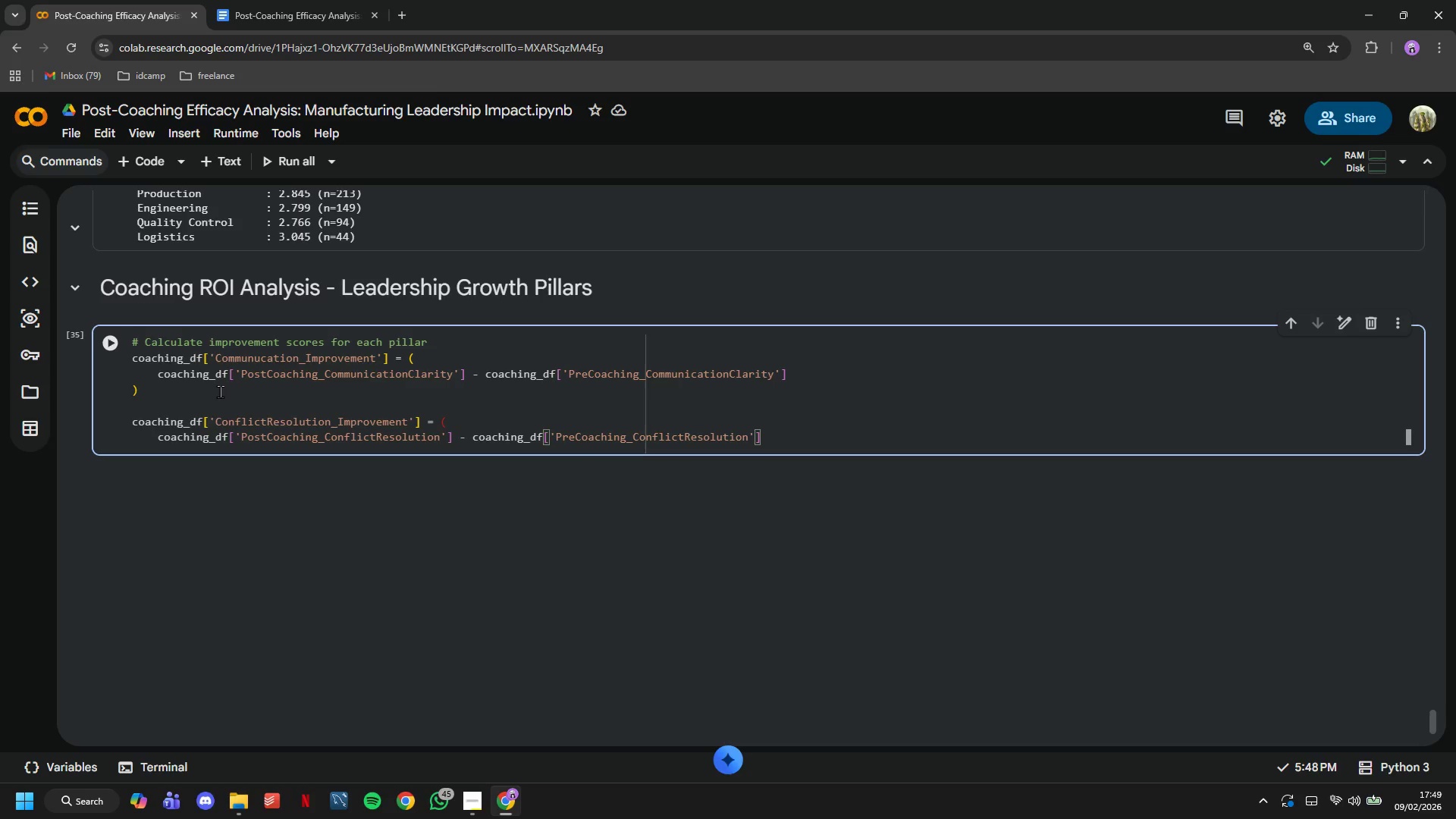 
key(Shift+ShiftLeft)
 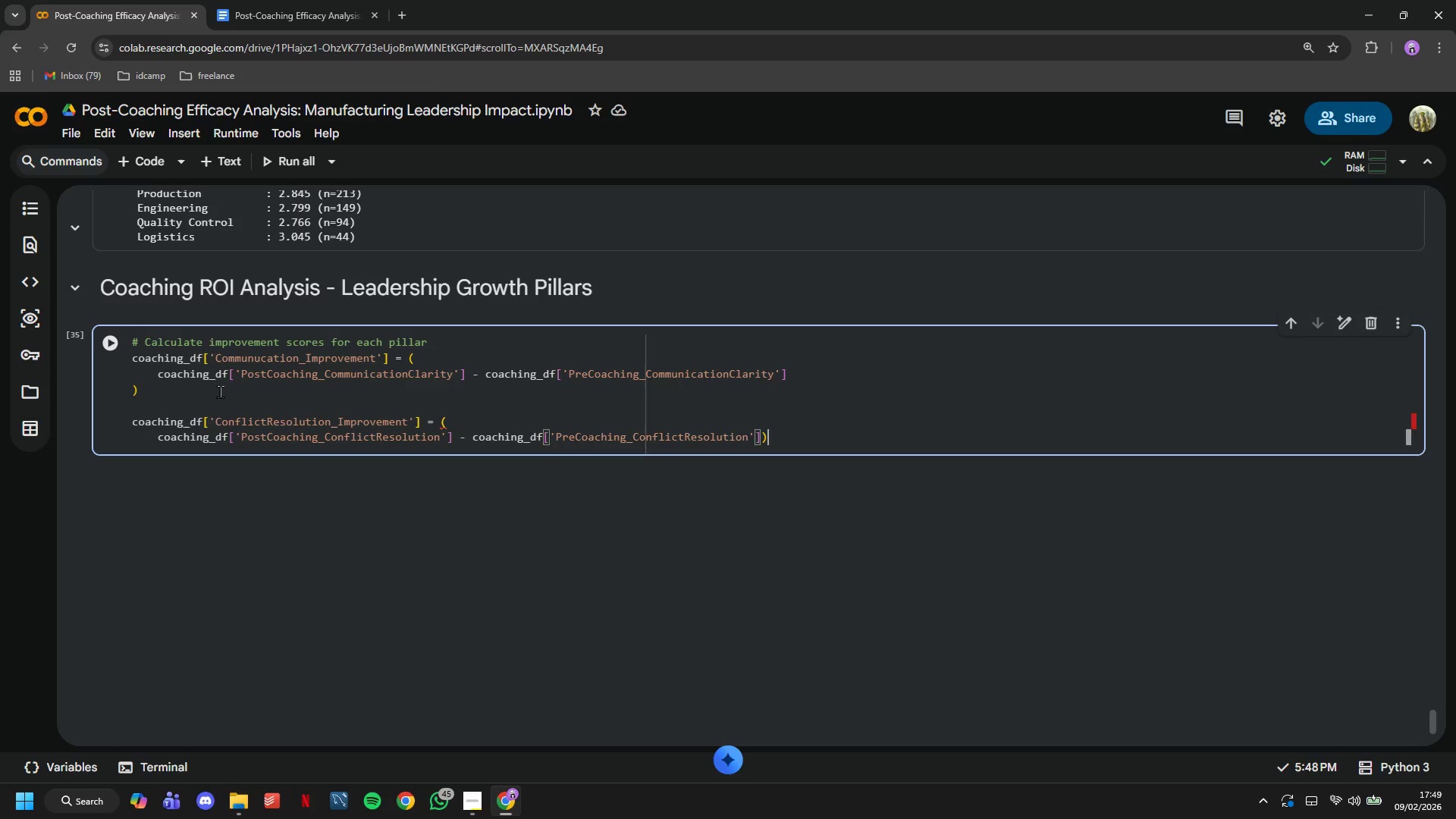 
key(Shift+0)
 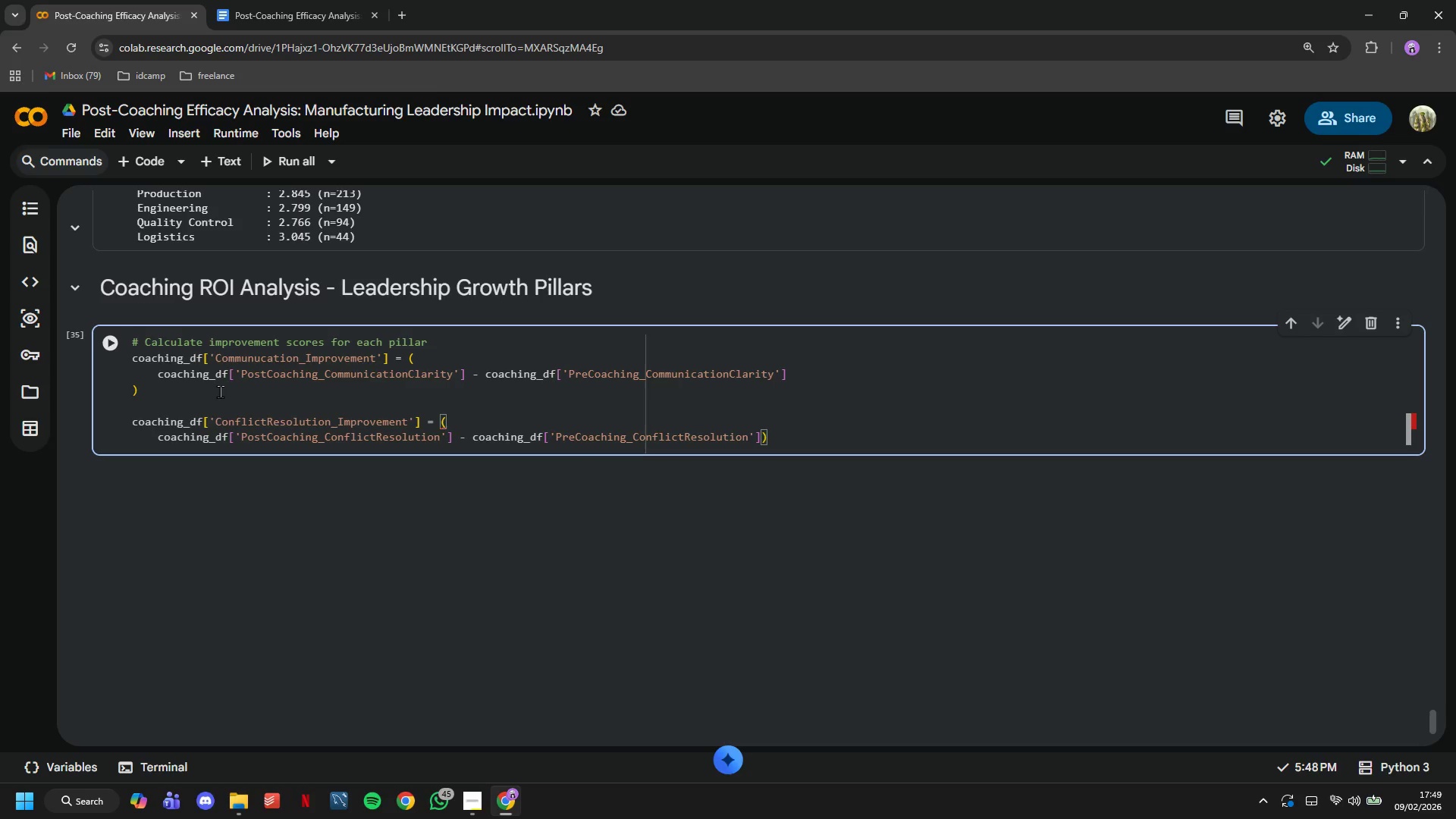 
key(Enter)
 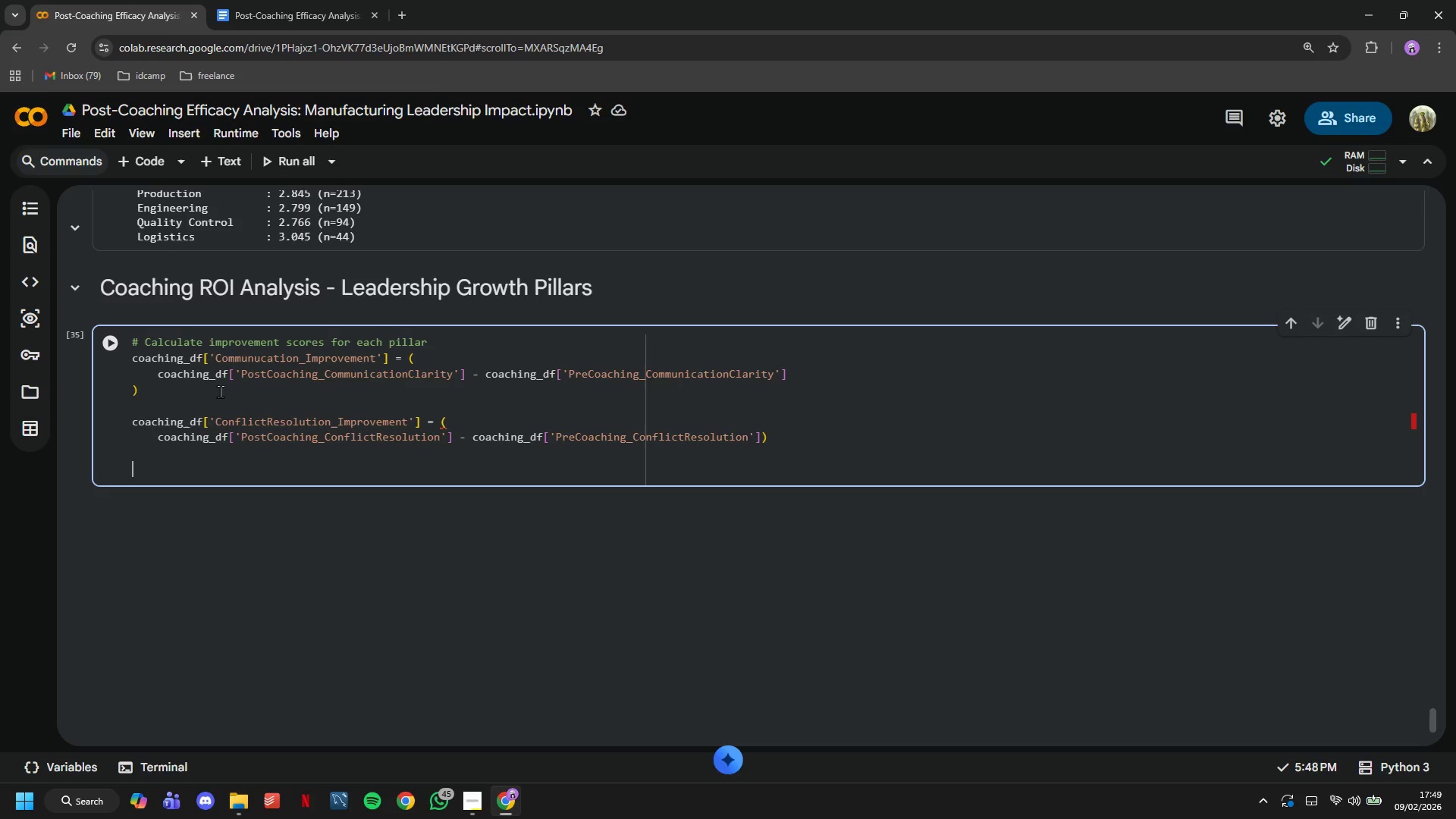 
key(Enter)
 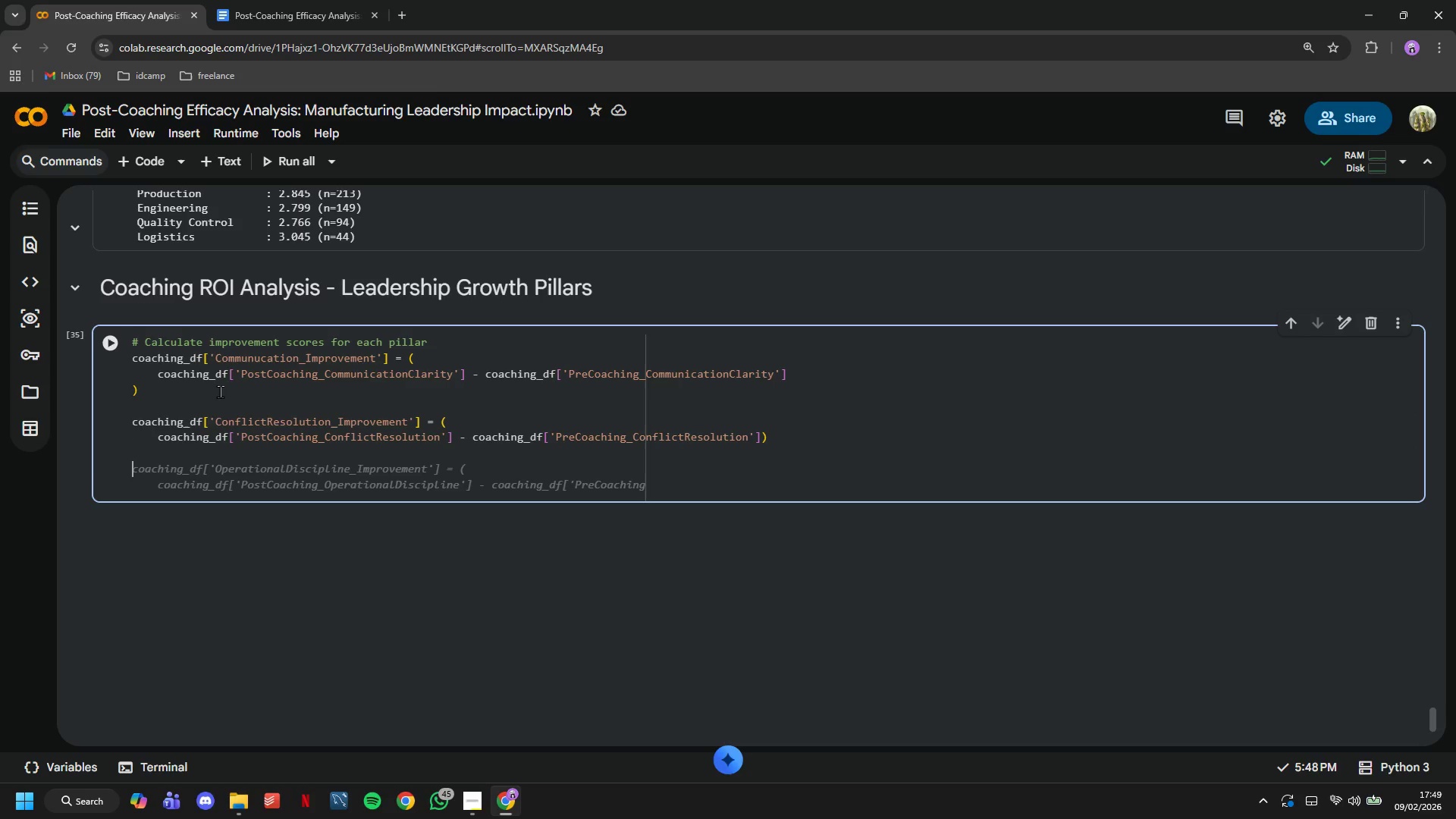 
key(Tab)
 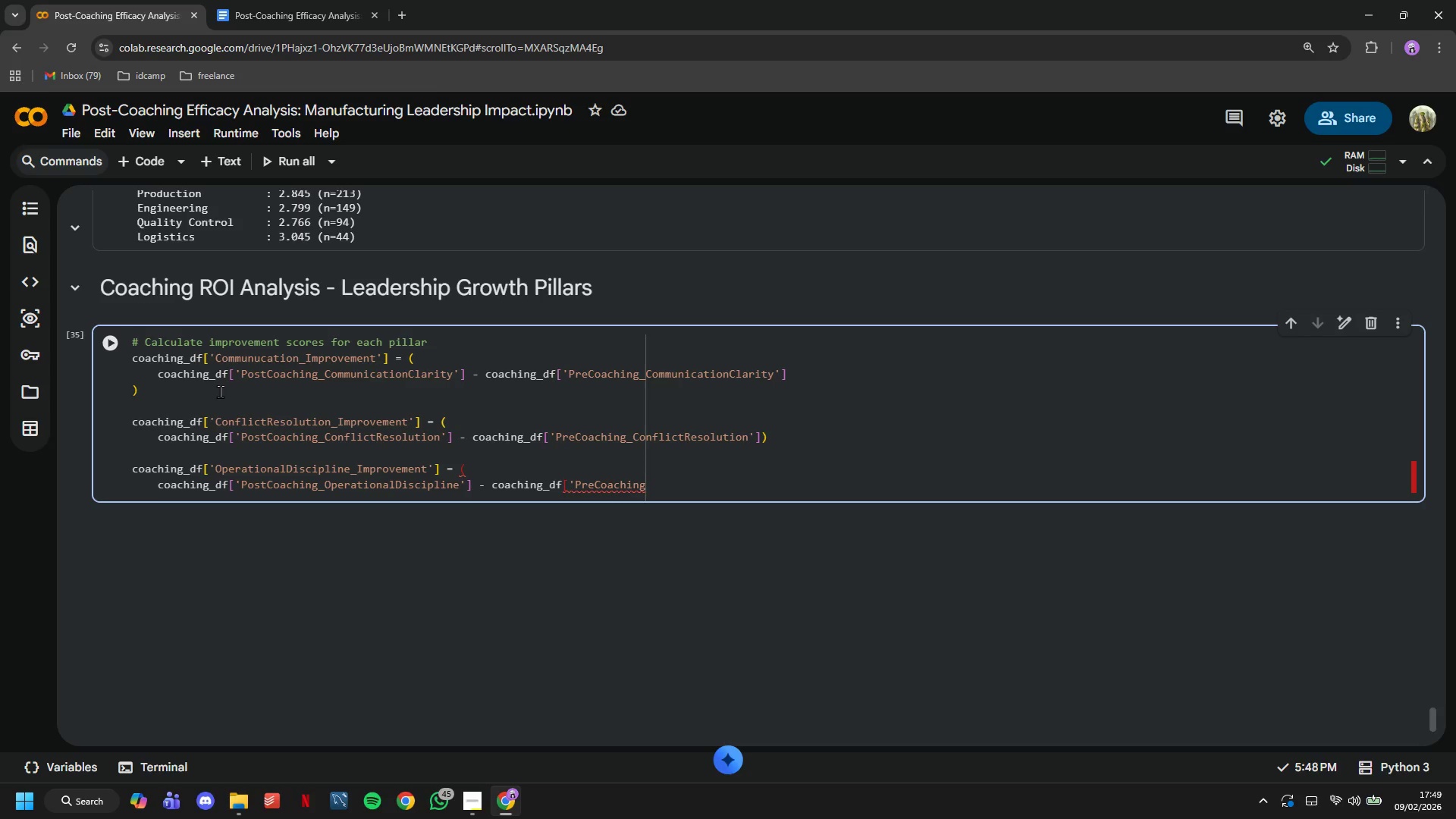 
wait(5.23)
 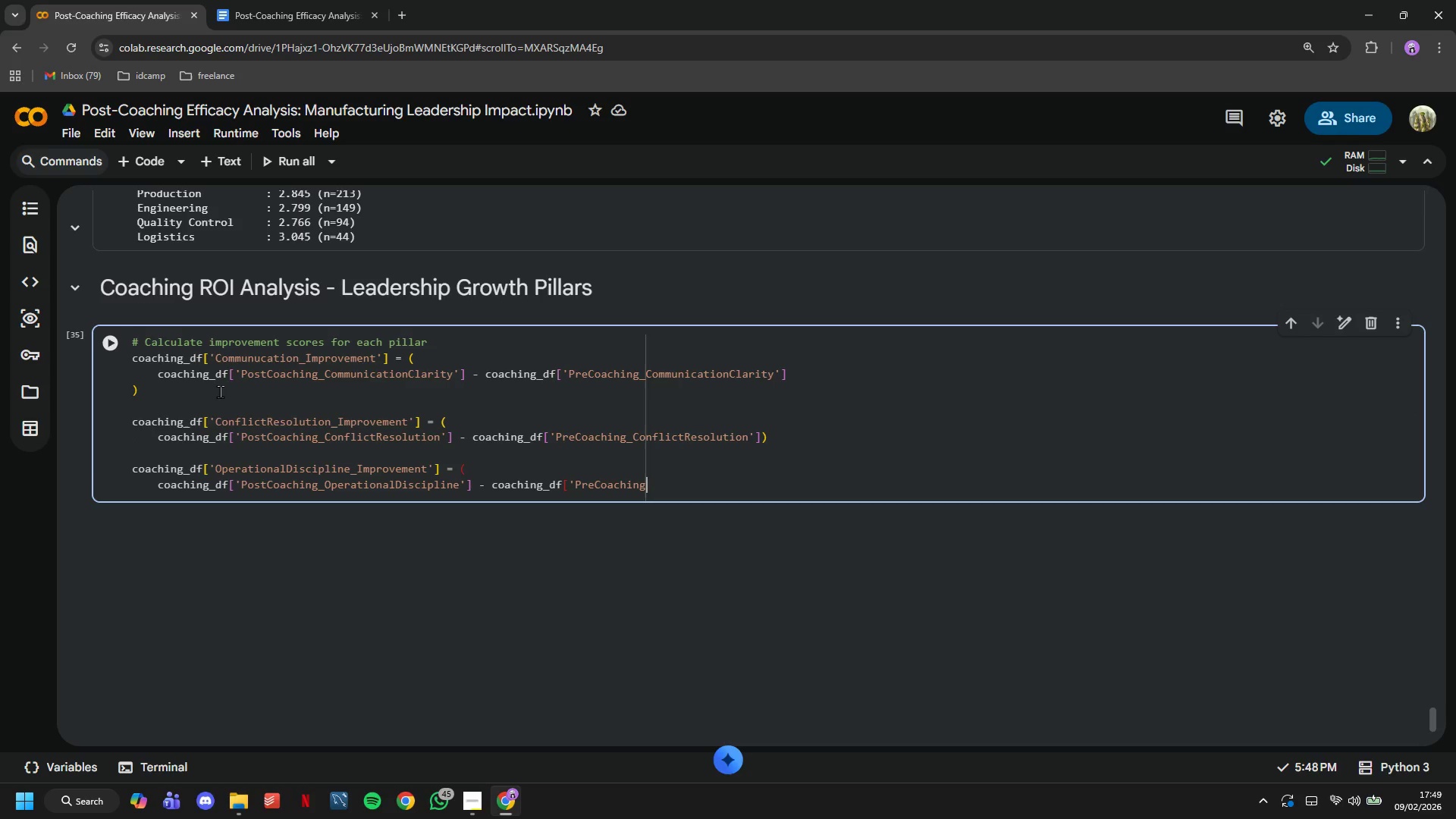 
type(_Ope)
key(Tab)
 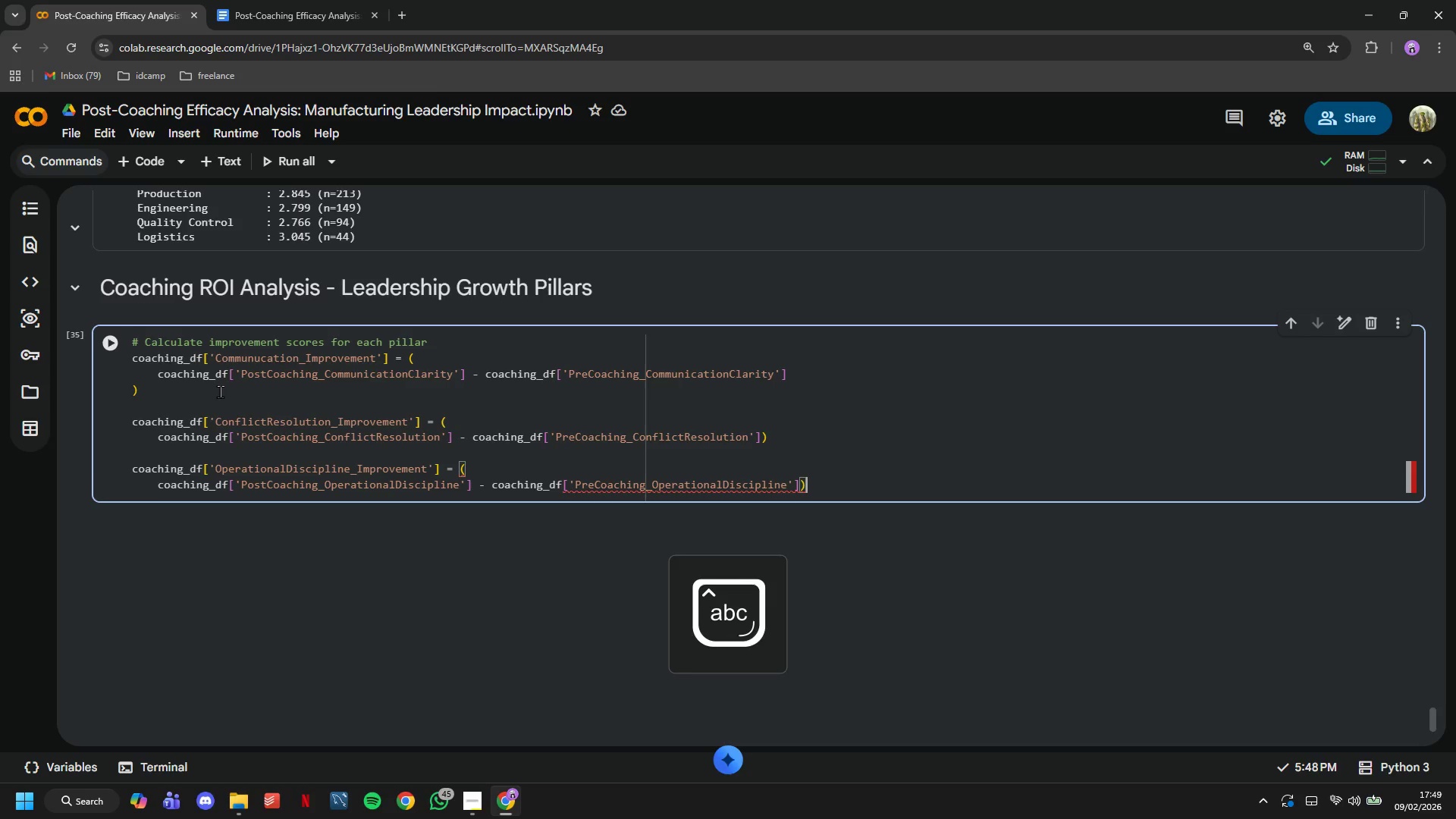 
key(Enter)
 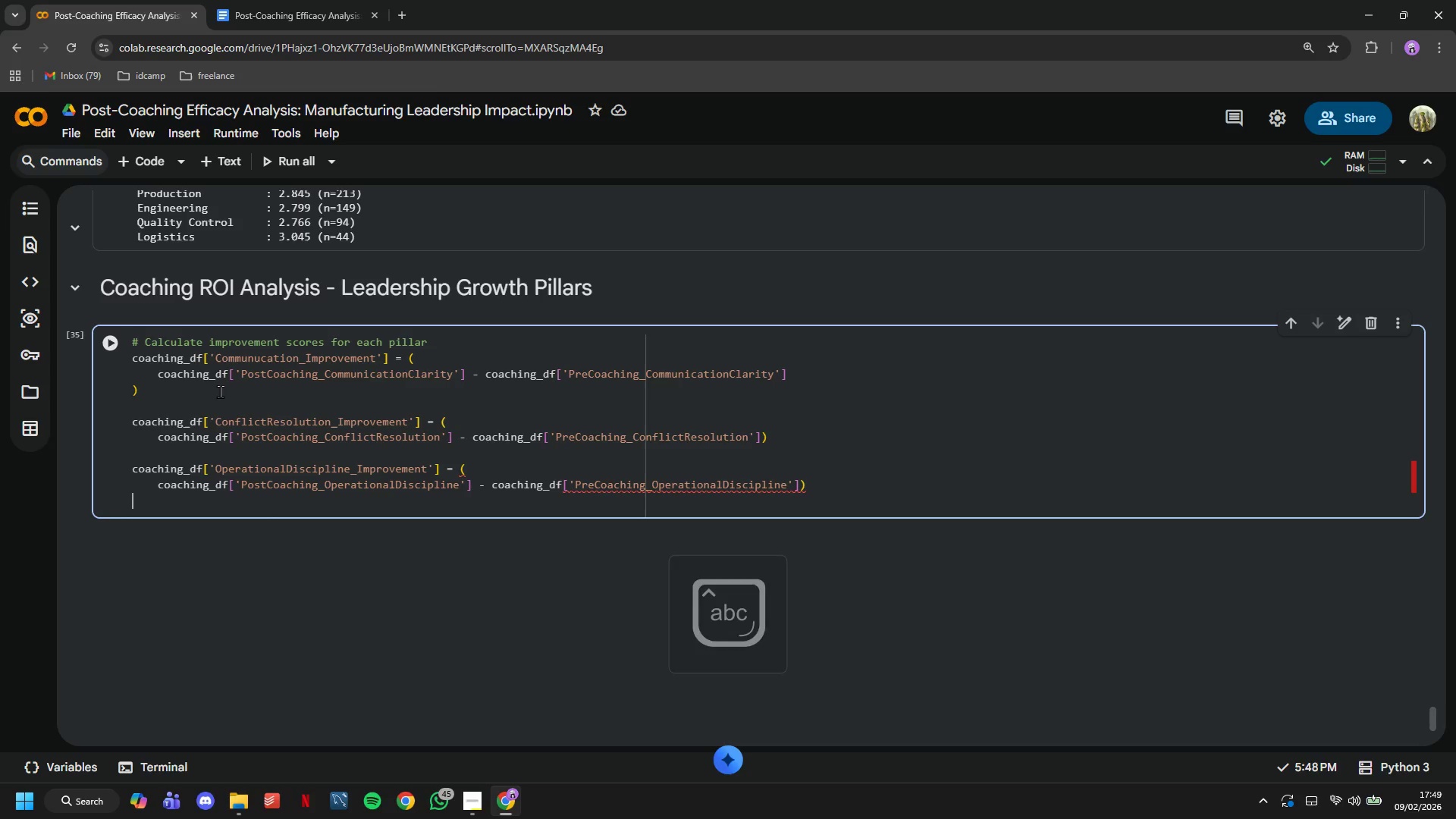 
key(Enter)
 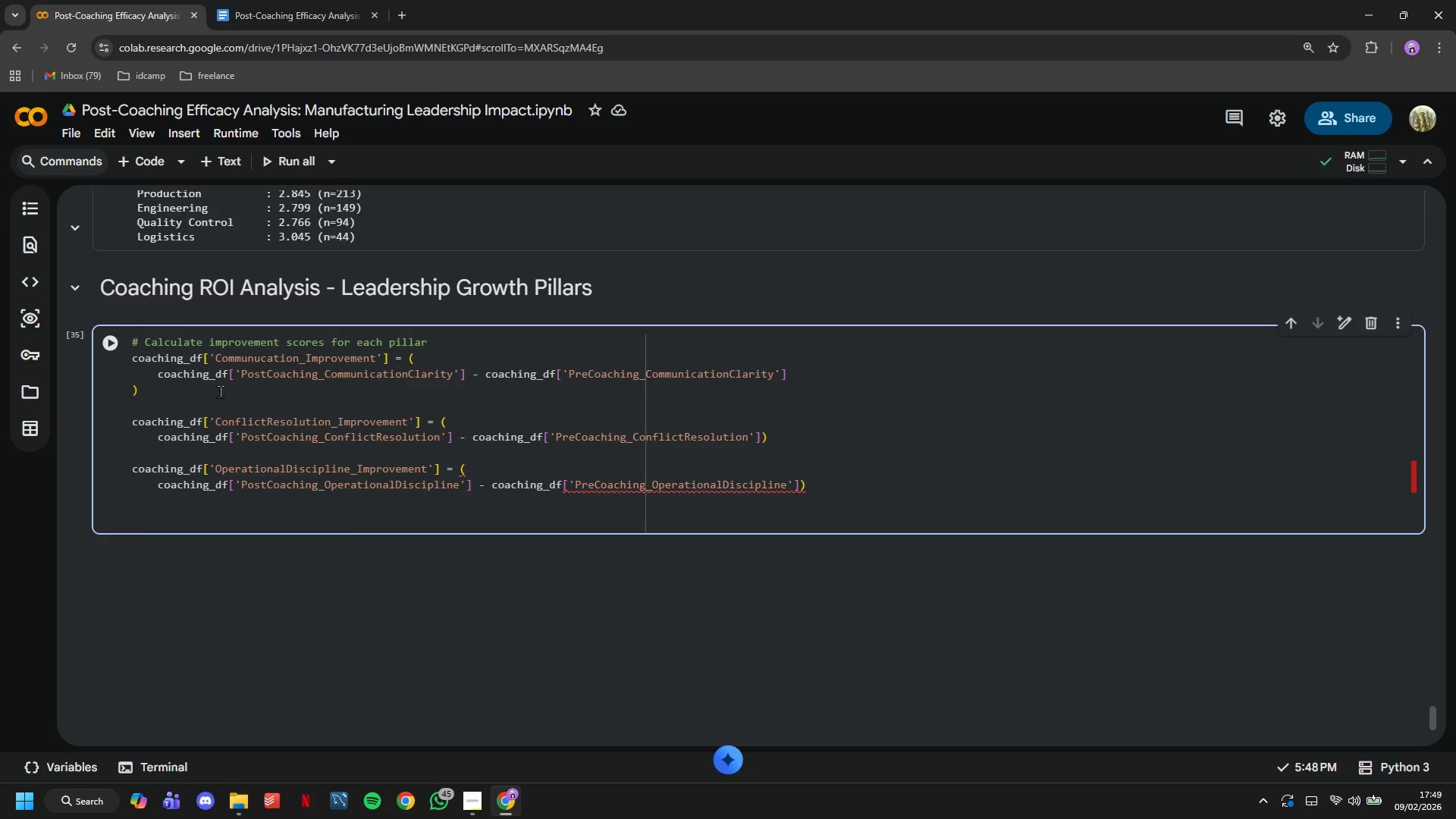 
type(print("Ab)
key(Backspace)
type(verage Improvemenyt)
key(Backspace)
type( by Leadership Pillar: )
 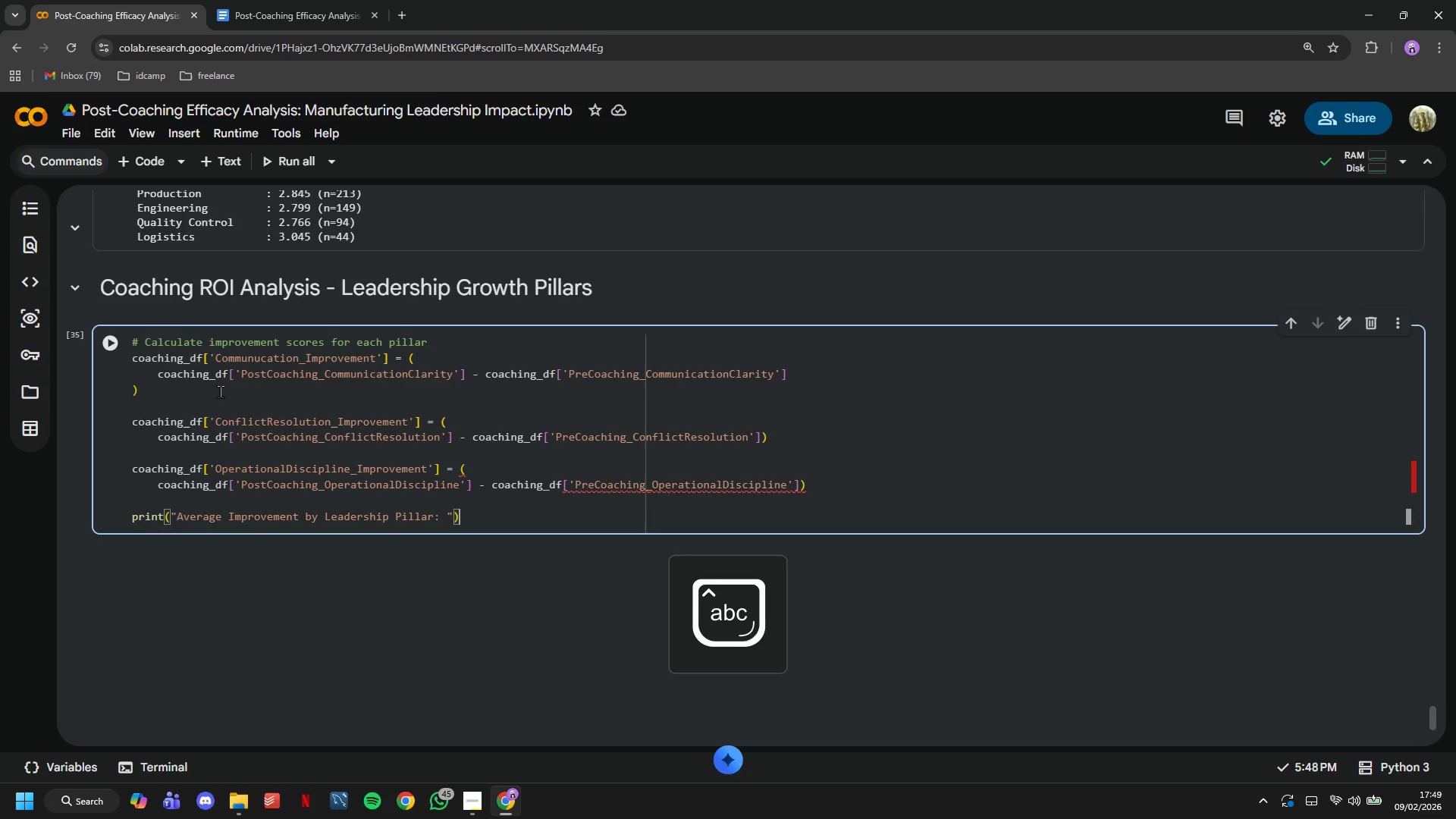 
 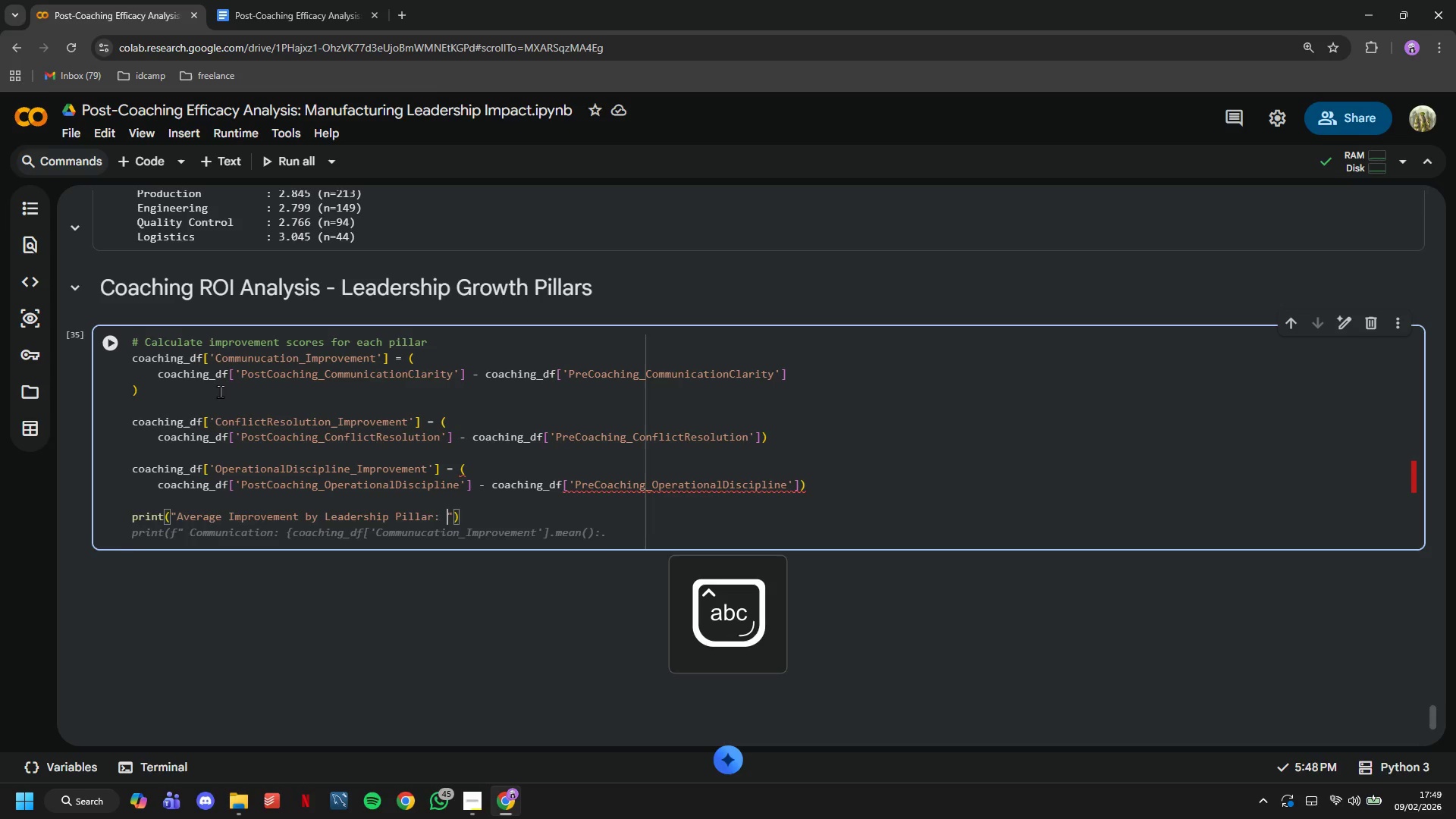 
key(ArrowRight)
 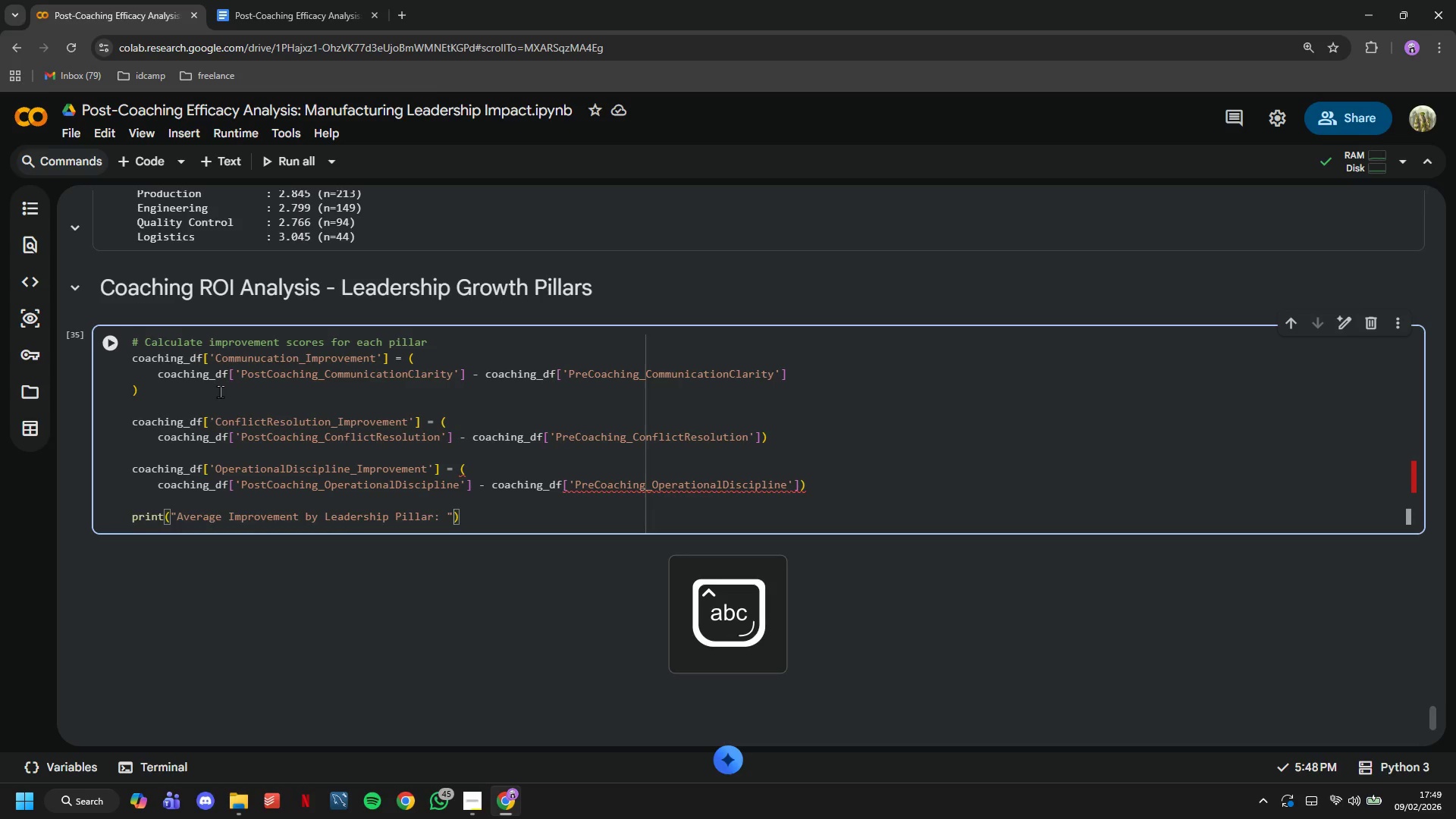 
key(ArrowRight)
 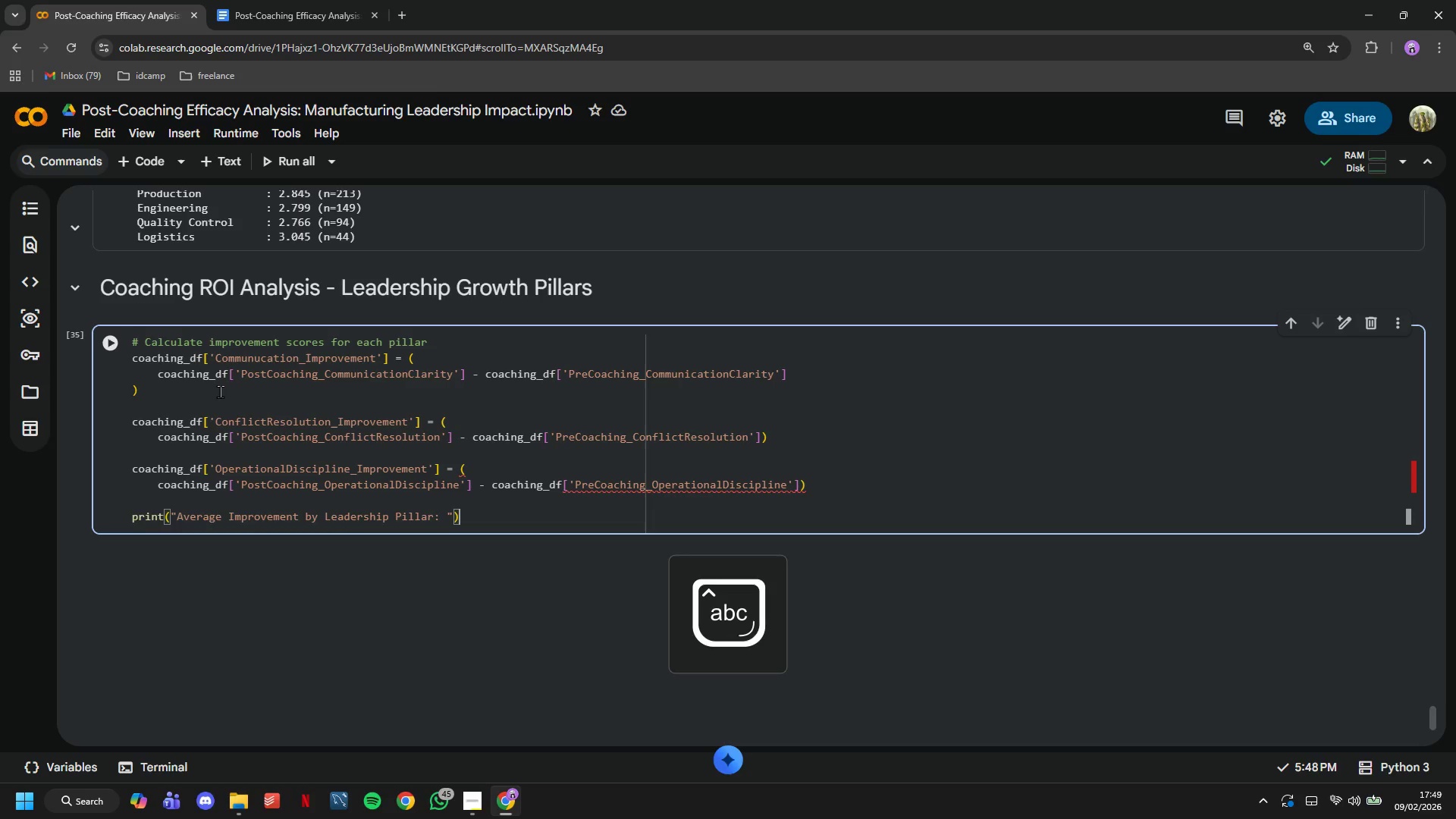 
key(ArrowRight)
 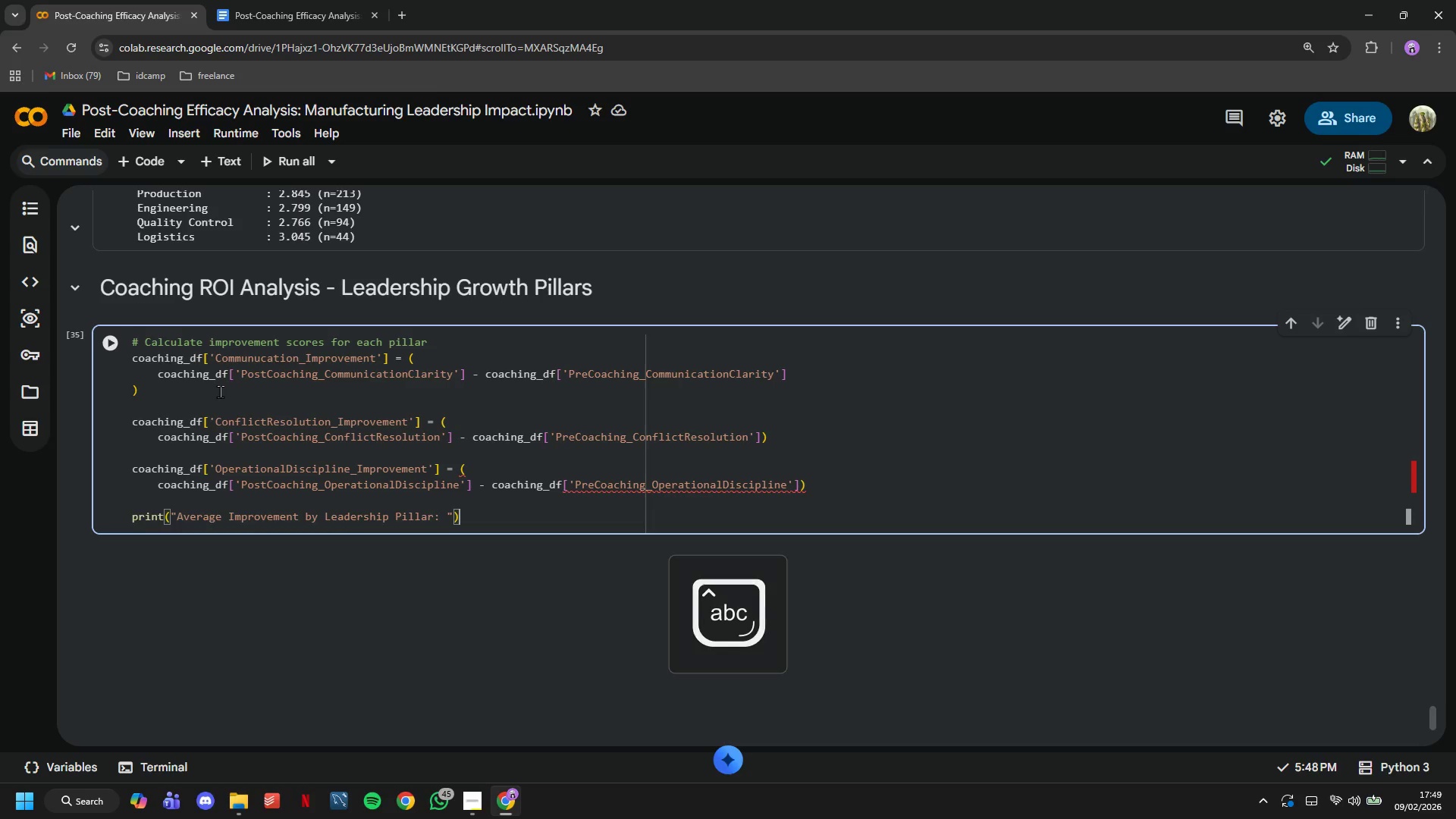 
key(Enter)
 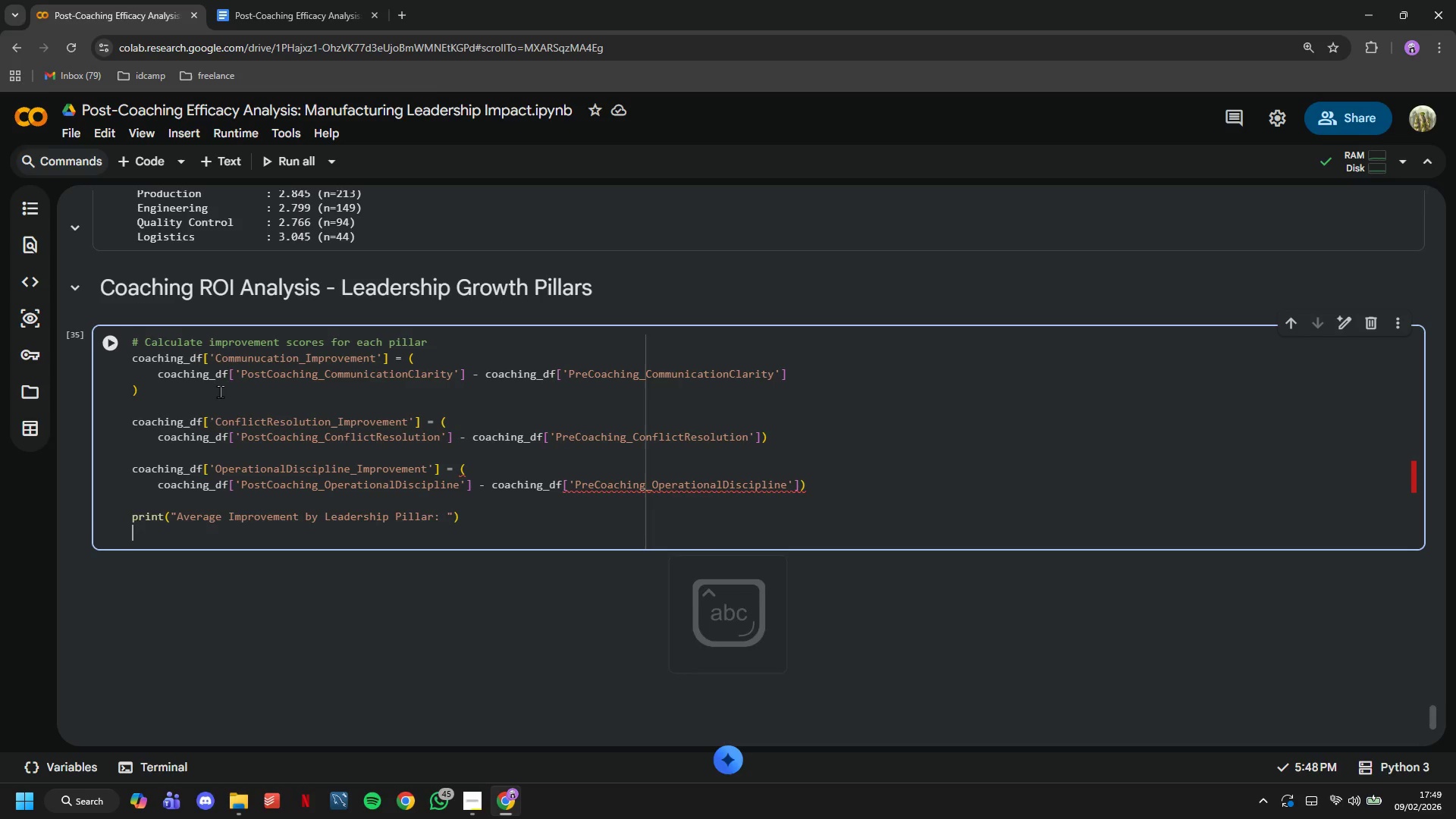 
type(pi)
key(Backspace)
type(rint(F)
key(Backspace)
type(f" Communication clarity: +{coaching_df)
 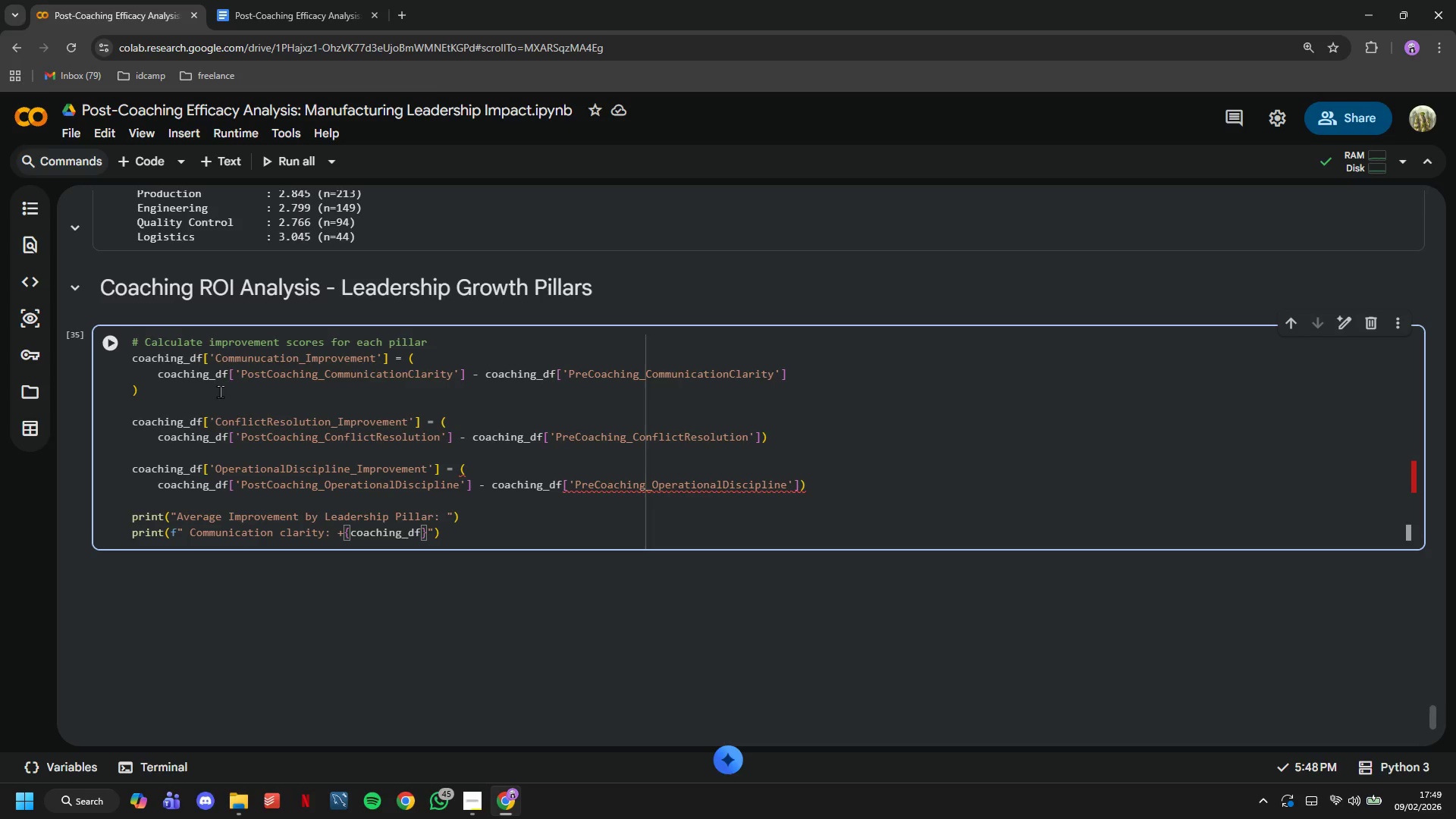 
type(['Communication_Improvement)
 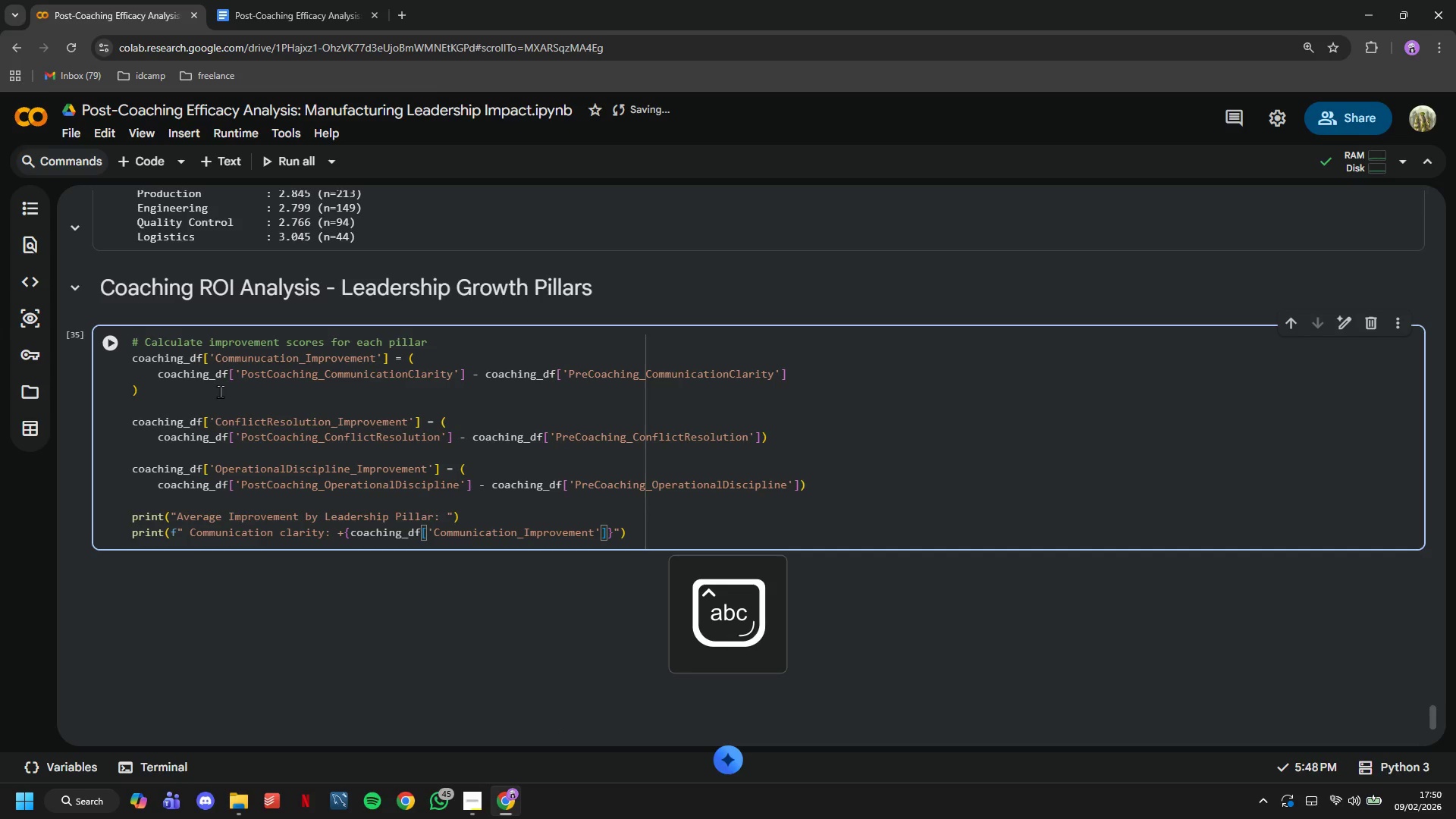 
key(ArrowRight)
 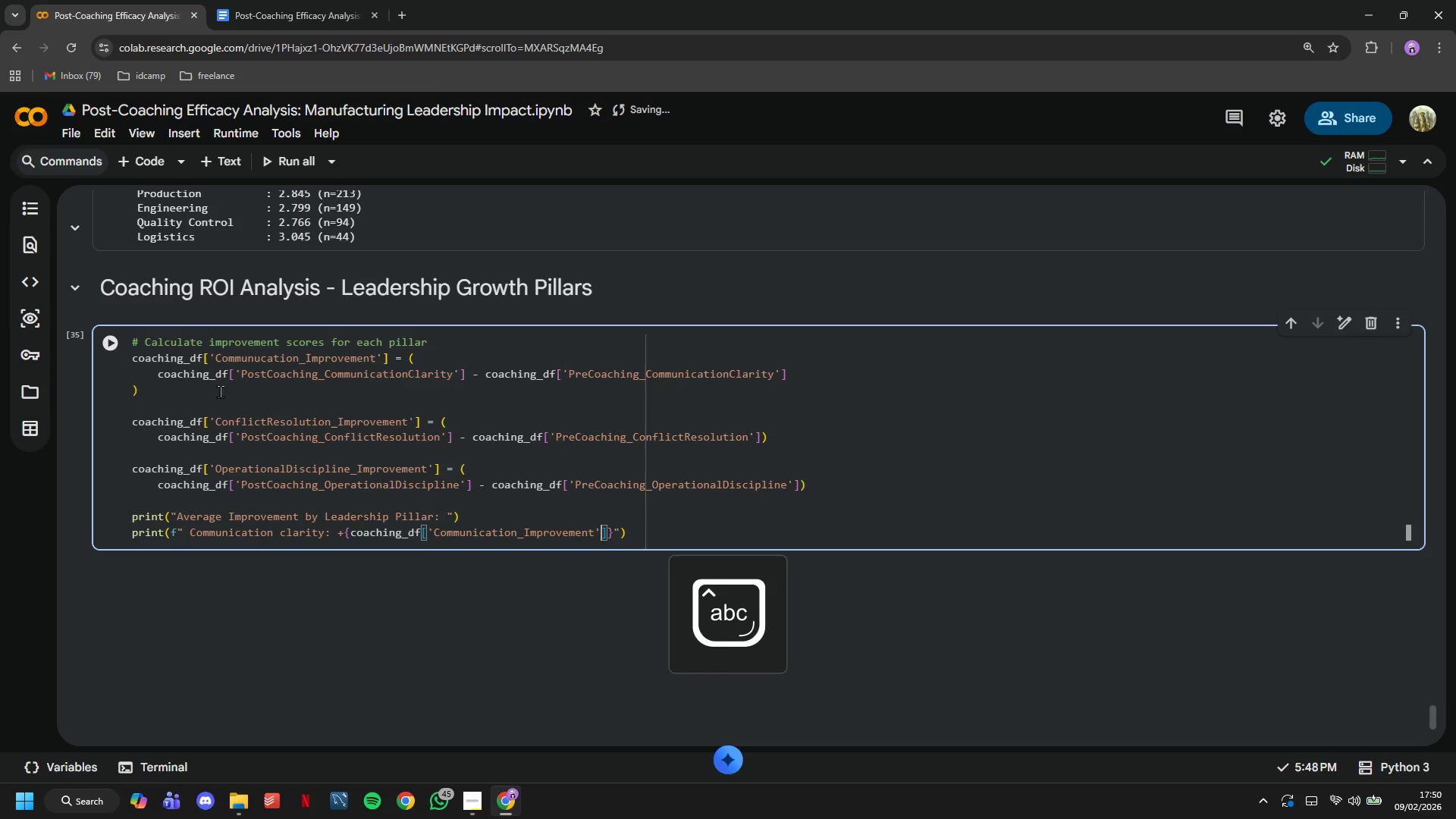 
key(ArrowRight)
 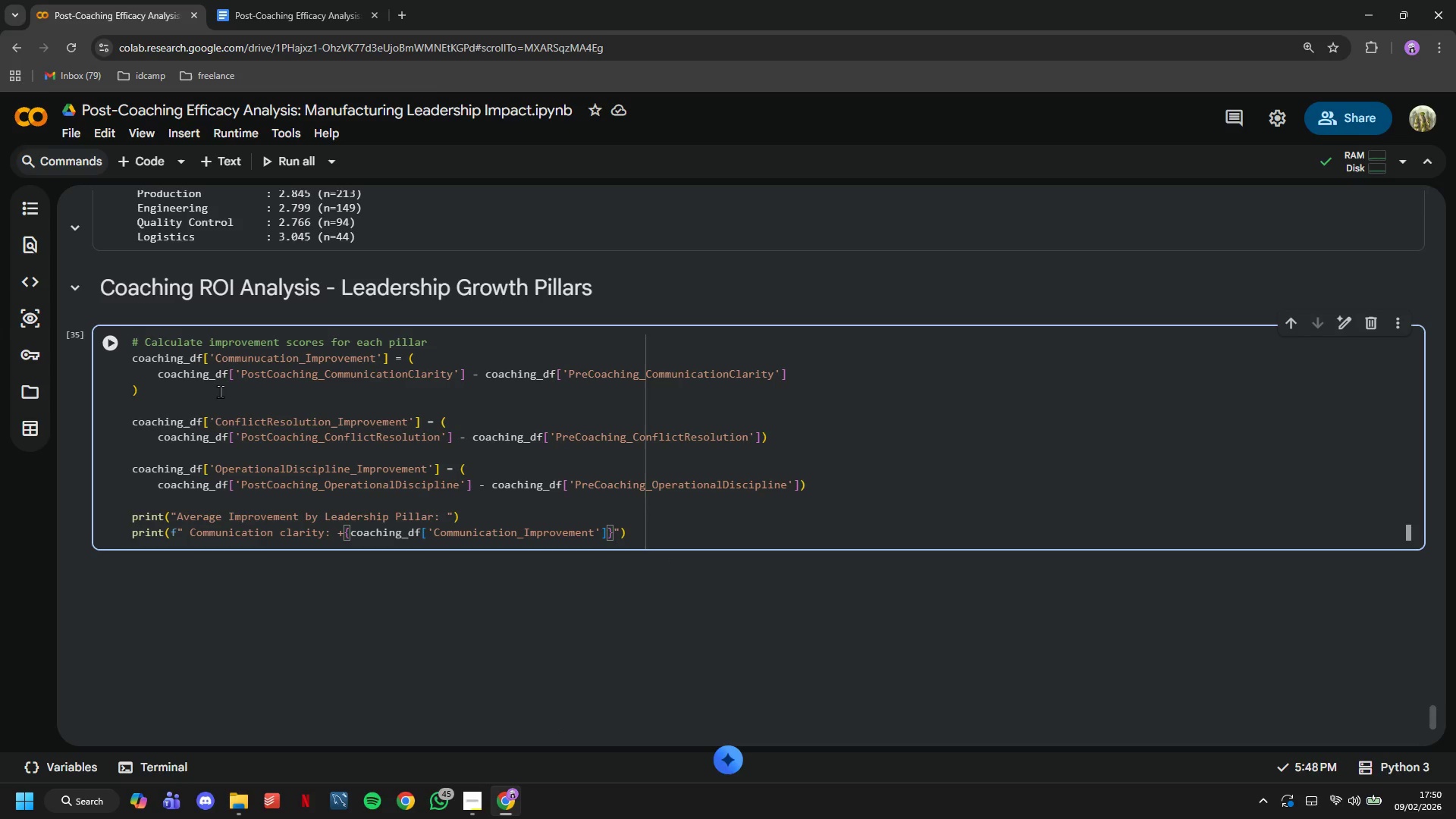 
type(.,m)
key(Backspace)
key(Backspace)
type(mena)
key(Backspace)
key(Backspace)
type(ean)
key(Backspace)
key(Backspace)
key(Backspace)
type(an()
 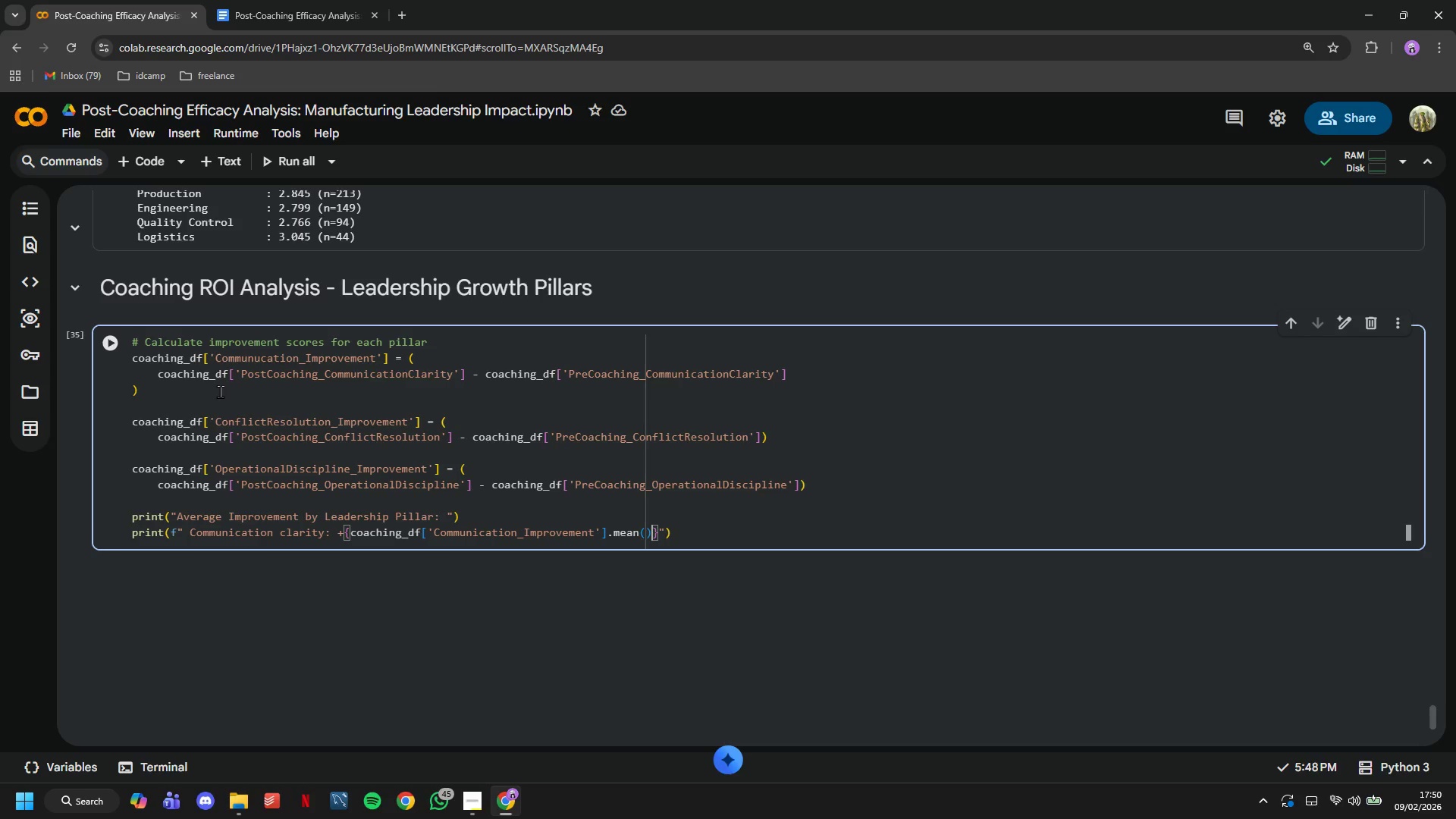 
 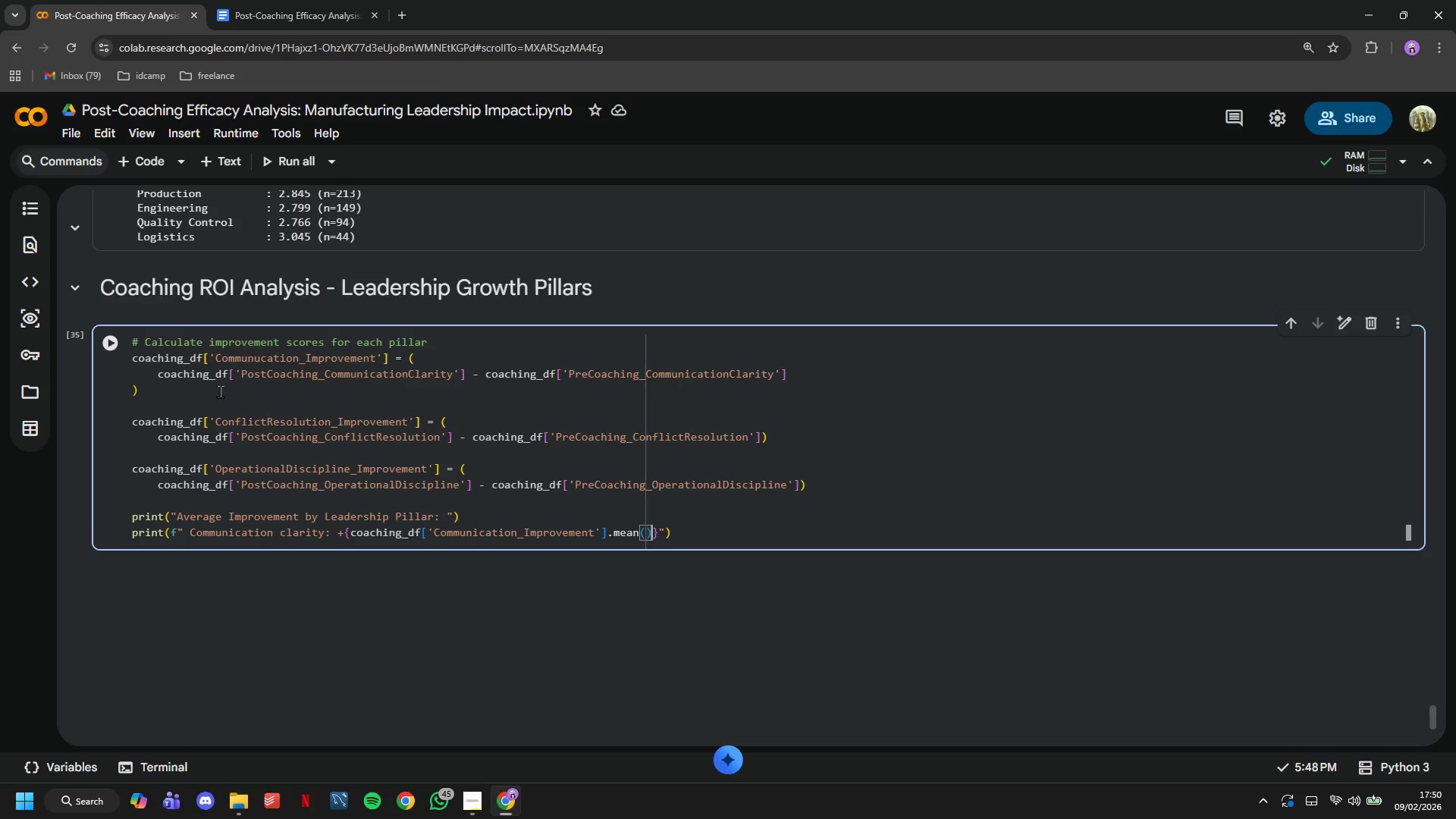 
key(ArrowRight)
 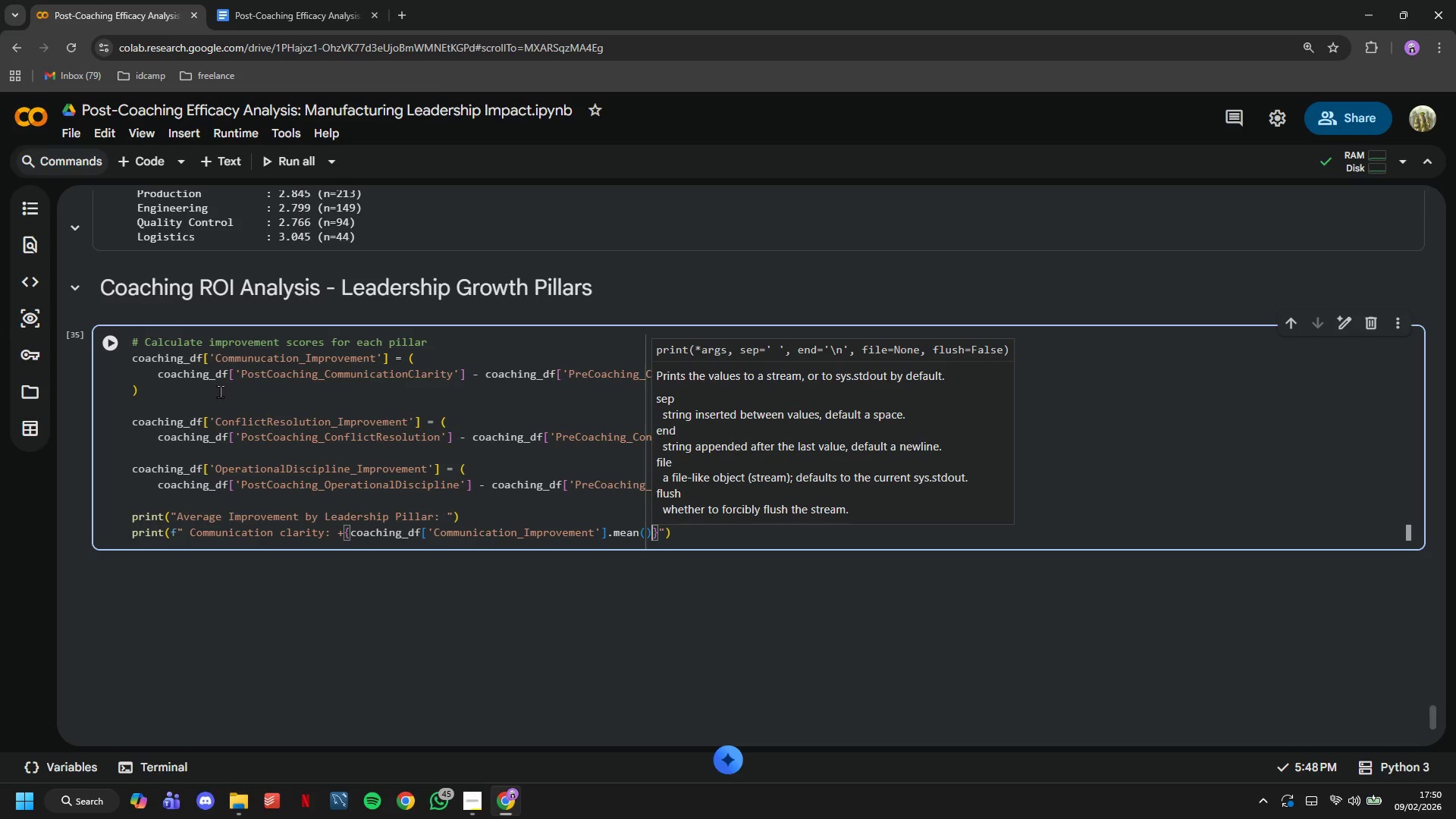 
type(:.2f)
 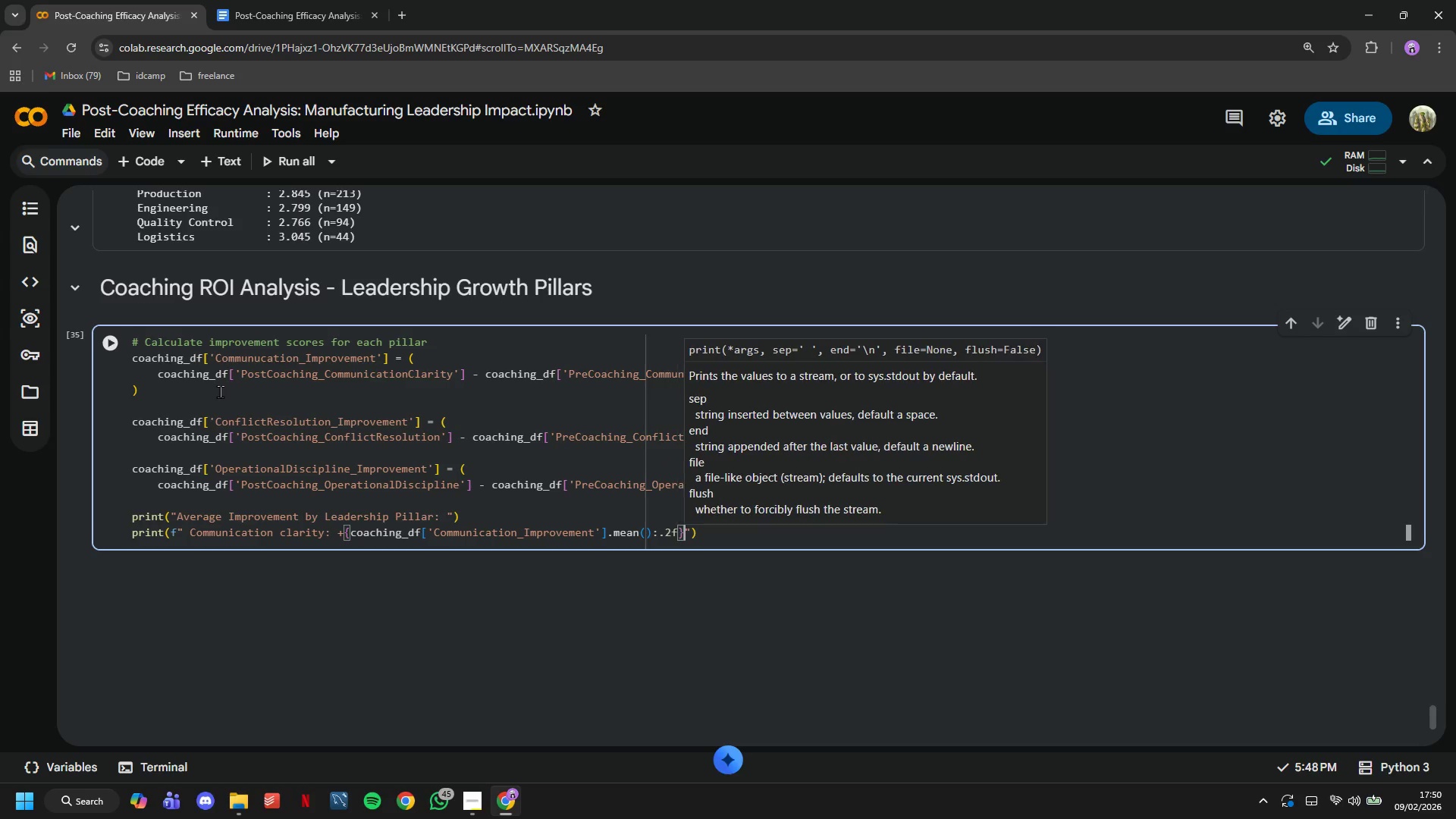 
key(ArrowRight)
 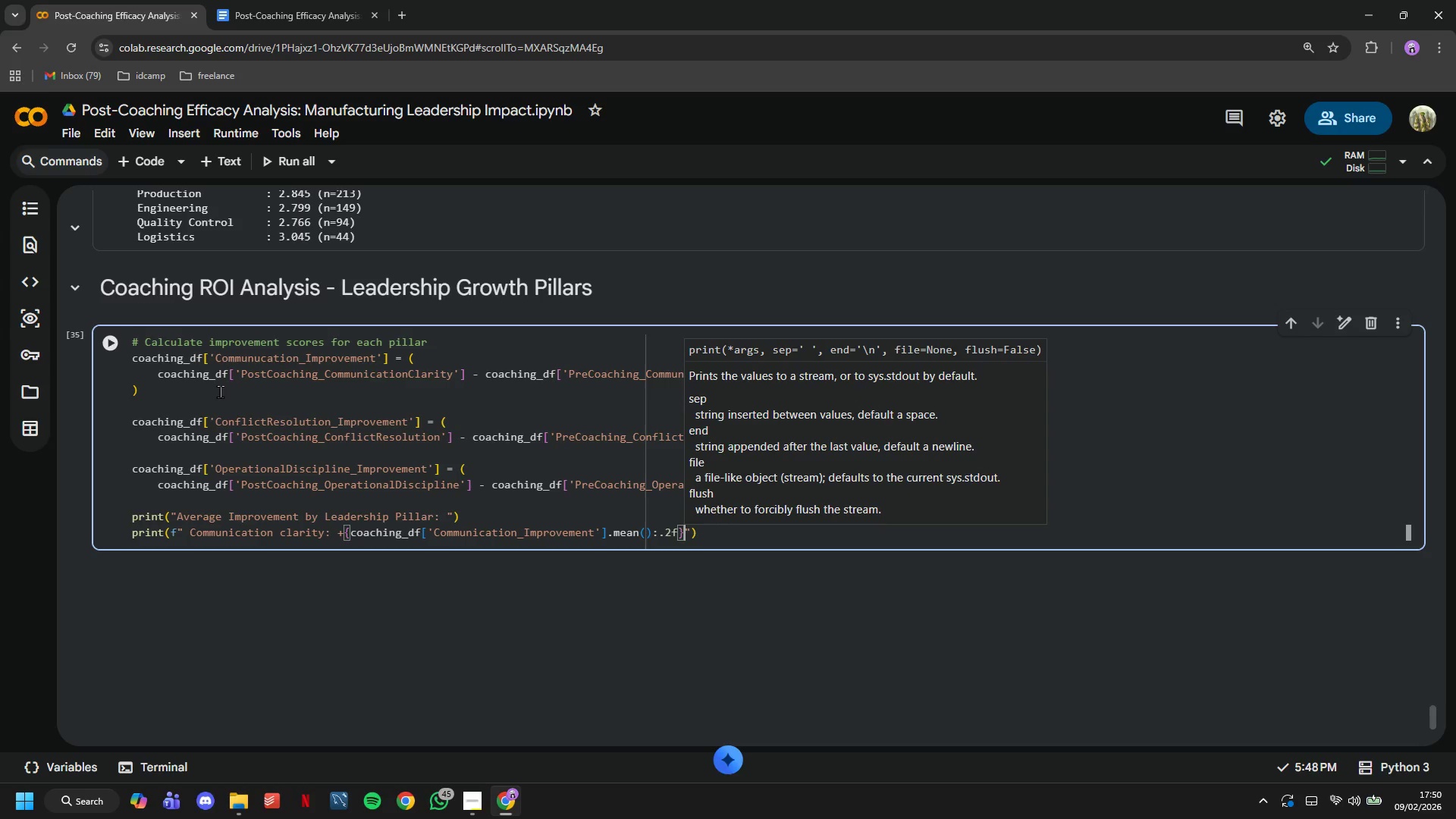 
type( points)
 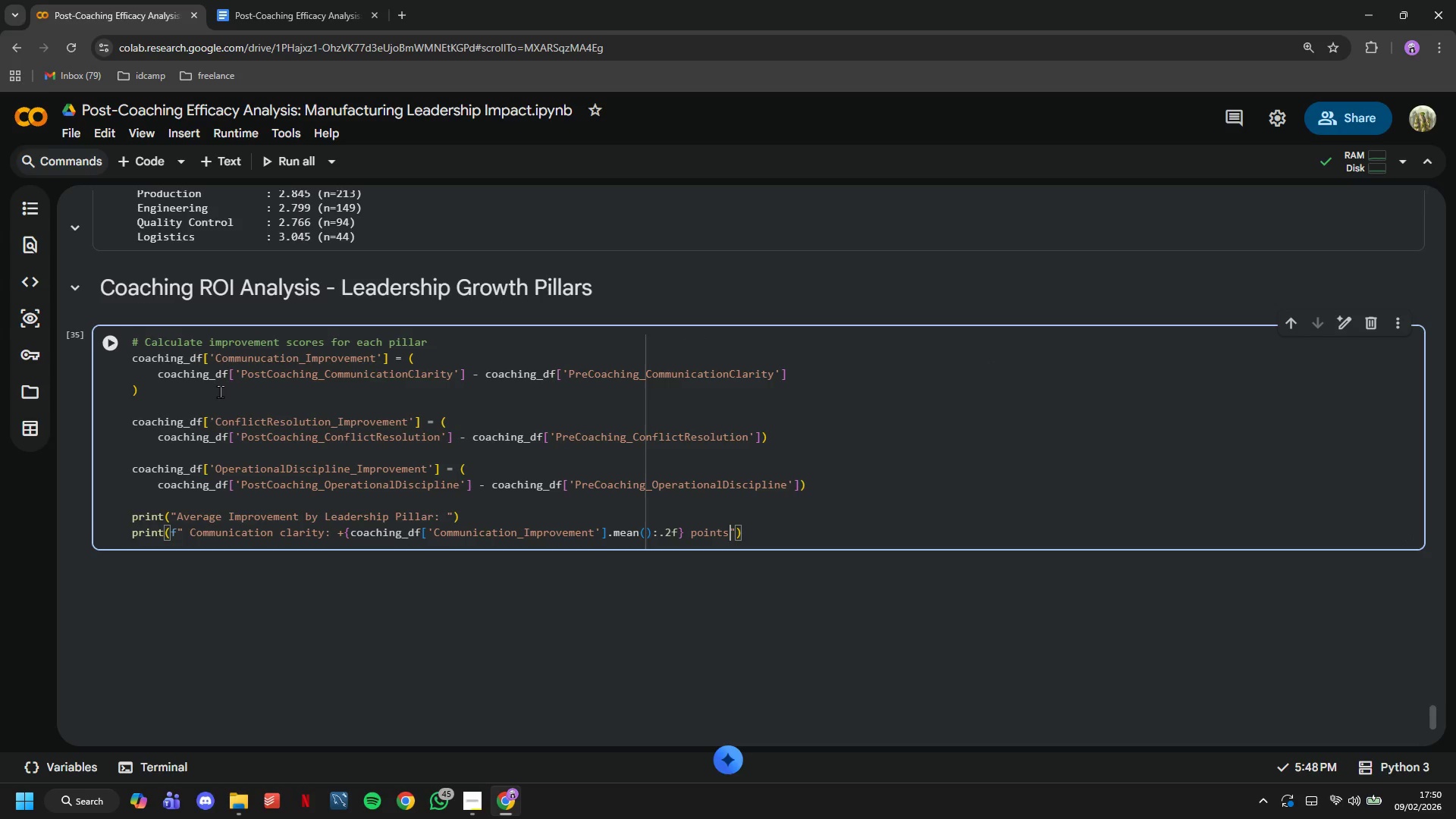 
key(ArrowRight)
 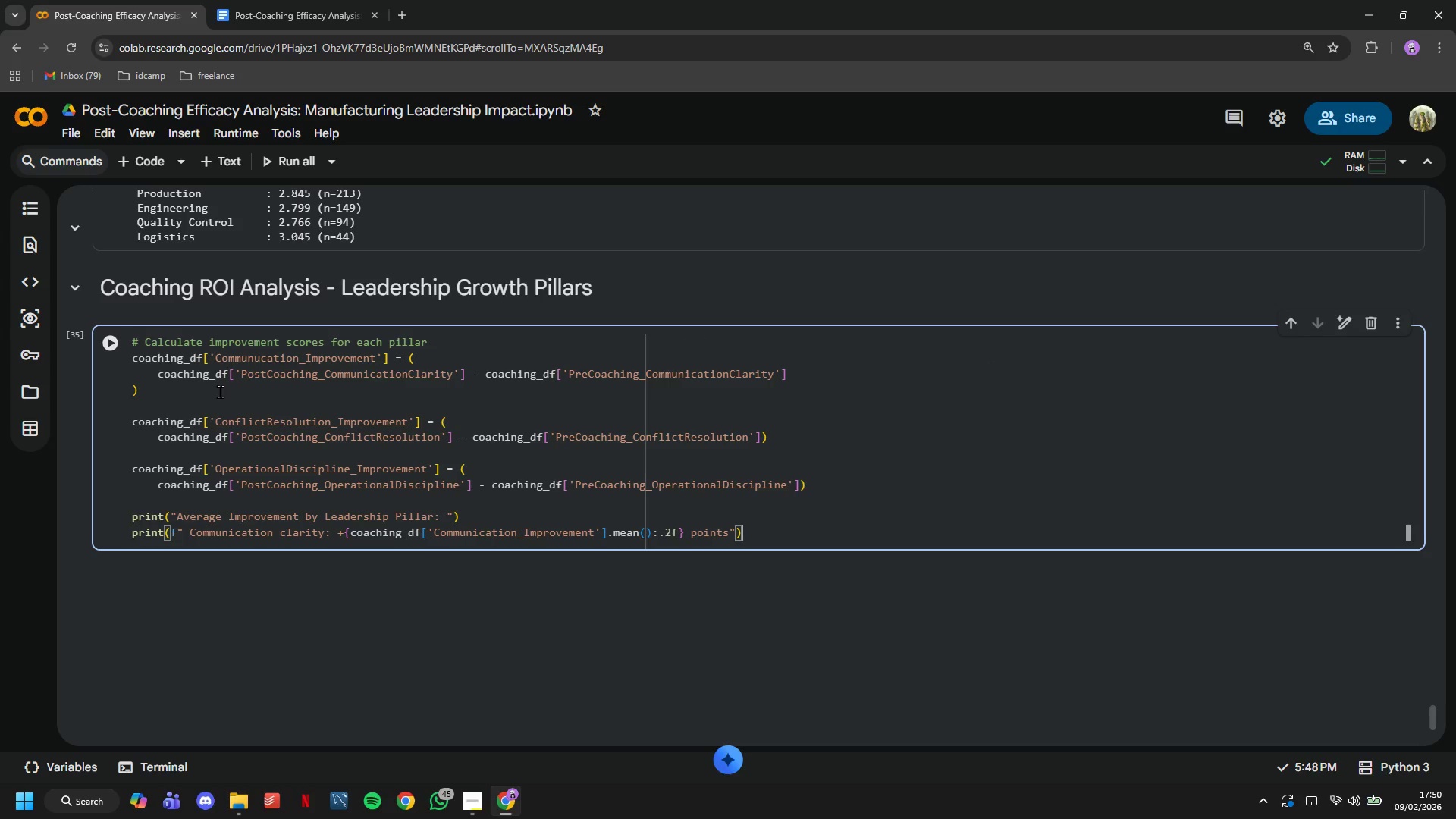 
key(ArrowRight)
 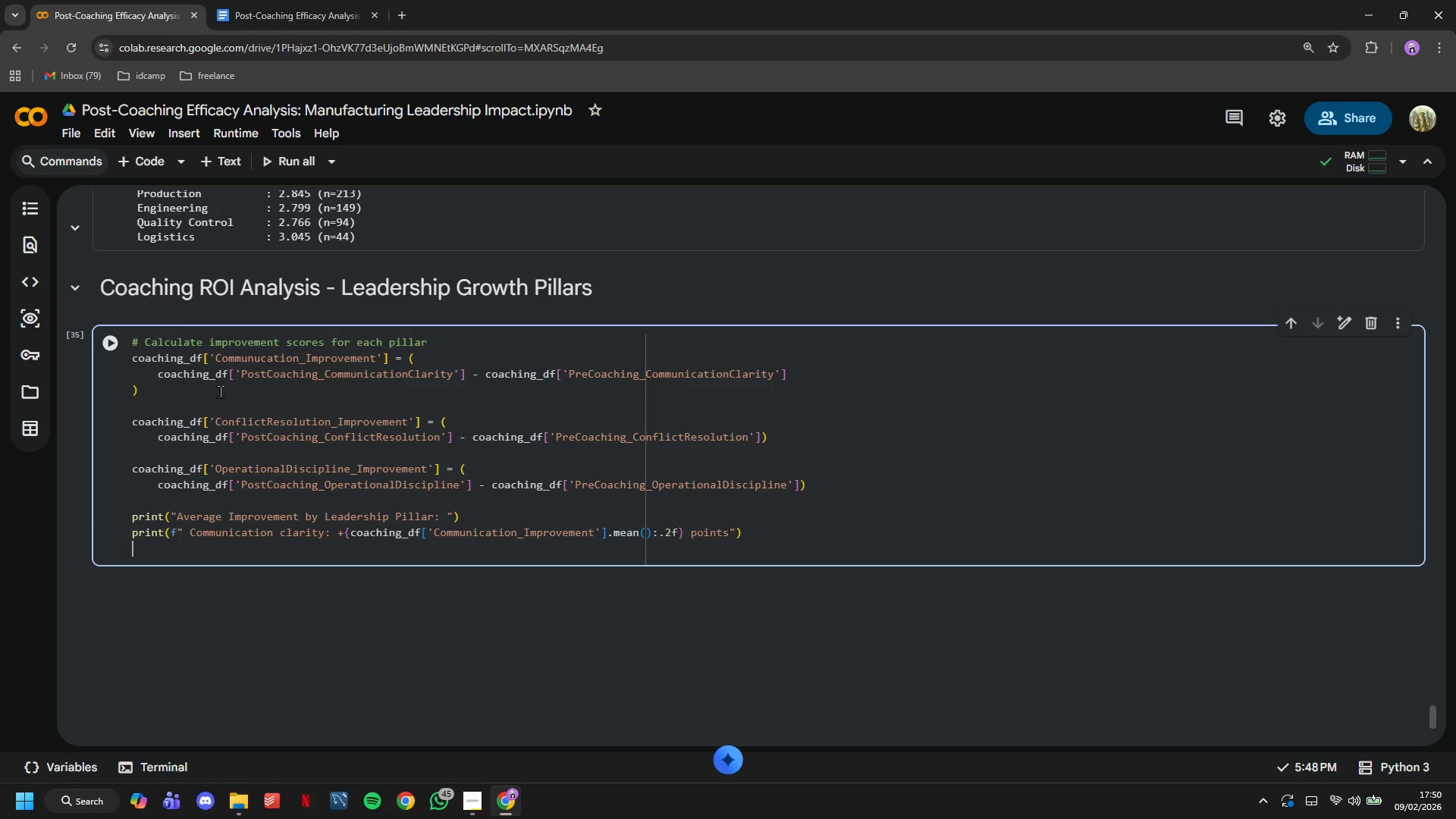 
key(Enter)
 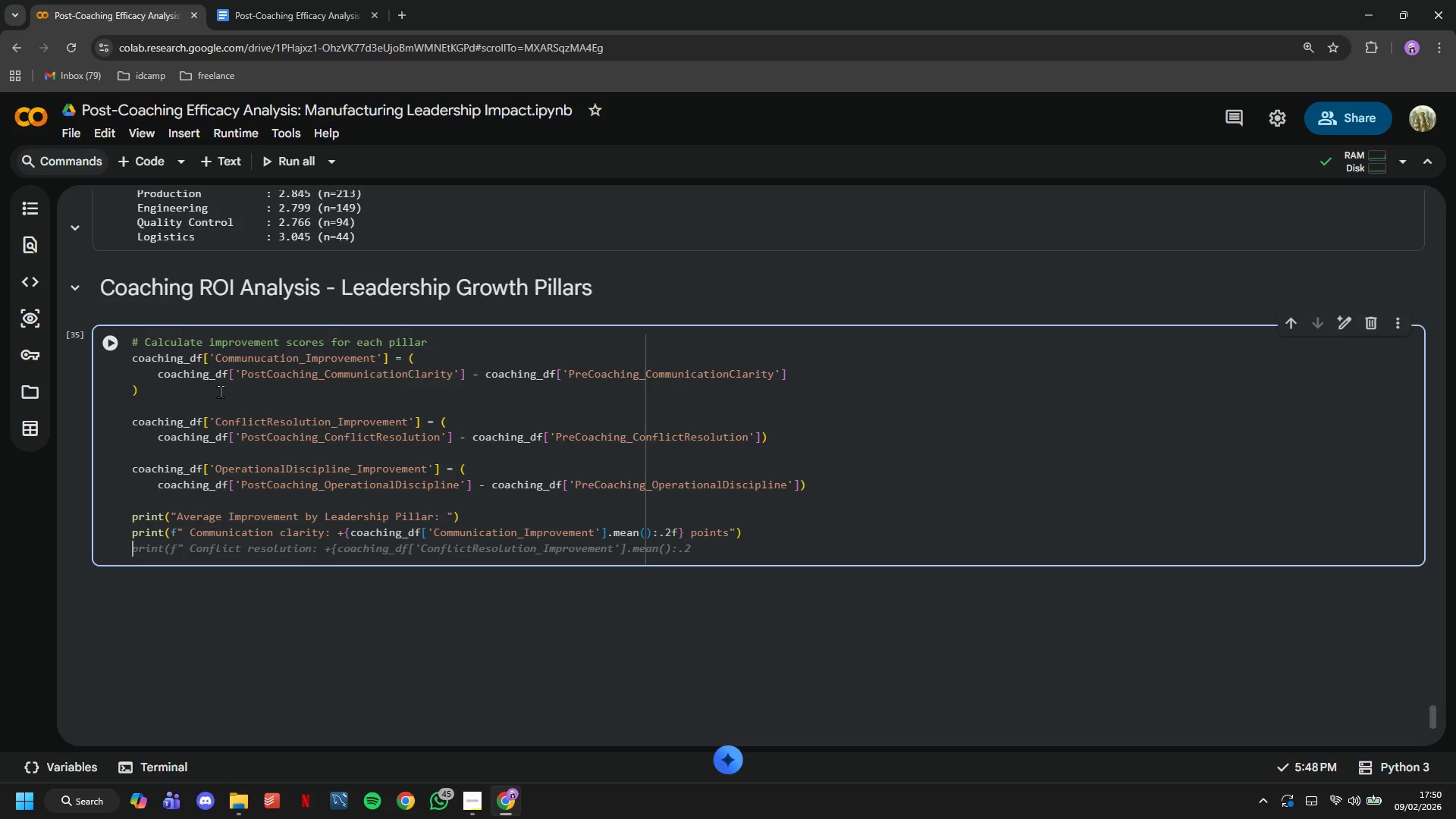 
key(Tab)
type(f")
key(Backspace)
type(} points"))
 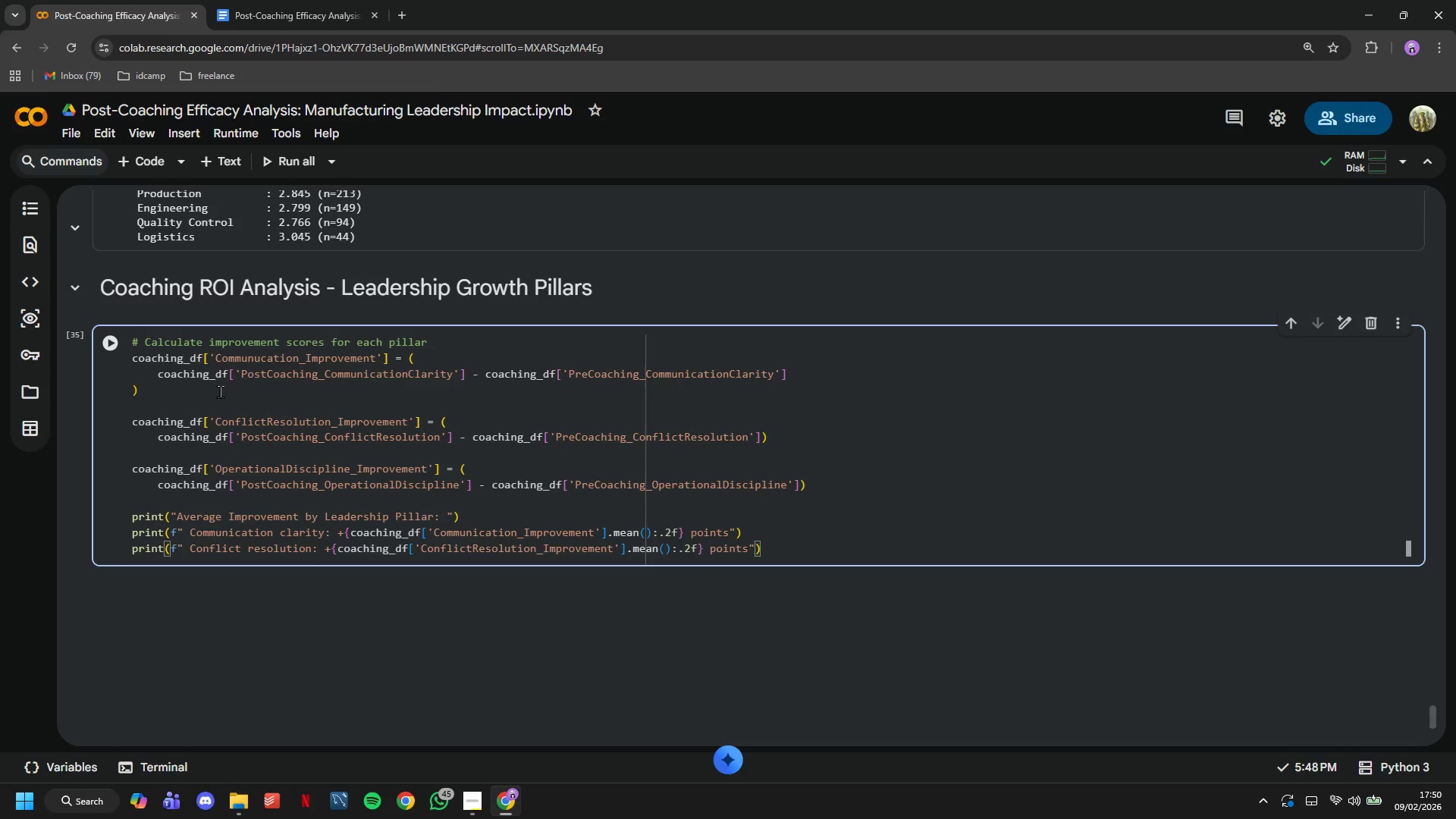 
key(Enter)
 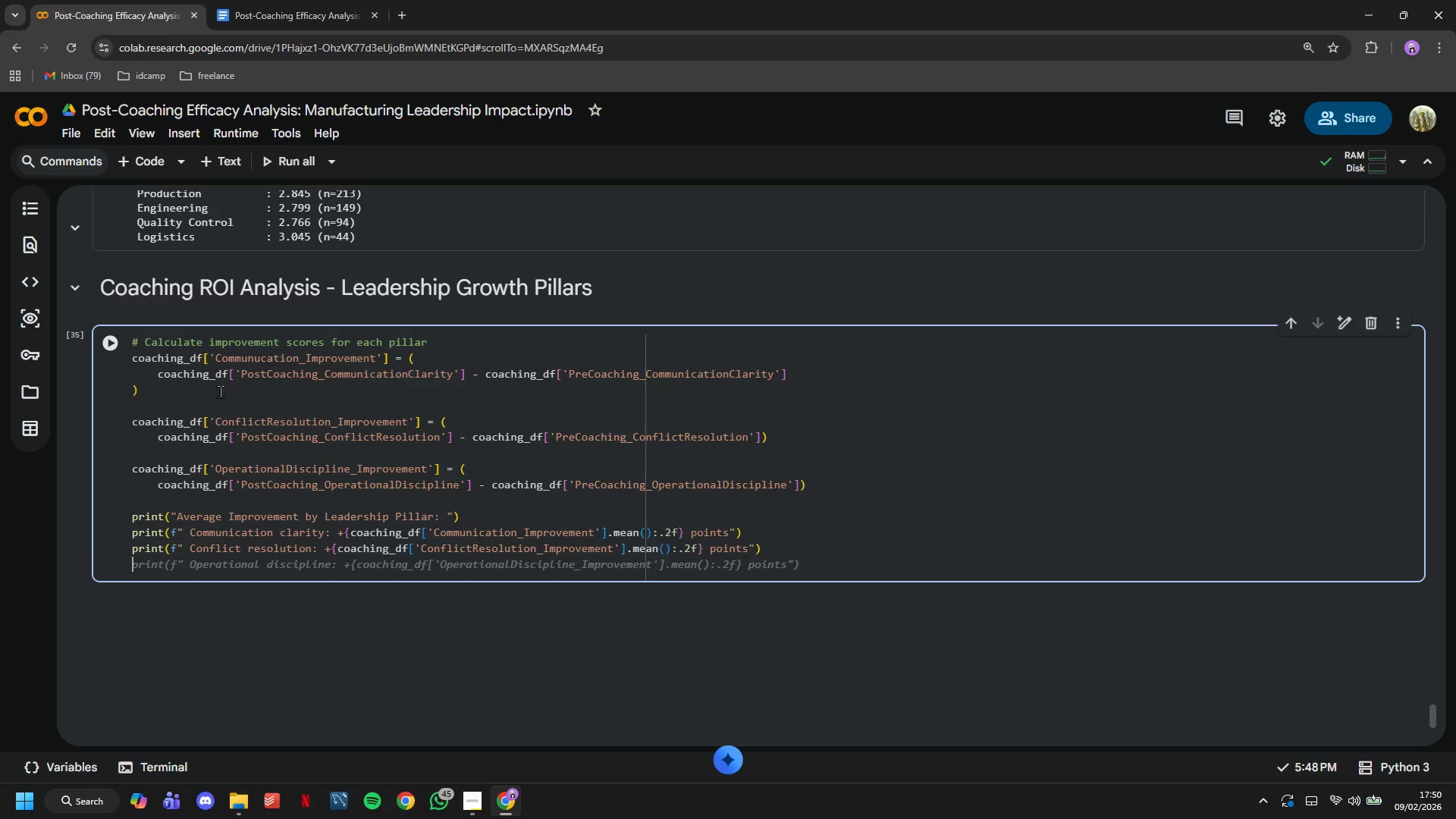 
key(Tab)
 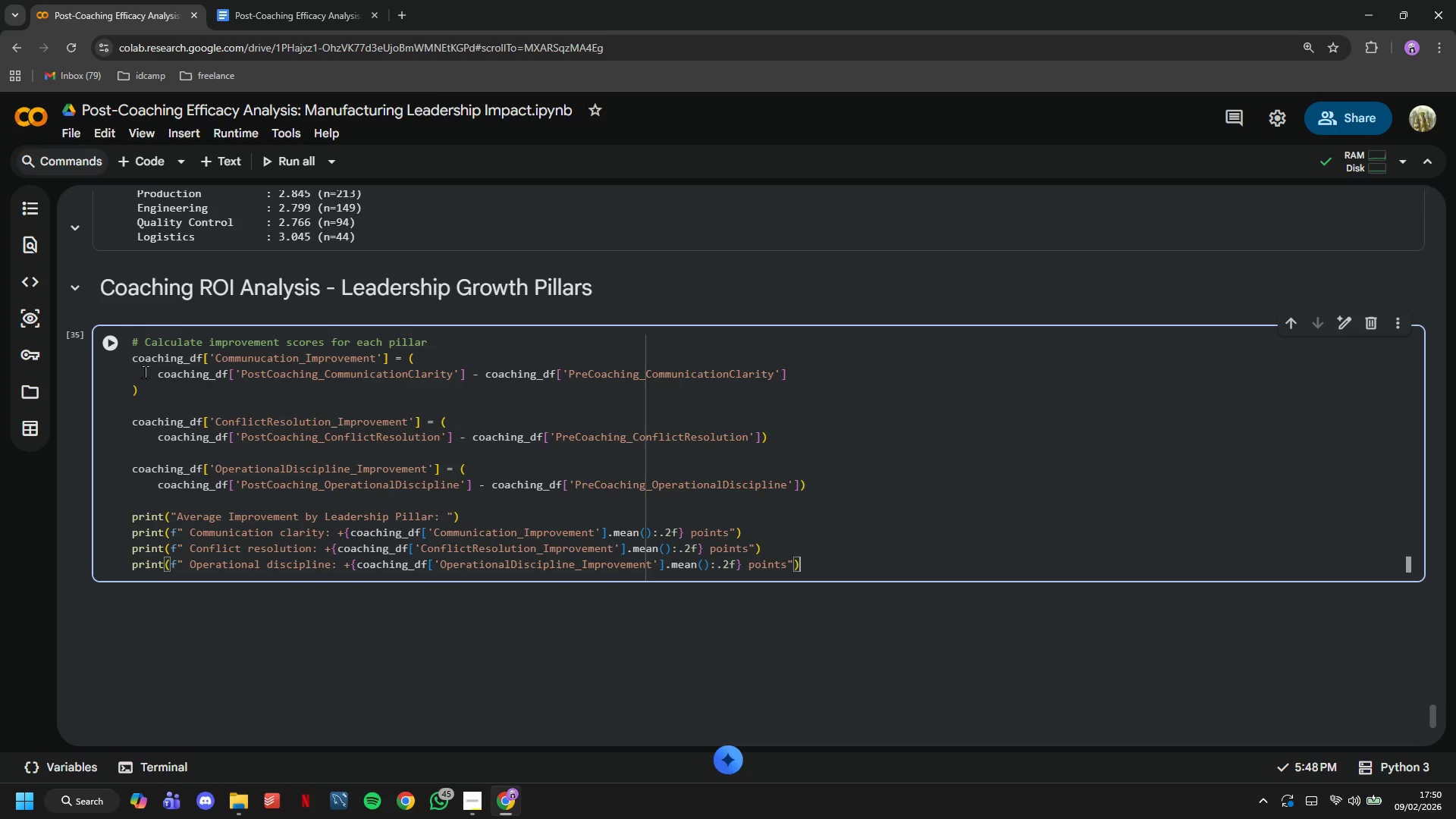 
left_click([105, 357])
 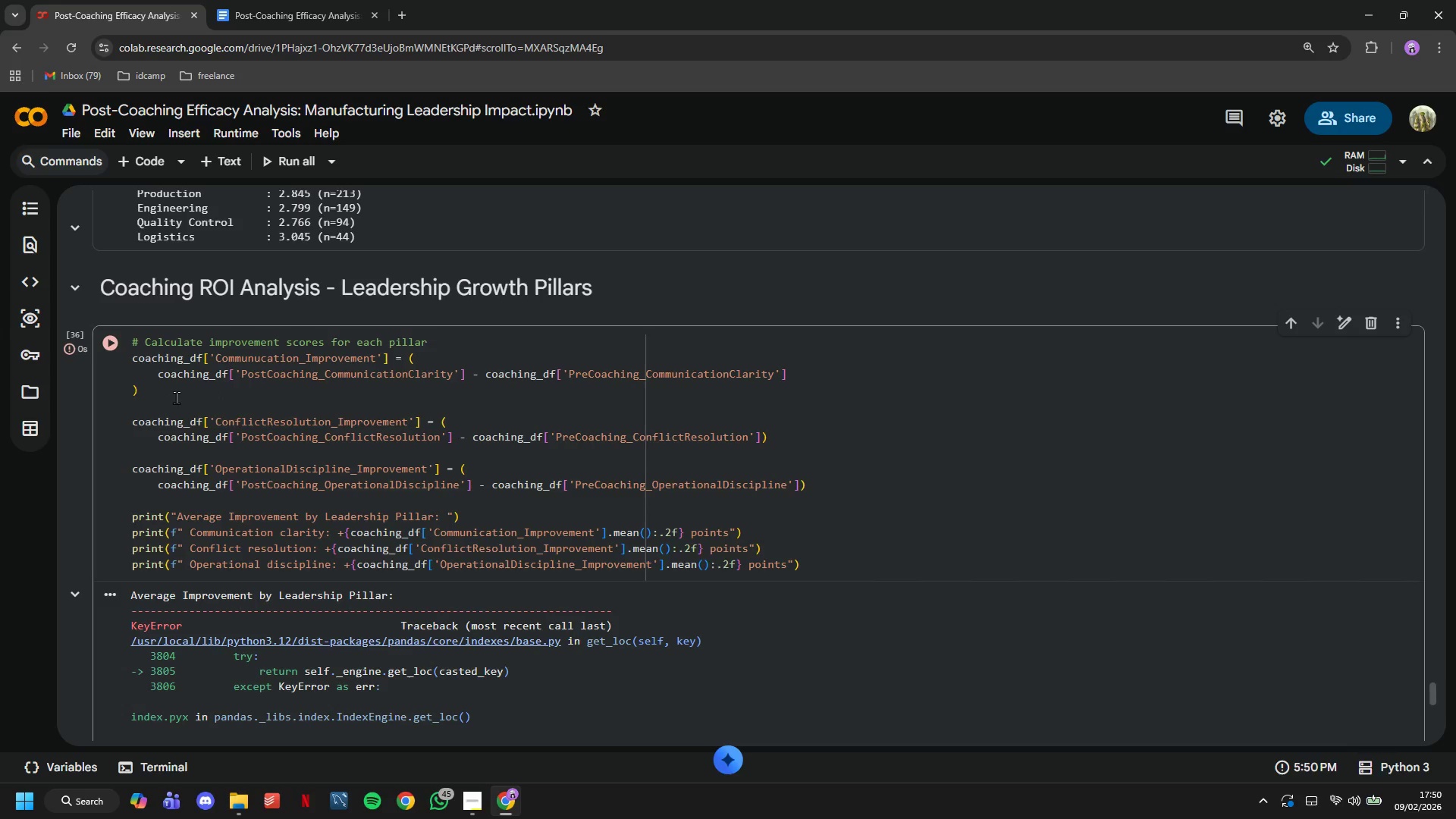 
scroll: coordinate [177, 397], scroll_direction: down, amount: 5.0
 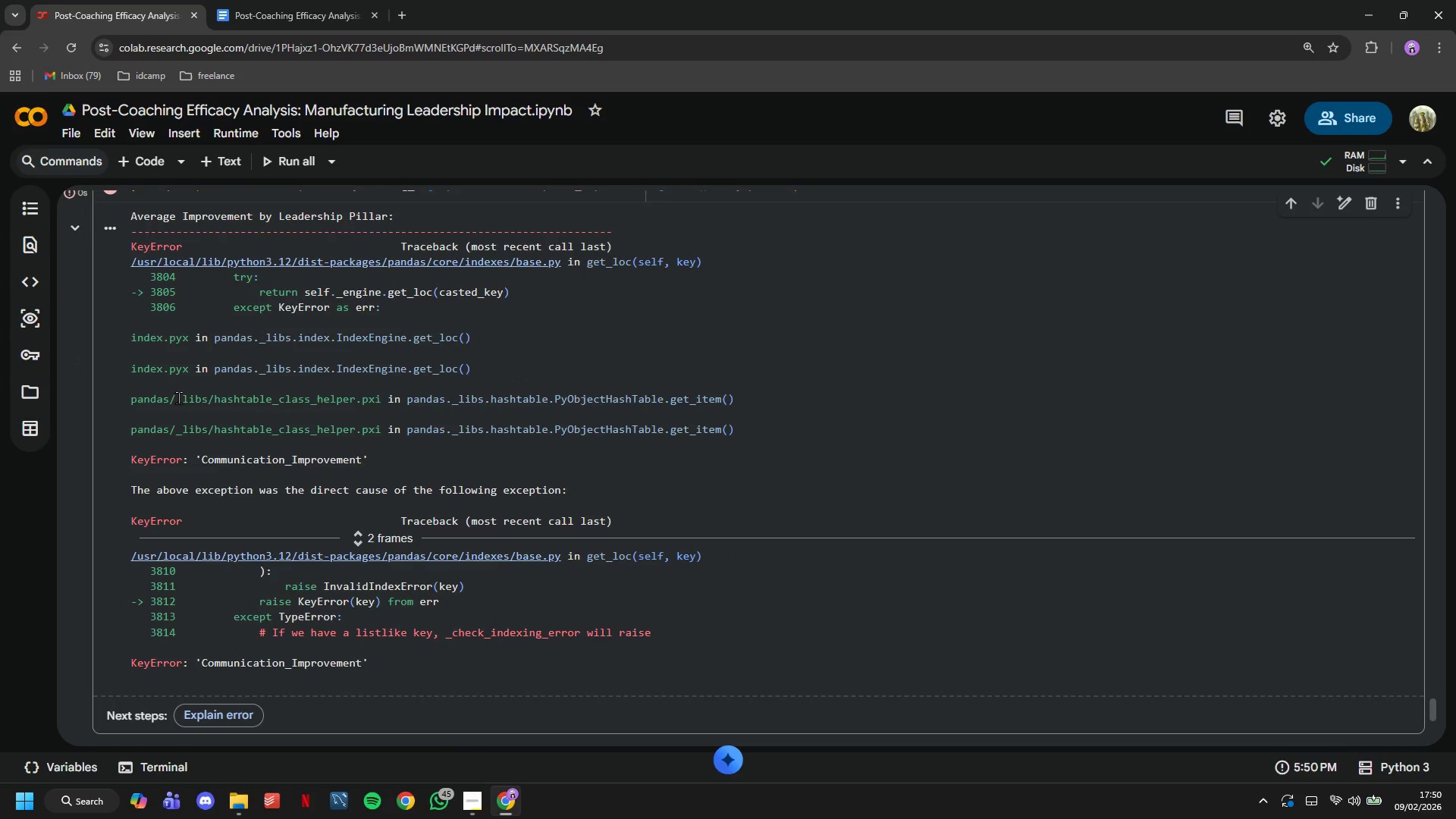 
scroll: coordinate [178, 397], scroll_direction: up, amount: 2.0
 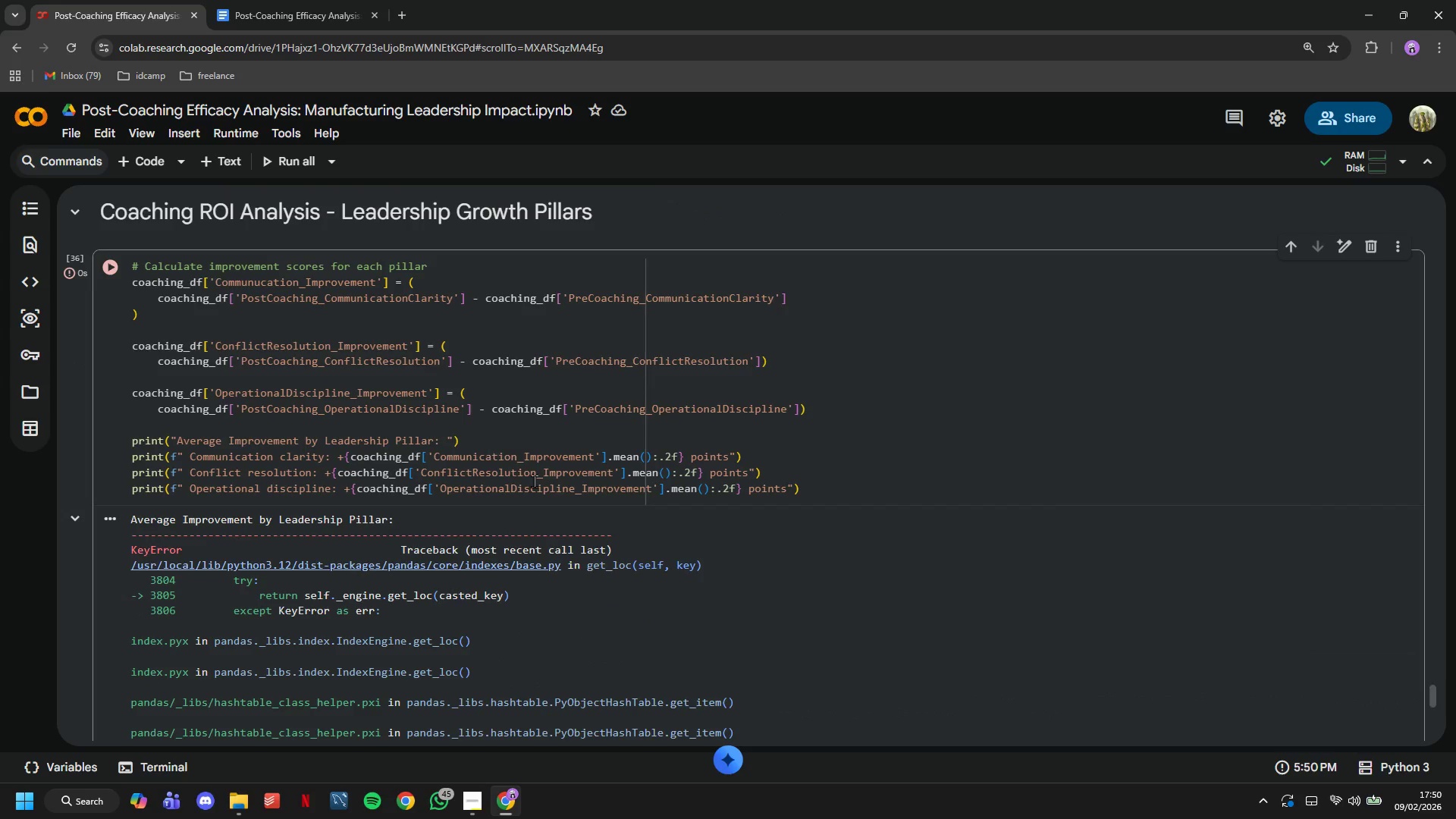 
wait(9.64)
 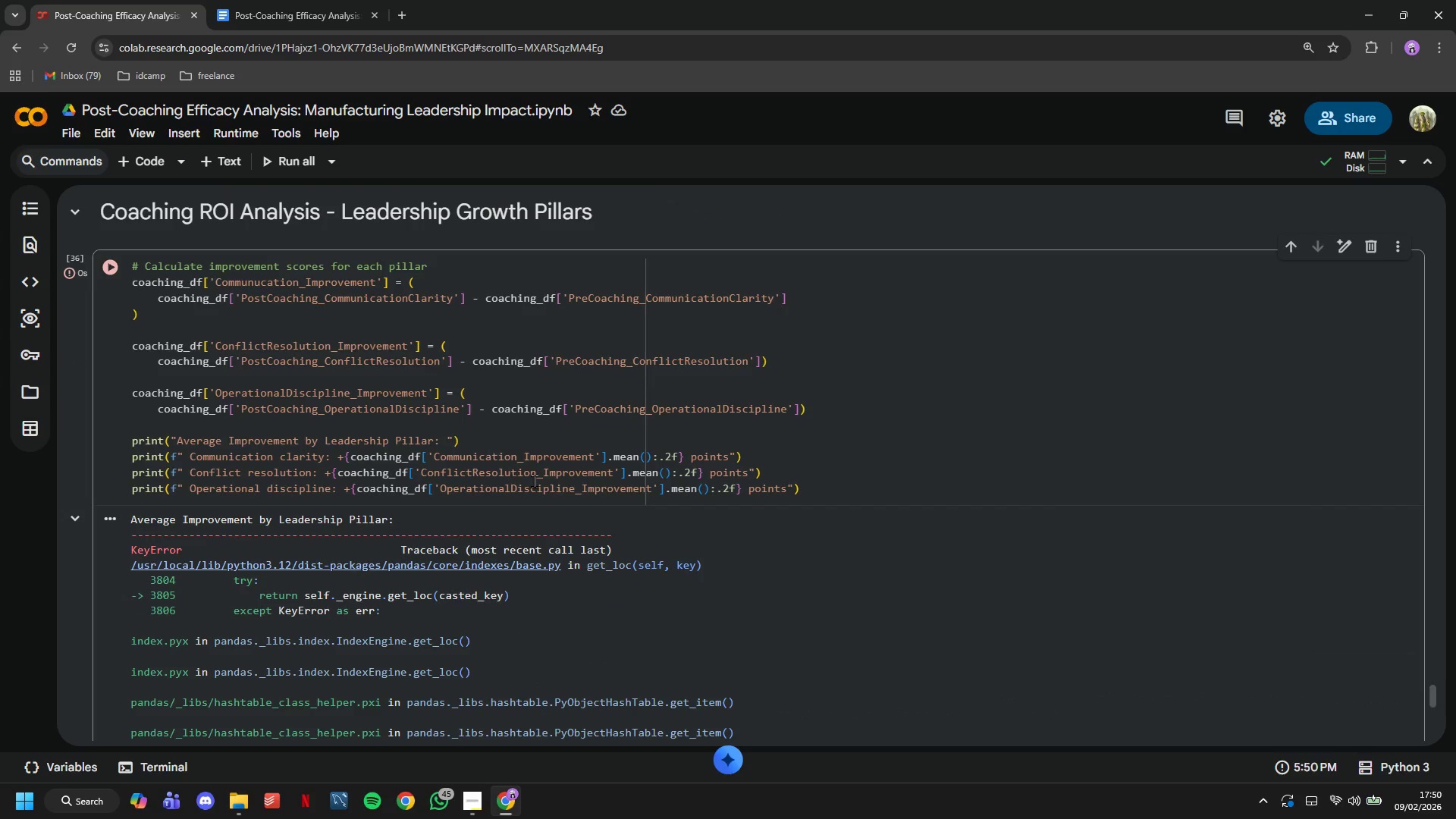 
left_click([255, 279])
 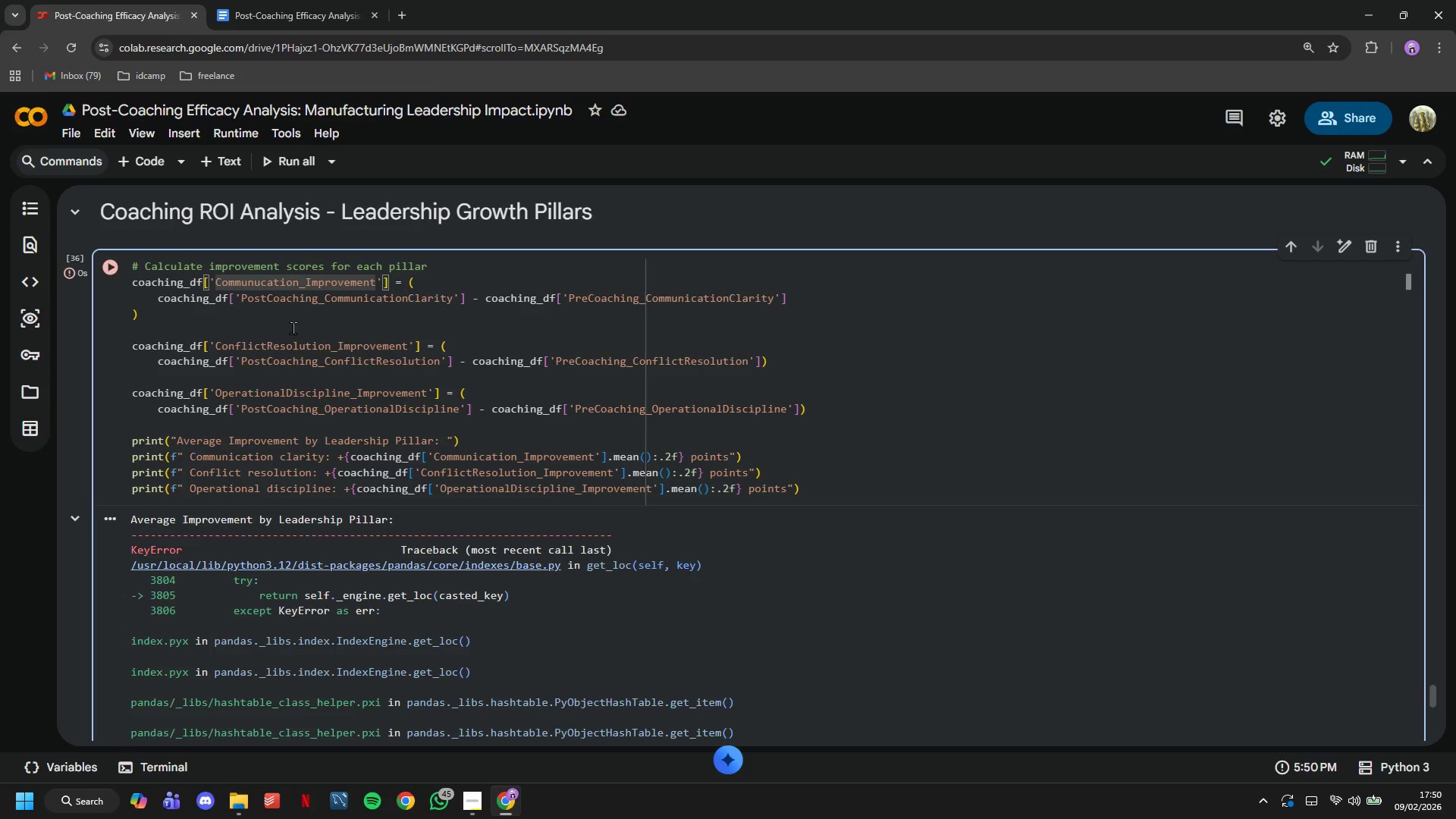 
key(ArrowRight)
 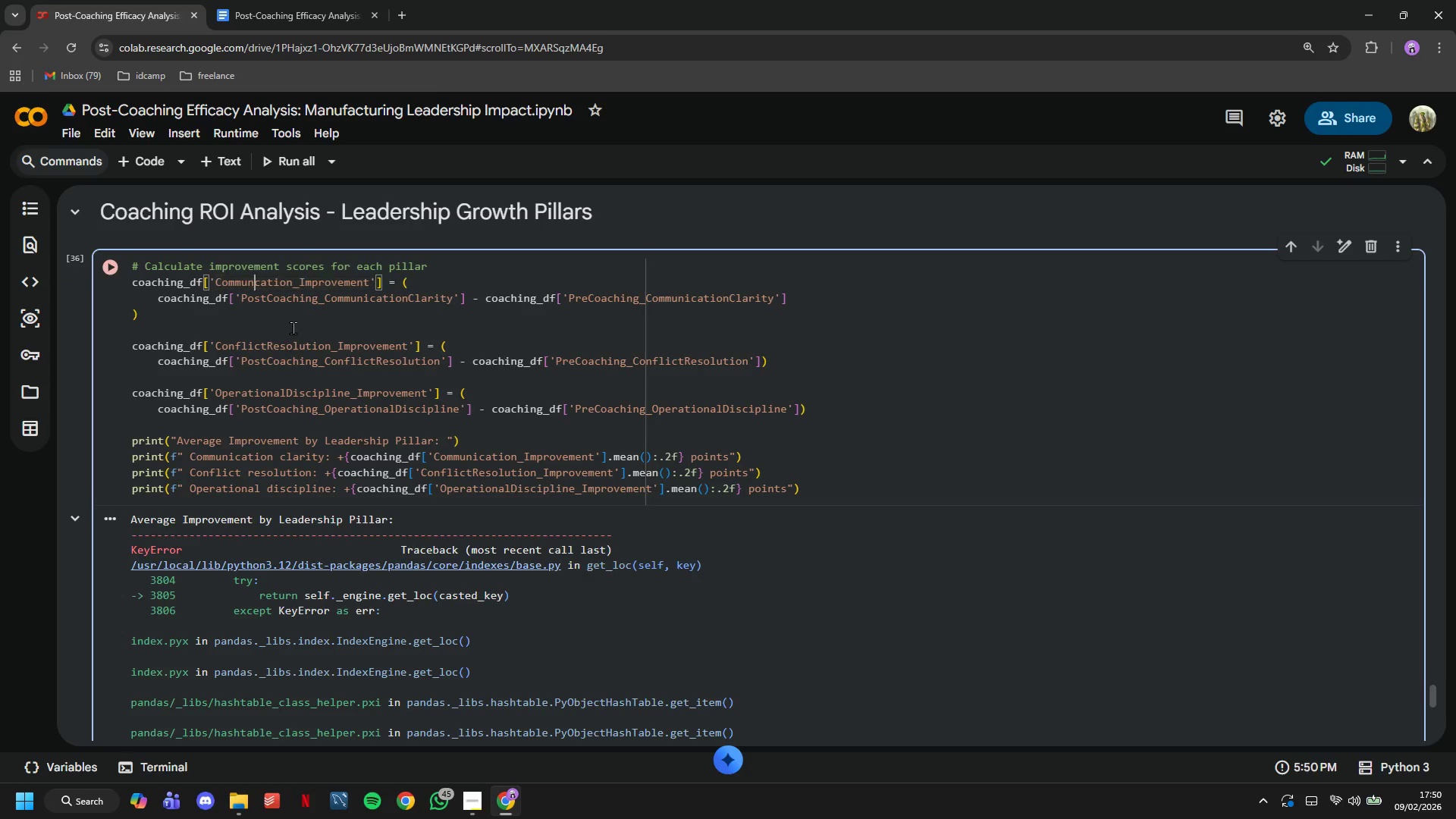 
key(Backspace)
 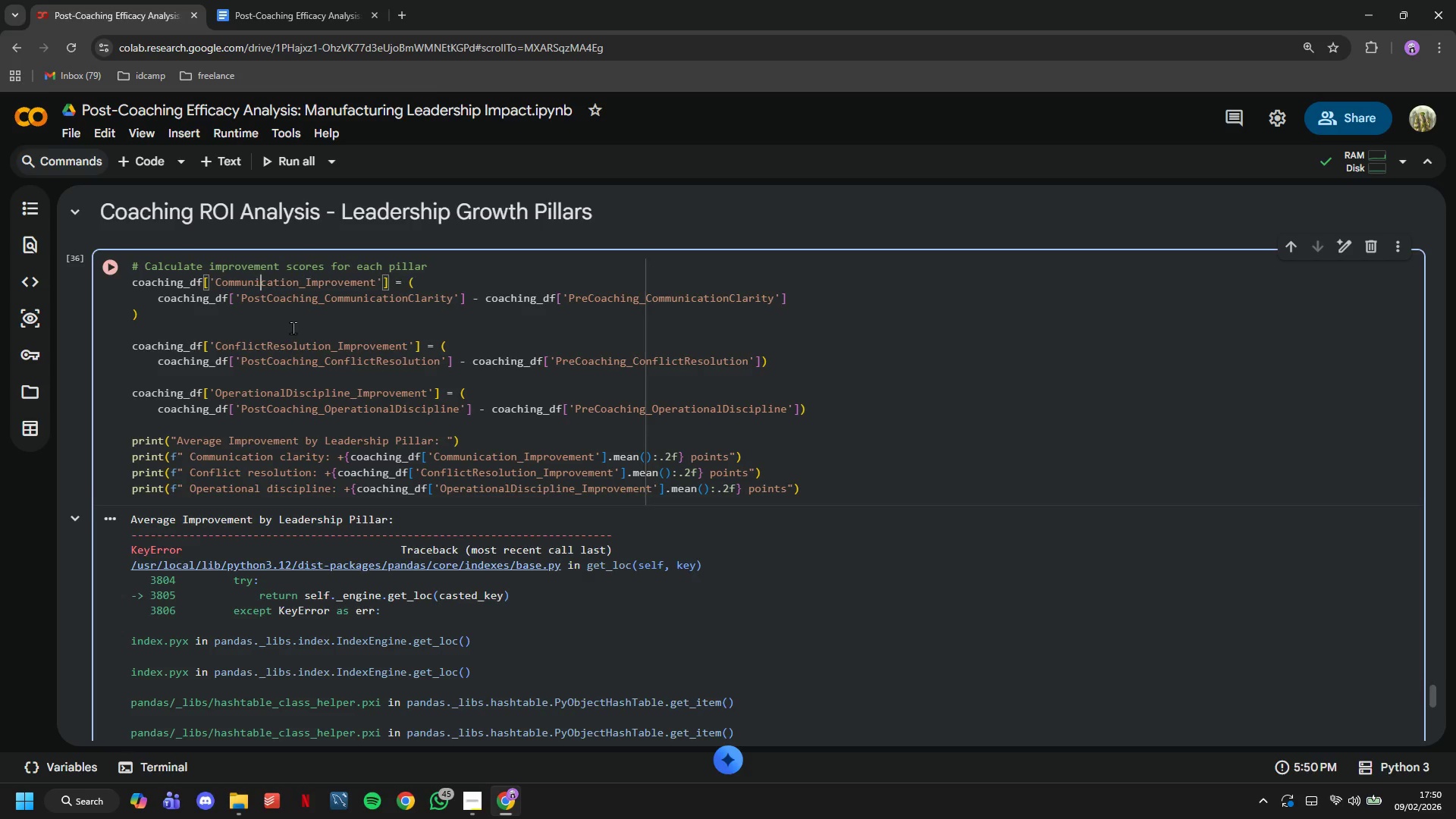 
key(I)
 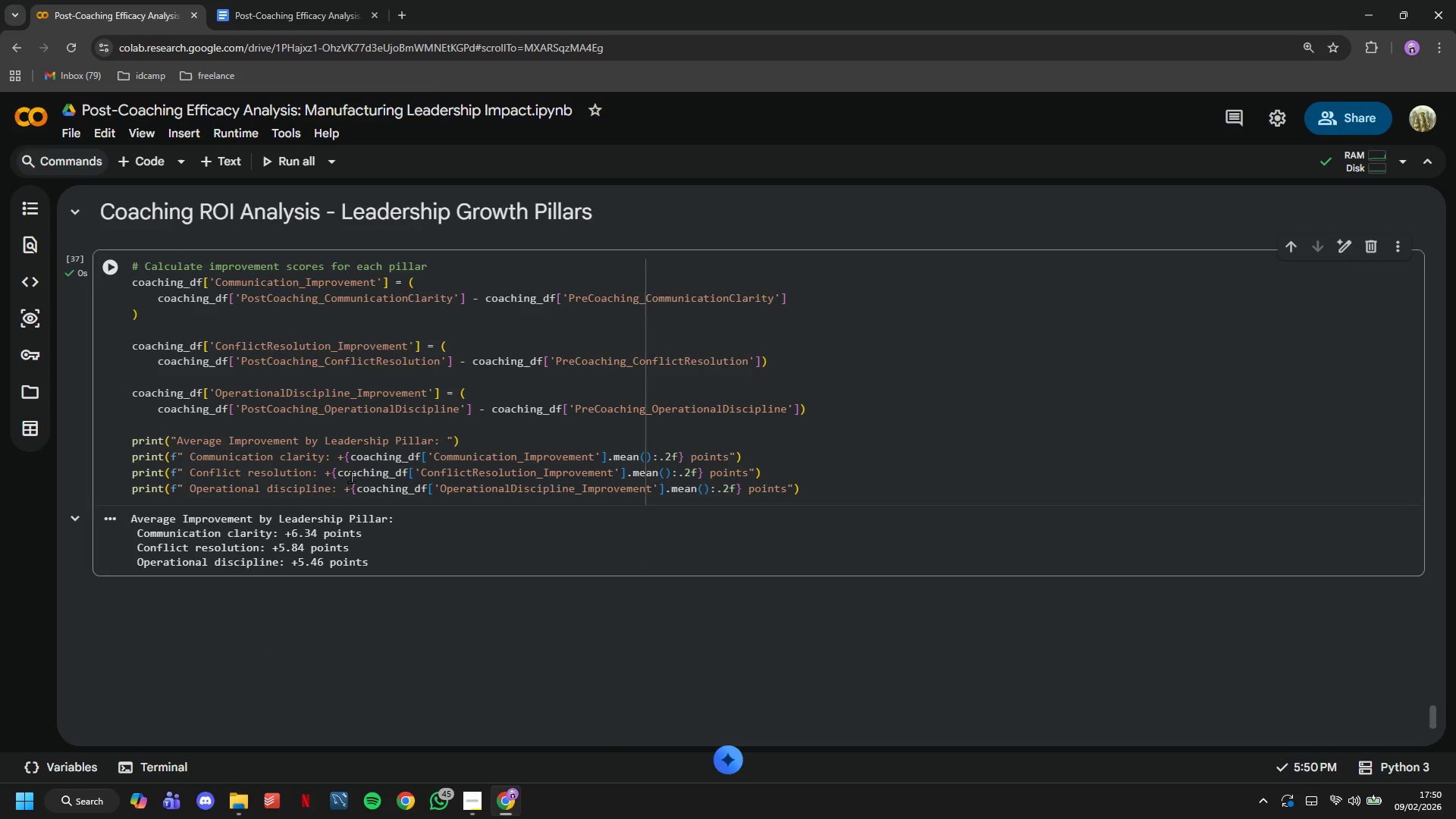 
left_click_drag(start_coordinate=[372, 558], to_coordinate=[108, 530])
 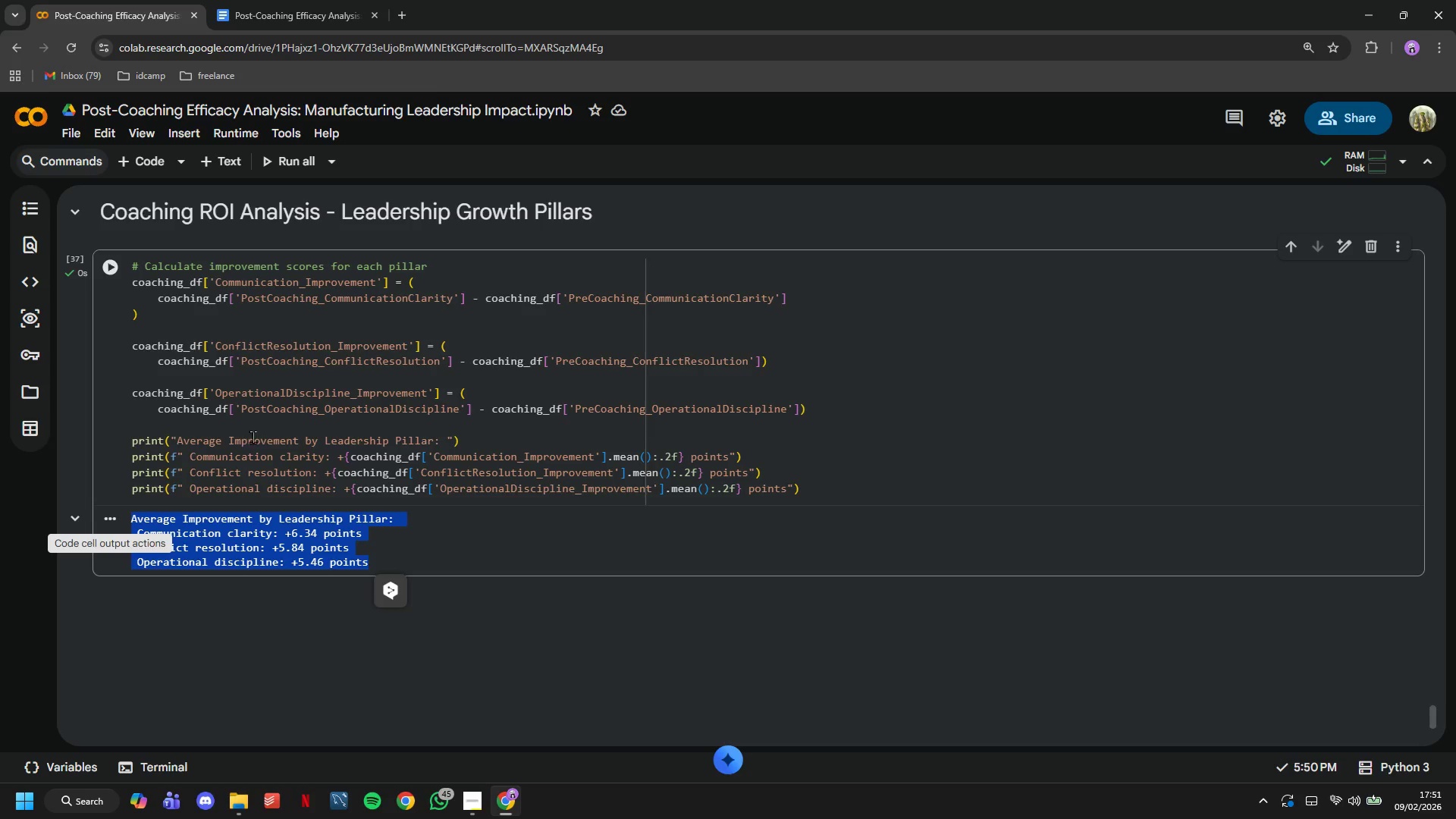 
wait(31.25)
 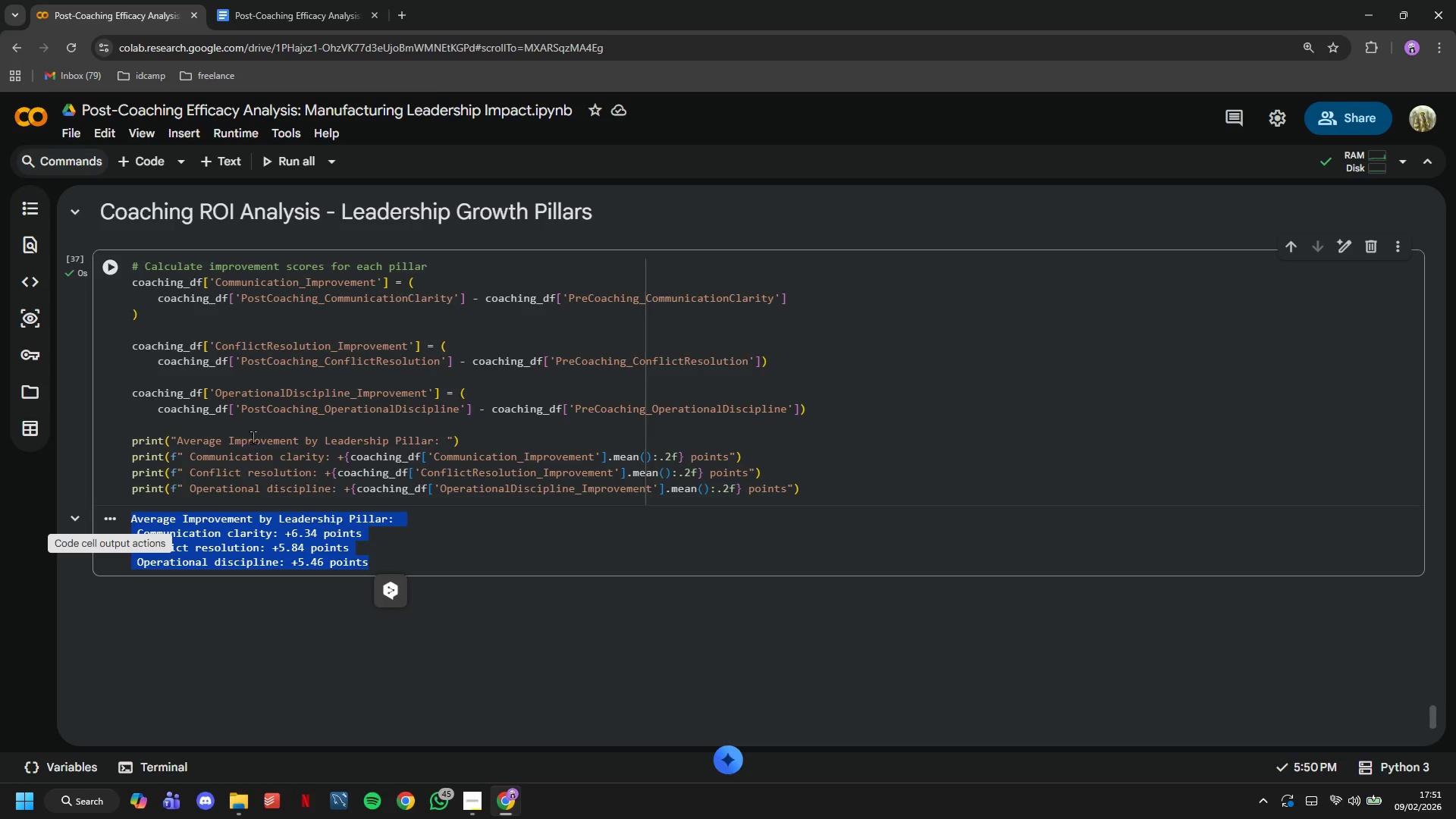 
left_click([968, 489])
 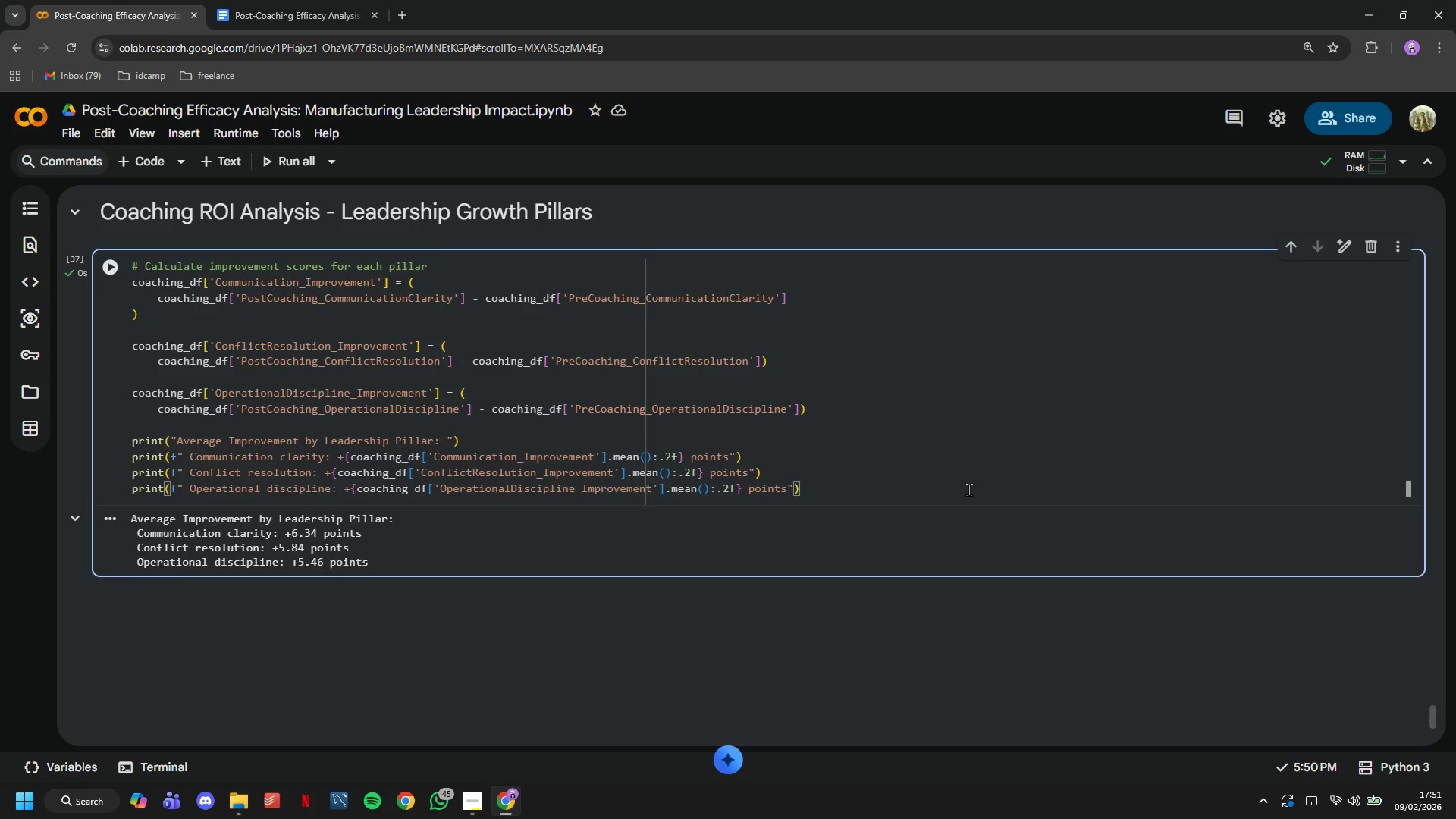 
key(Enter)
 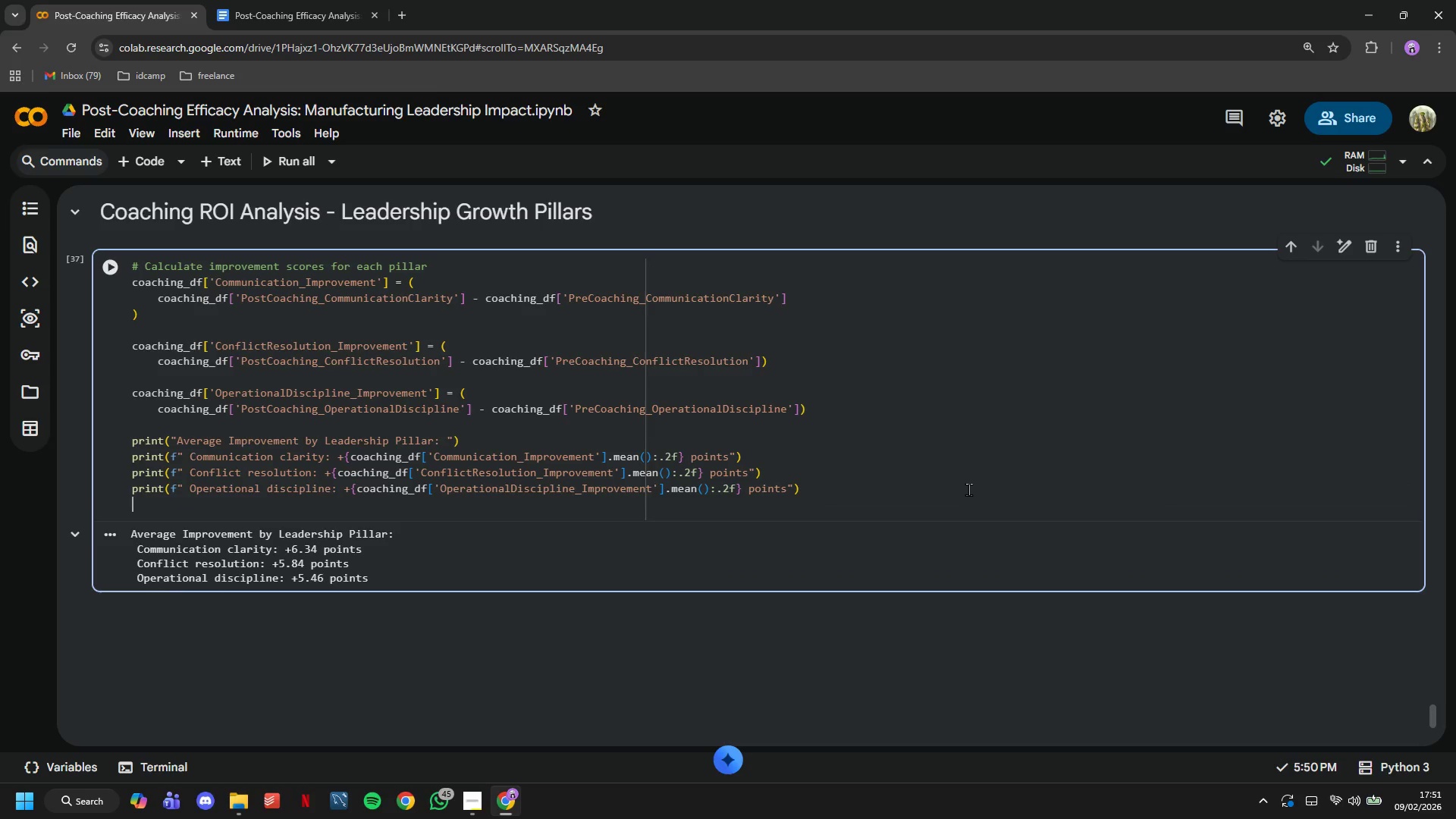 
key(Enter)
 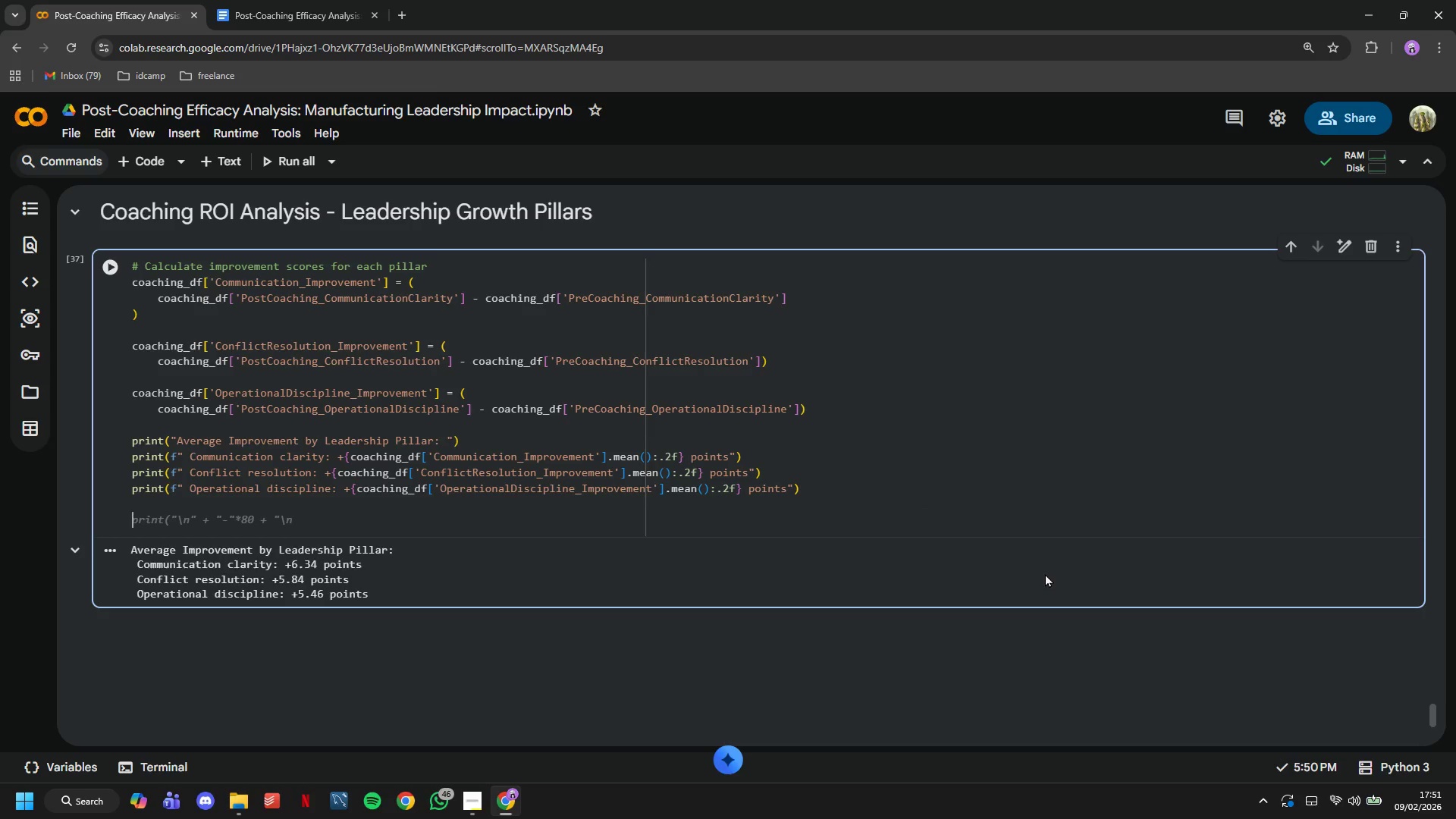 
scroll: coordinate [1045, 573], scroll_direction: up, amount: 5.0
 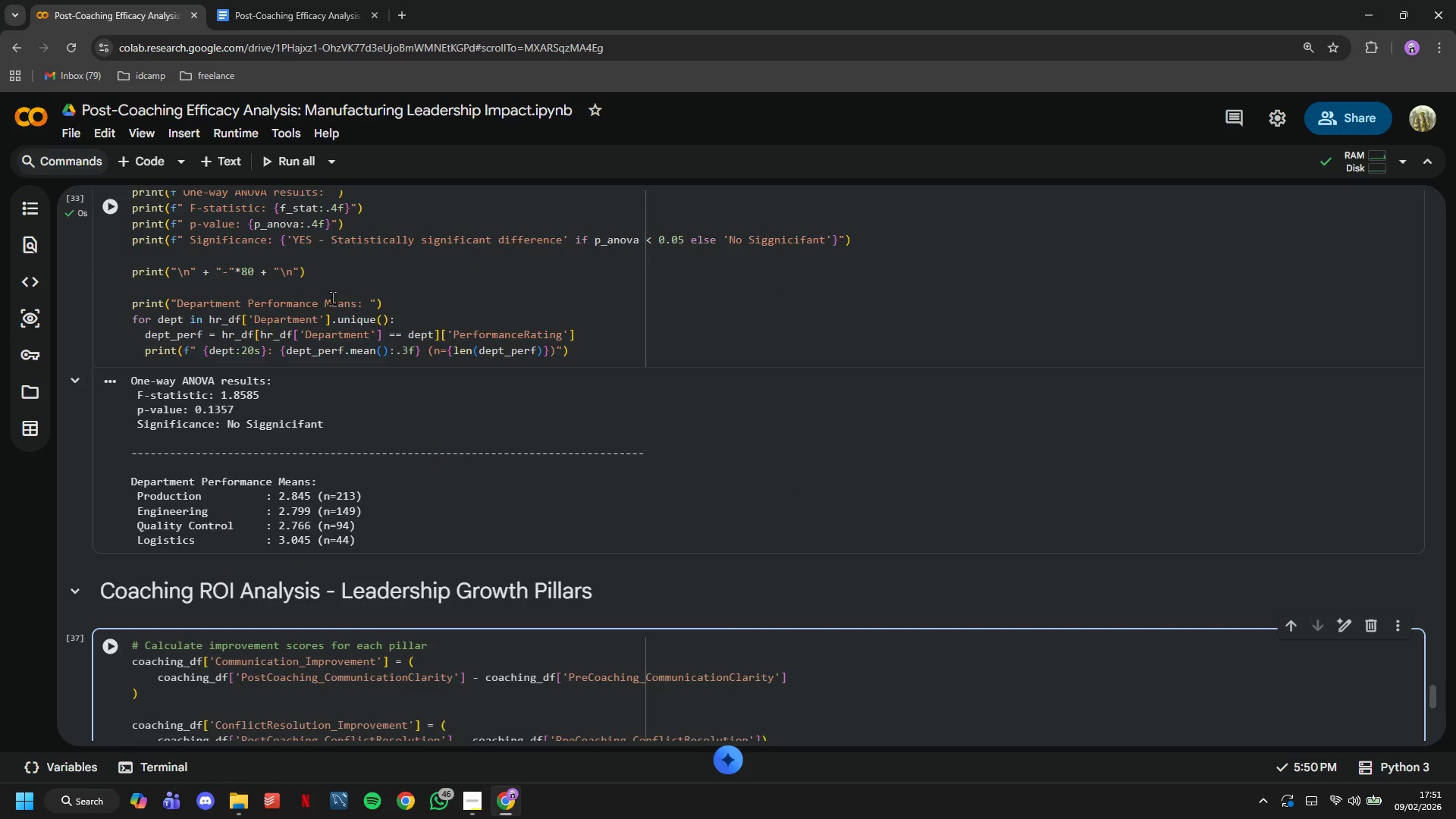 
left_click_drag(start_coordinate=[337, 275], to_coordinate=[109, 259])
 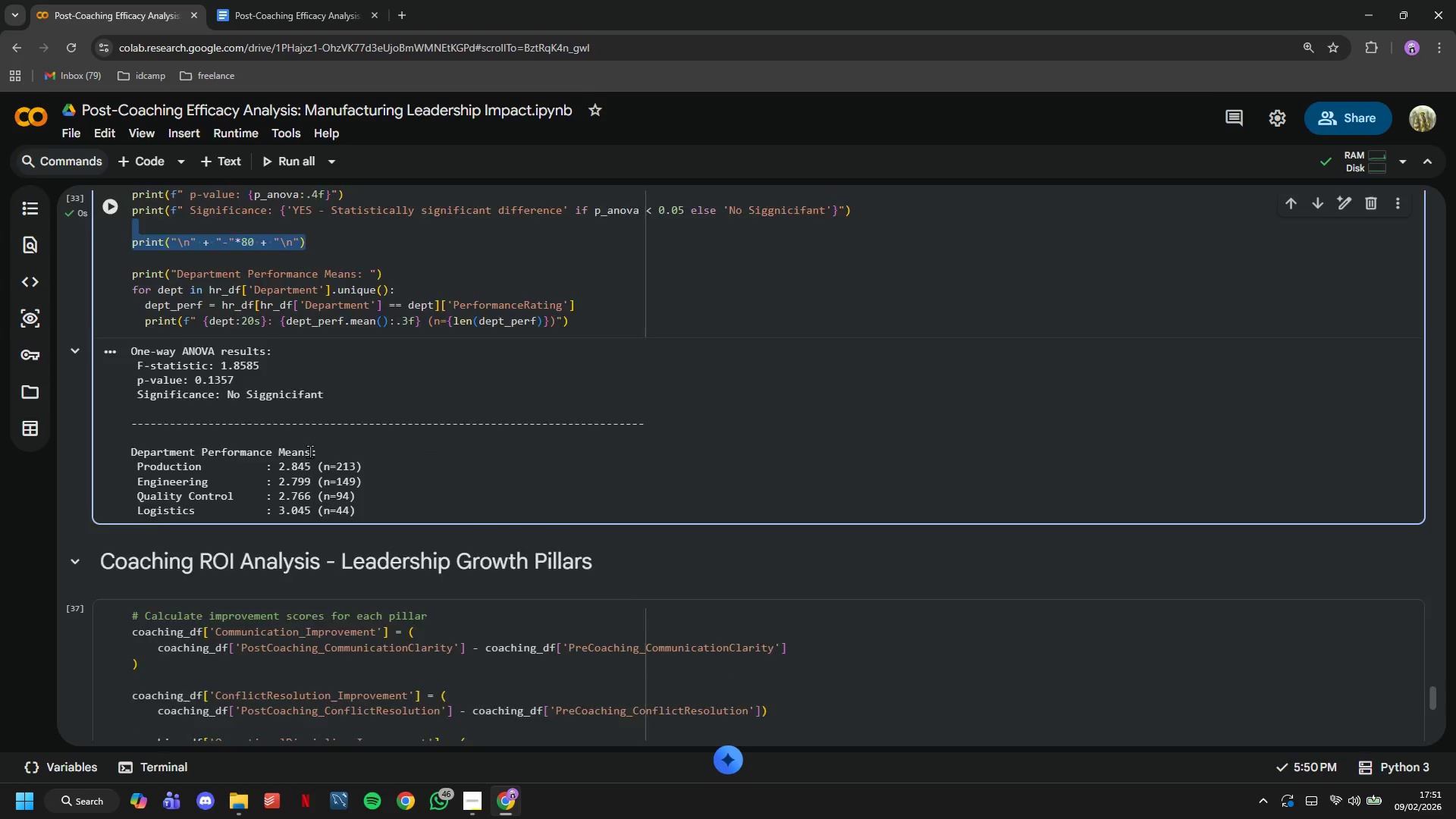 
key(Control+C)
 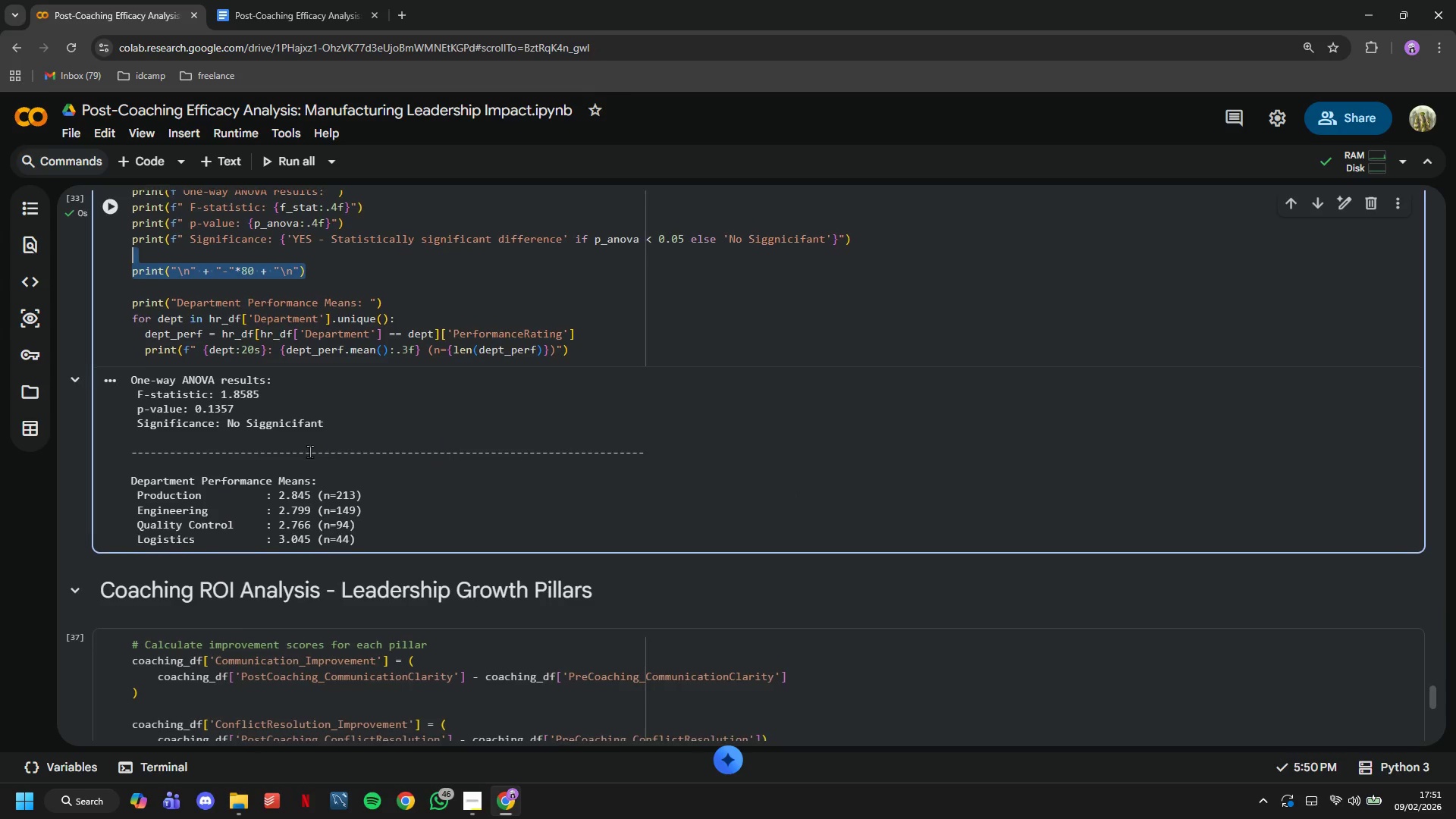 
scroll: coordinate [309, 451], scroll_direction: down, amount: 6.0
 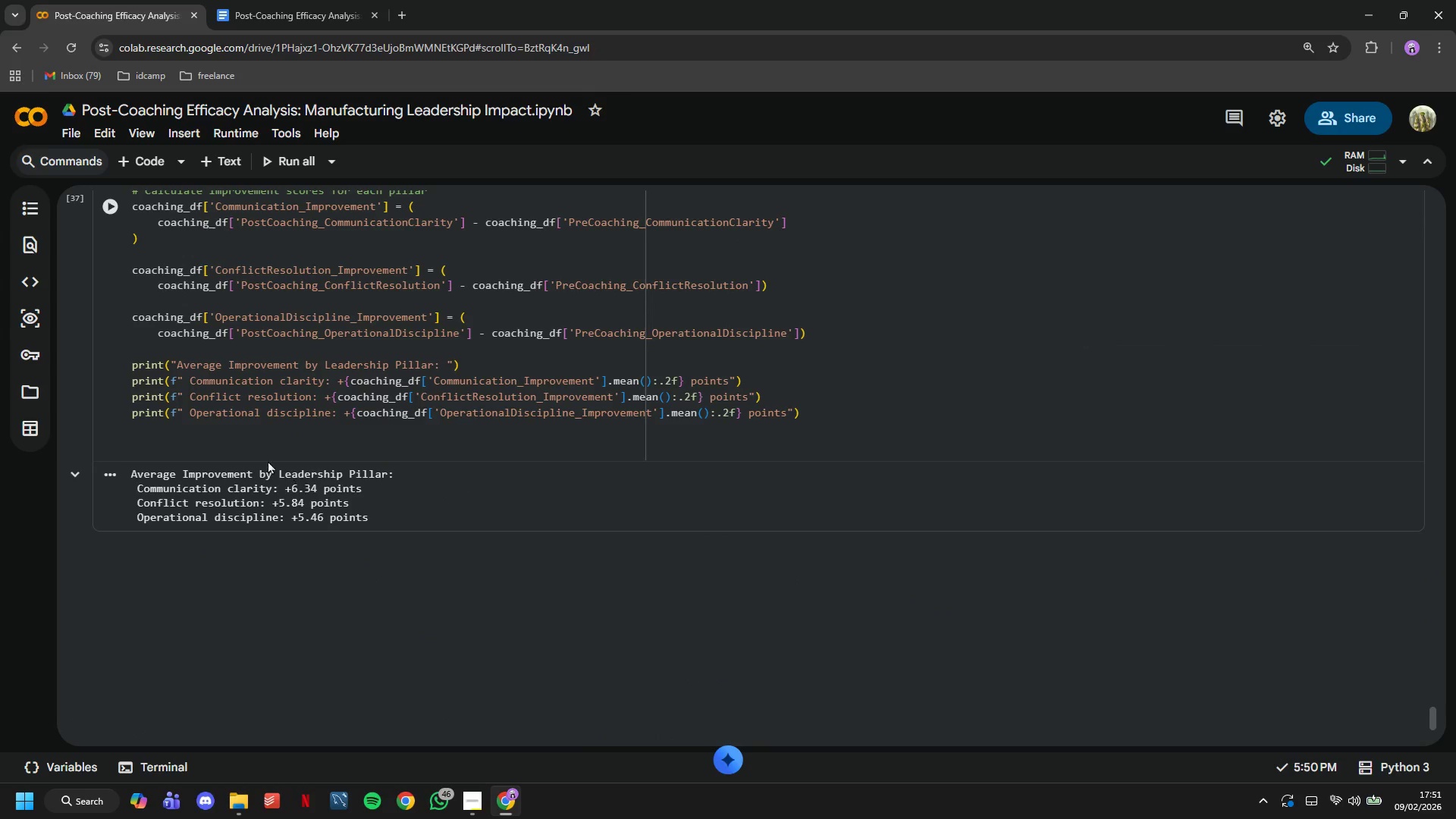 
left_click([245, 450])
 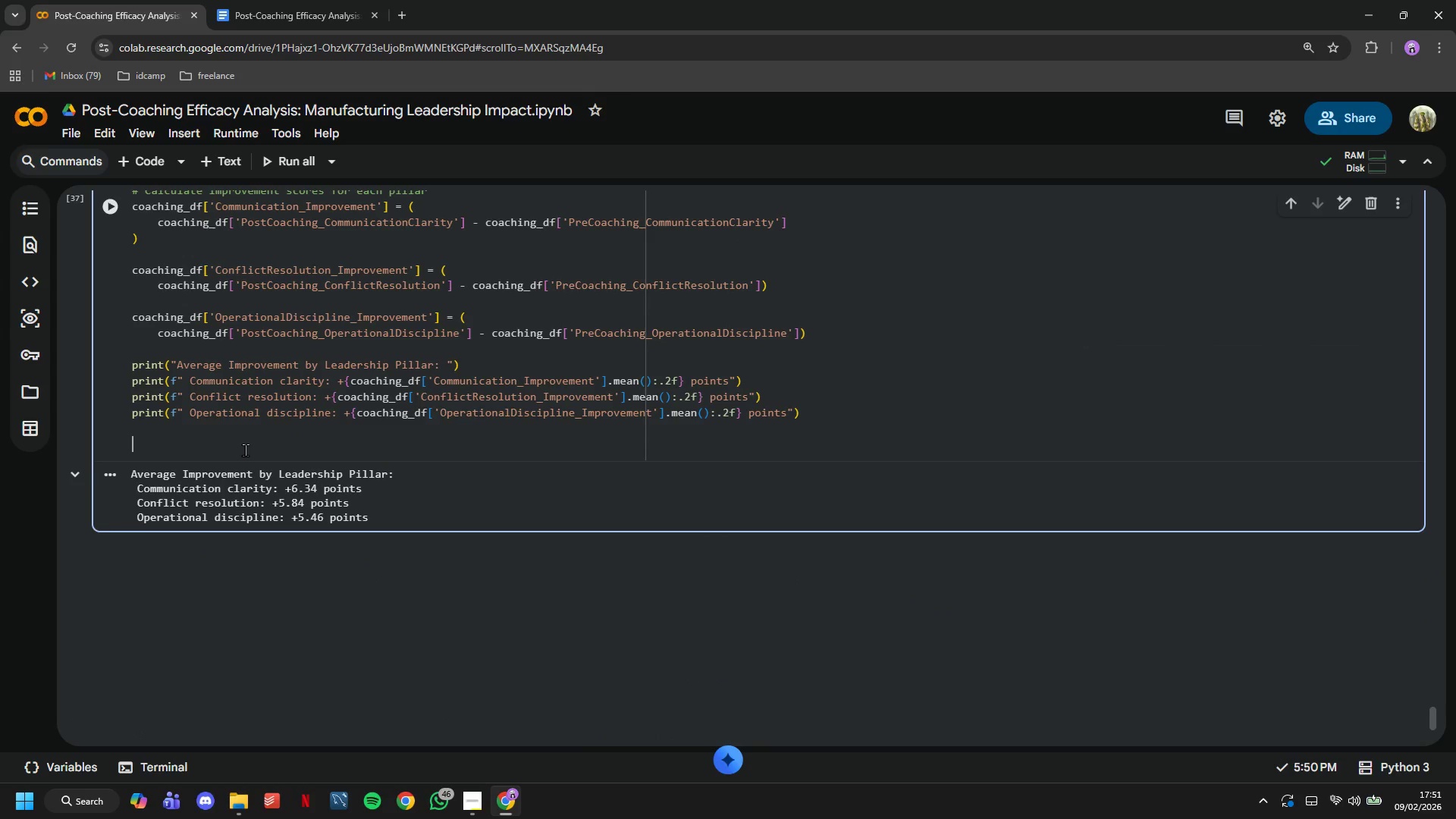 
key(Control+V)
 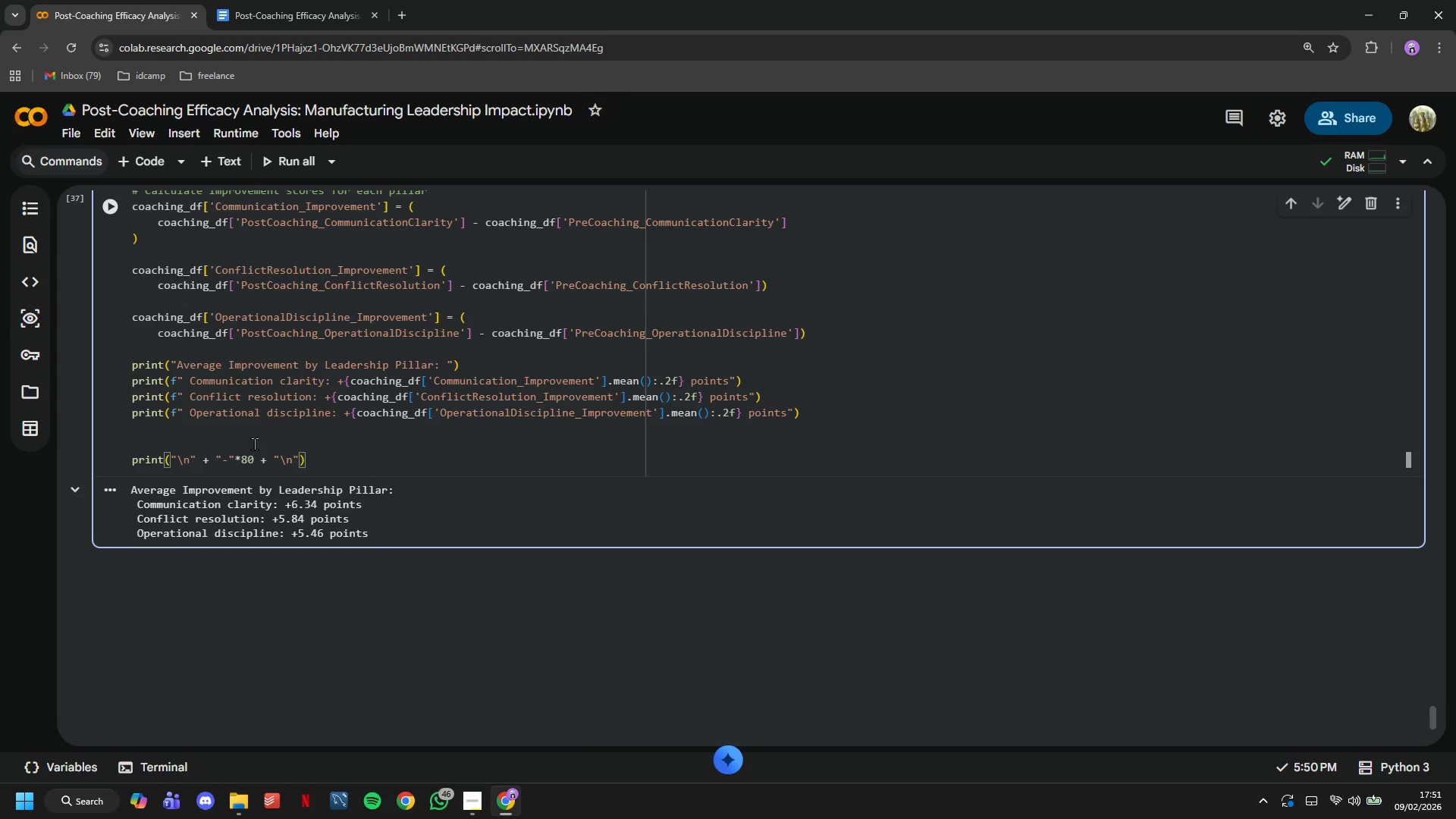 
key(Enter)
 